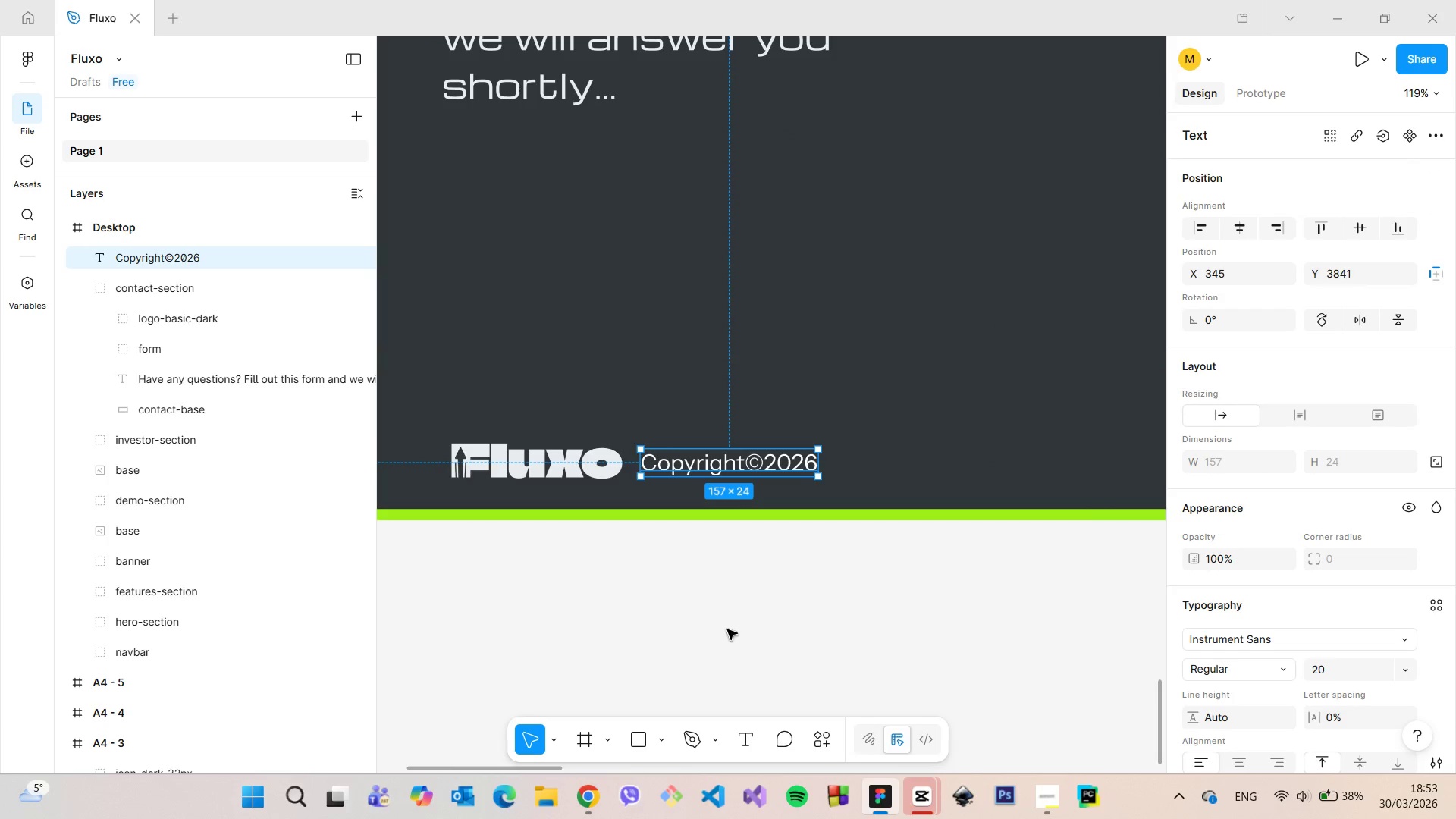 
left_click([728, 629])
 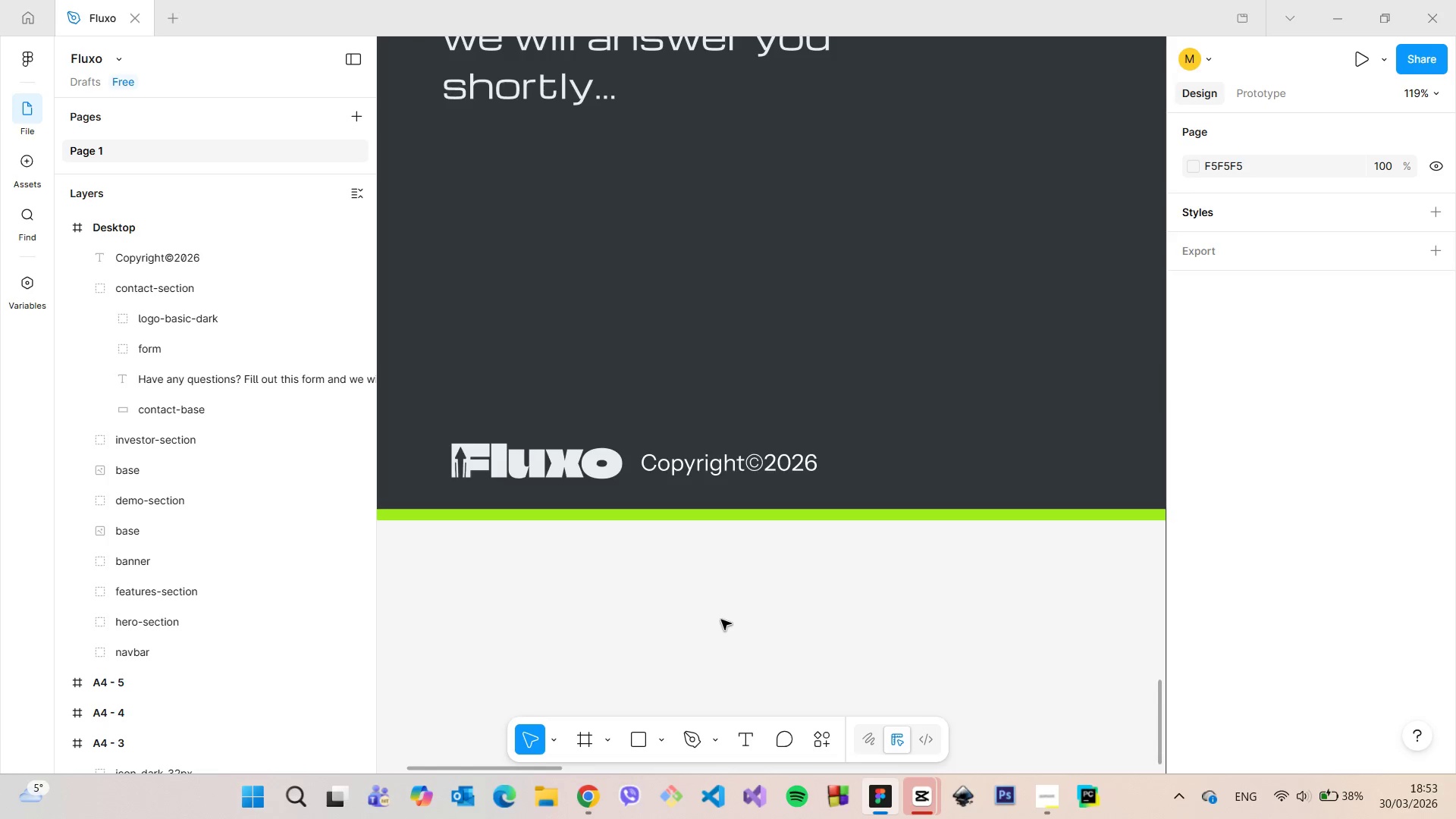 
scroll: coordinate [728, 641], scroll_direction: down, amount: 17.0
 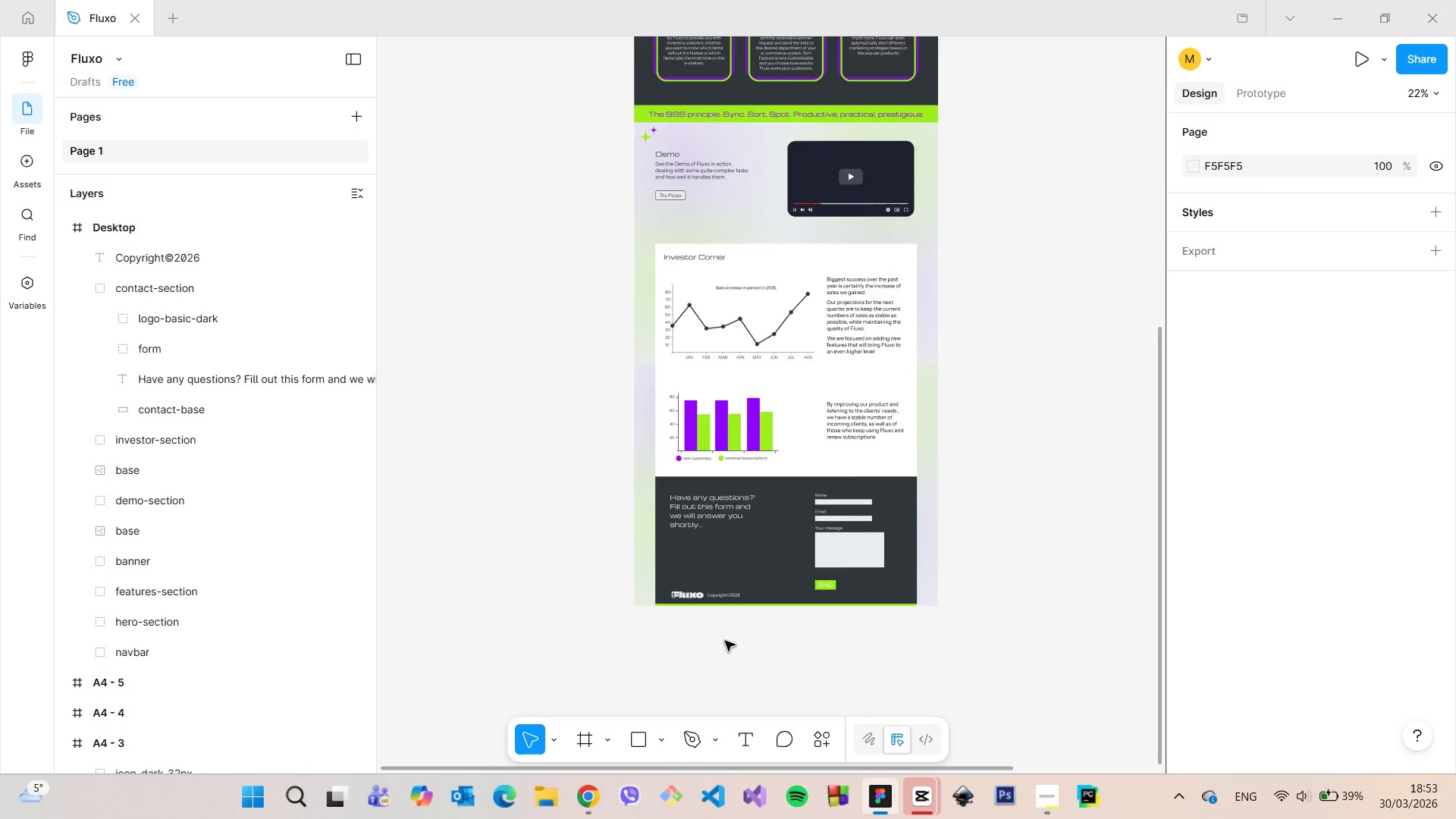 
scroll: coordinate [720, 641], scroll_direction: up, amount: 8.0
 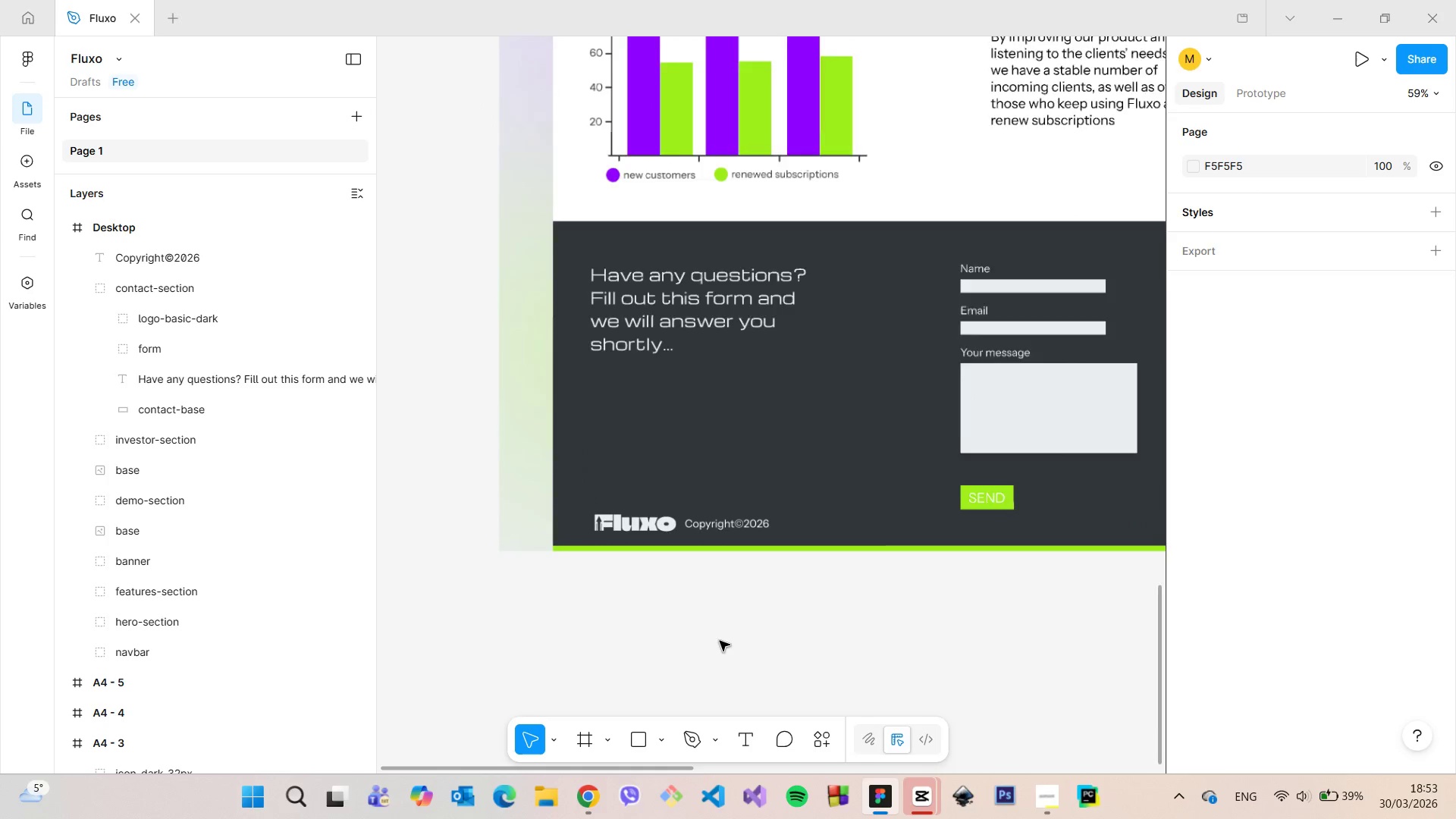 
scroll: coordinate [720, 641], scroll_direction: down, amount: 2.0
 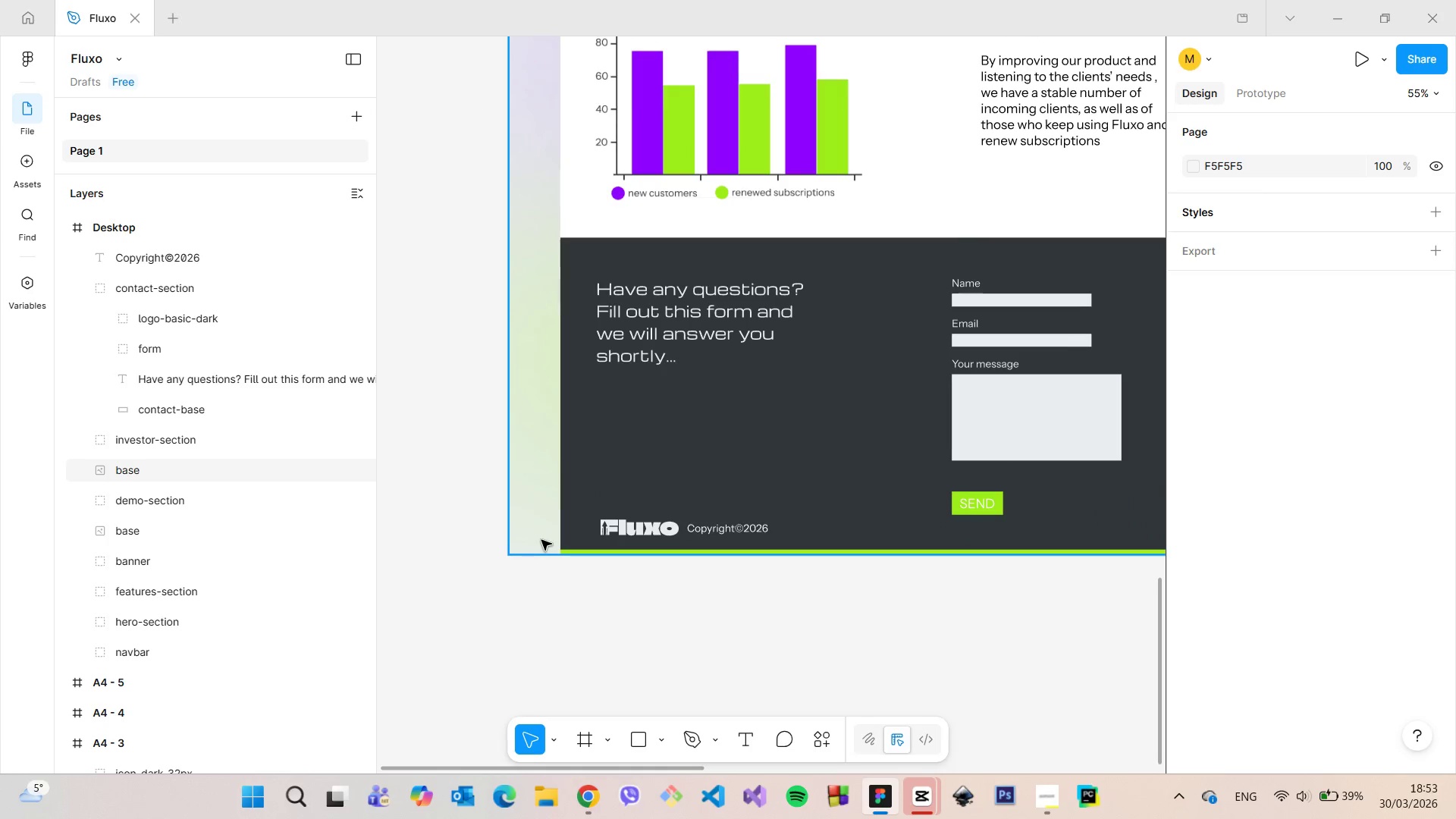 
left_click([541, 540])
 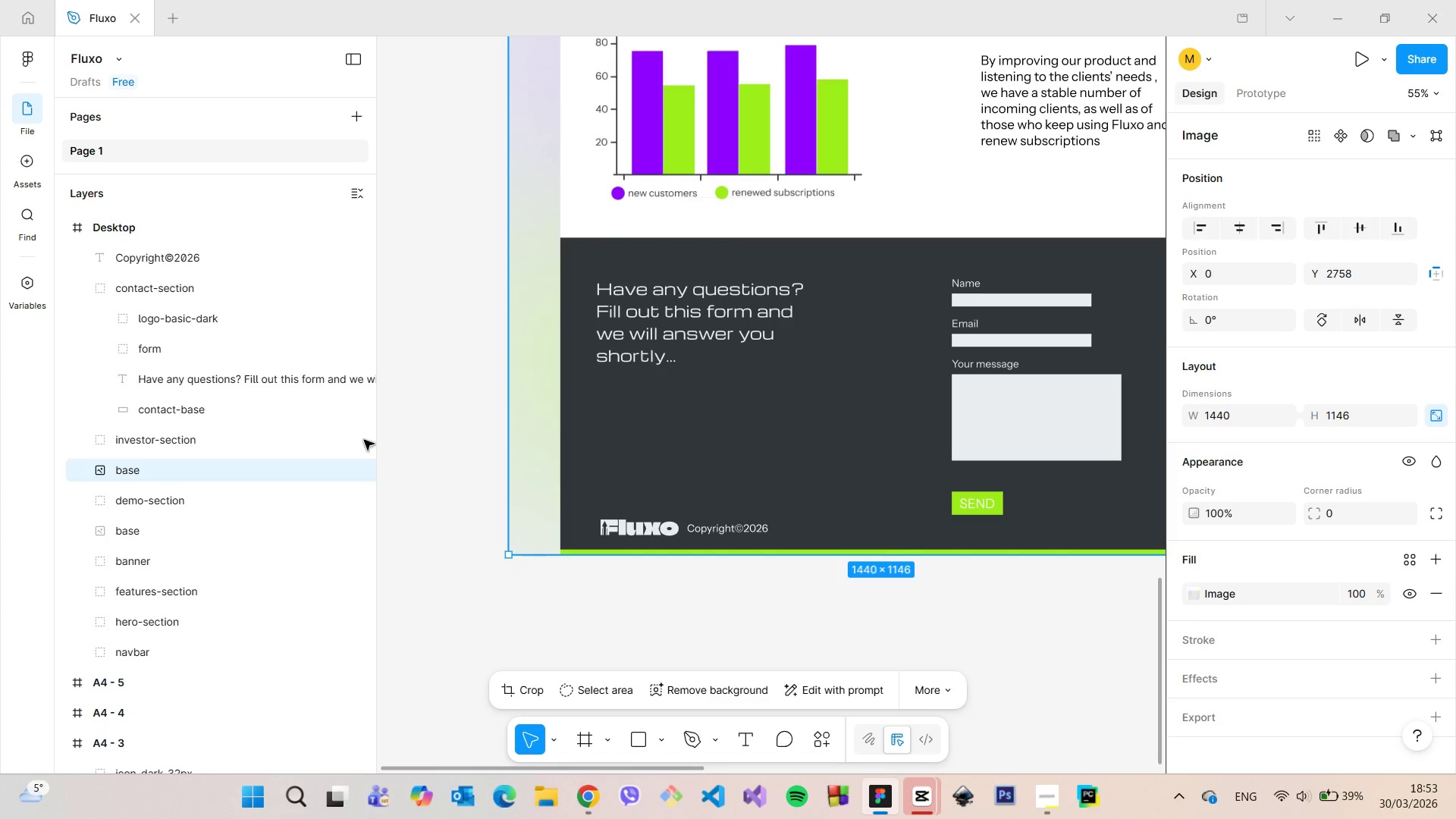 
left_click([202, 231])
 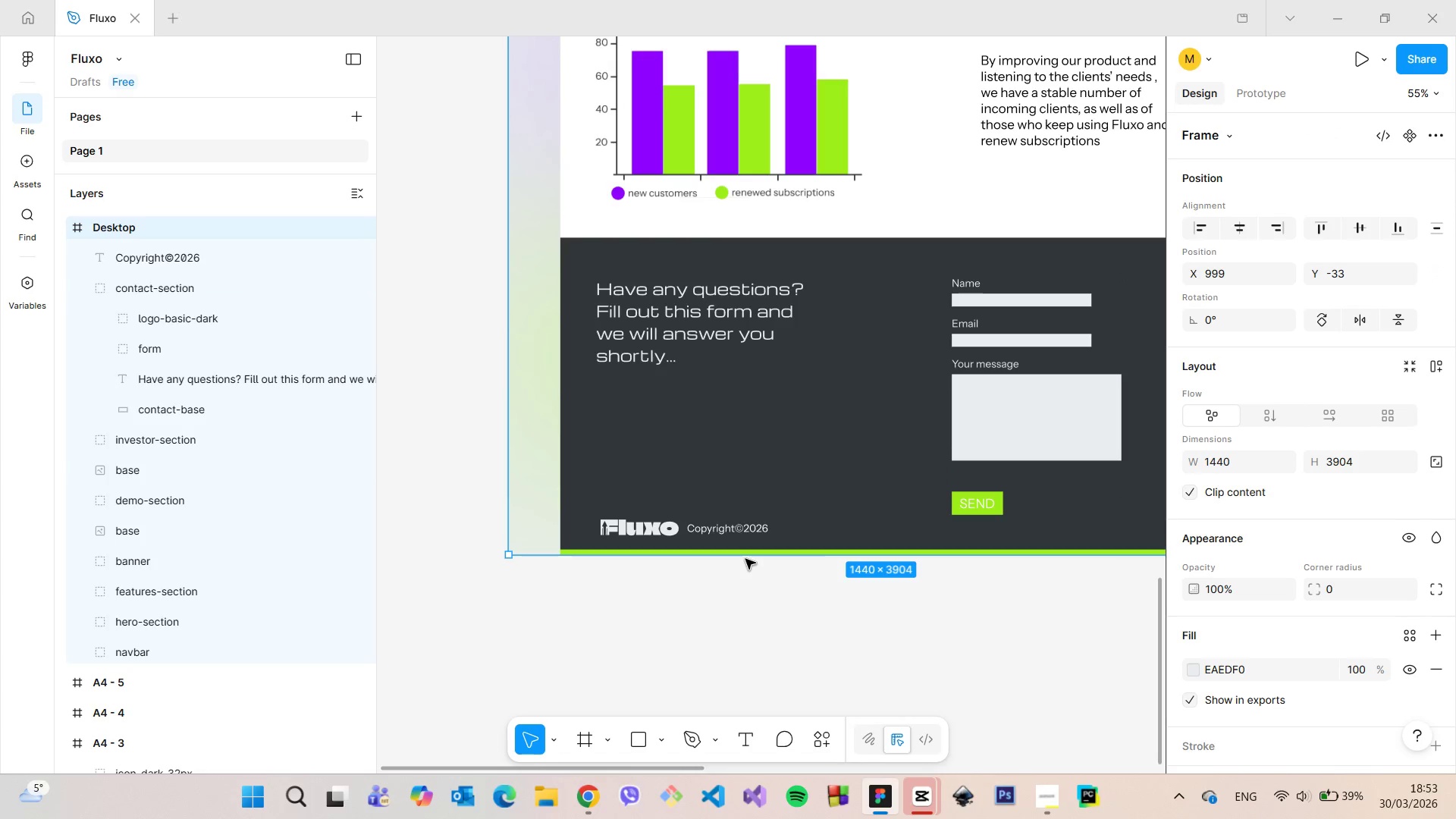 
hold_key(key=ControlLeft, duration=1.5)
left_click_drag(start_coordinate=[745, 559], to_coordinate=[741, 585])
 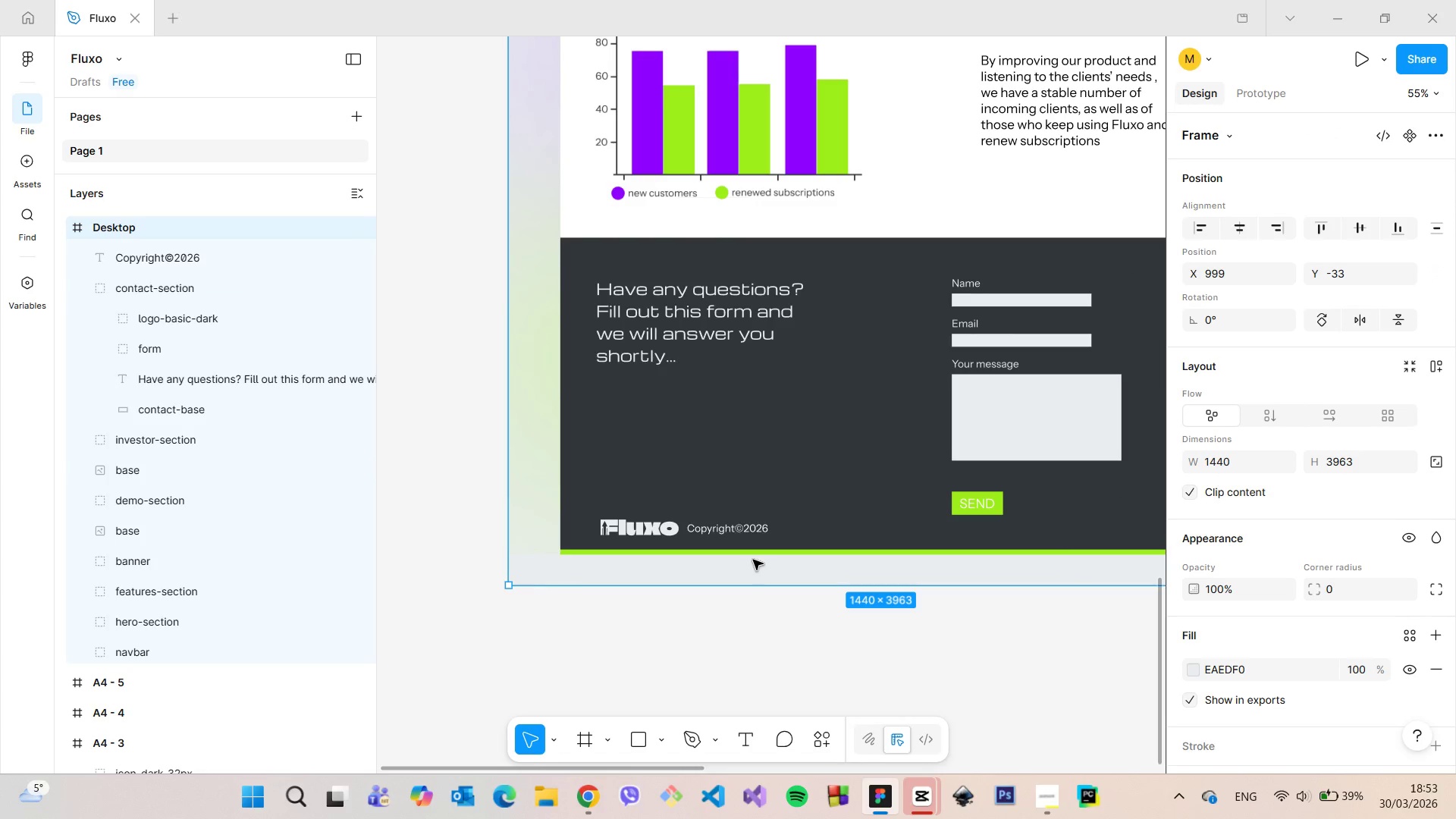 
key(Control+ControlLeft)
 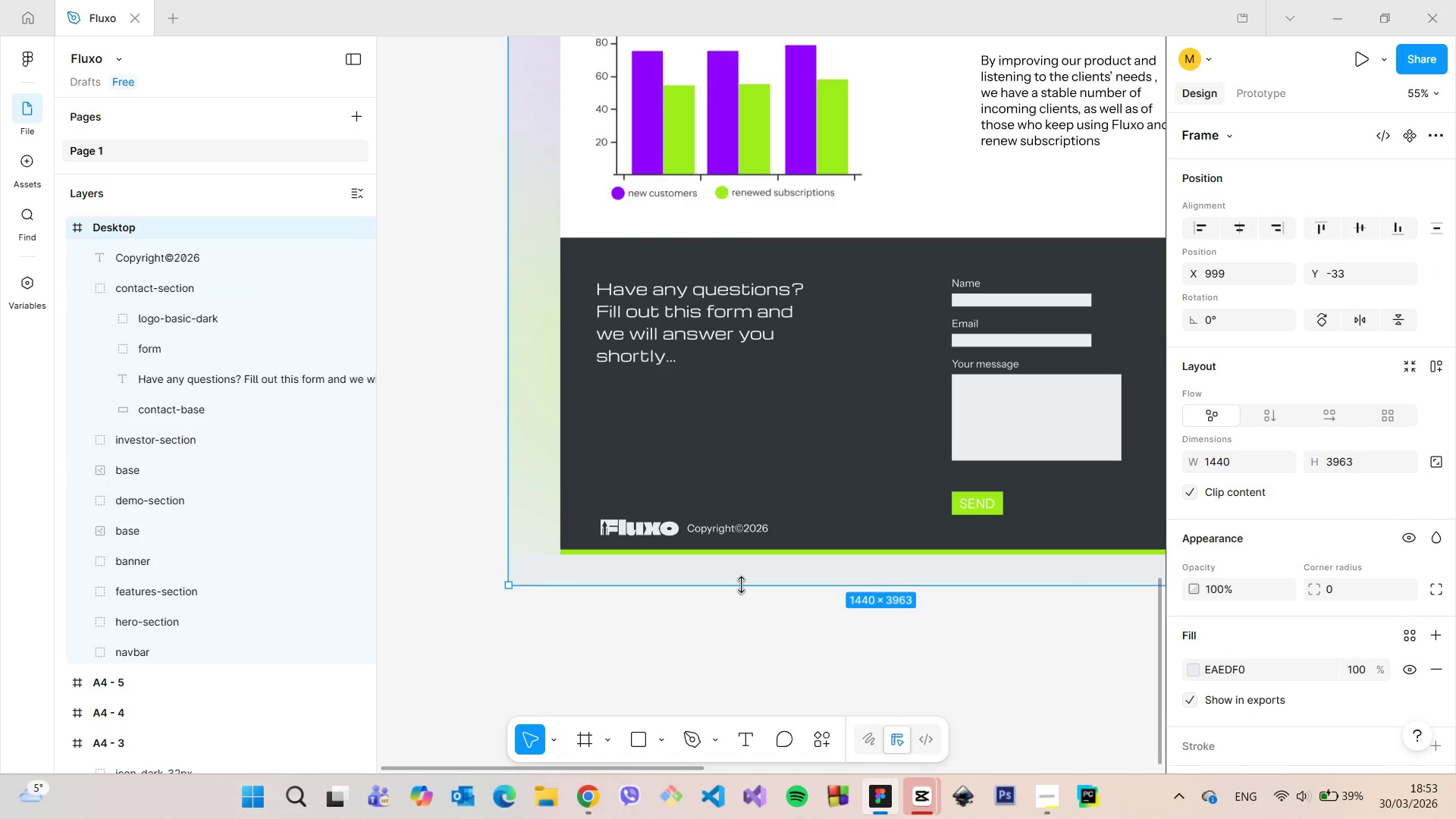 
key(Control+ControlLeft)
 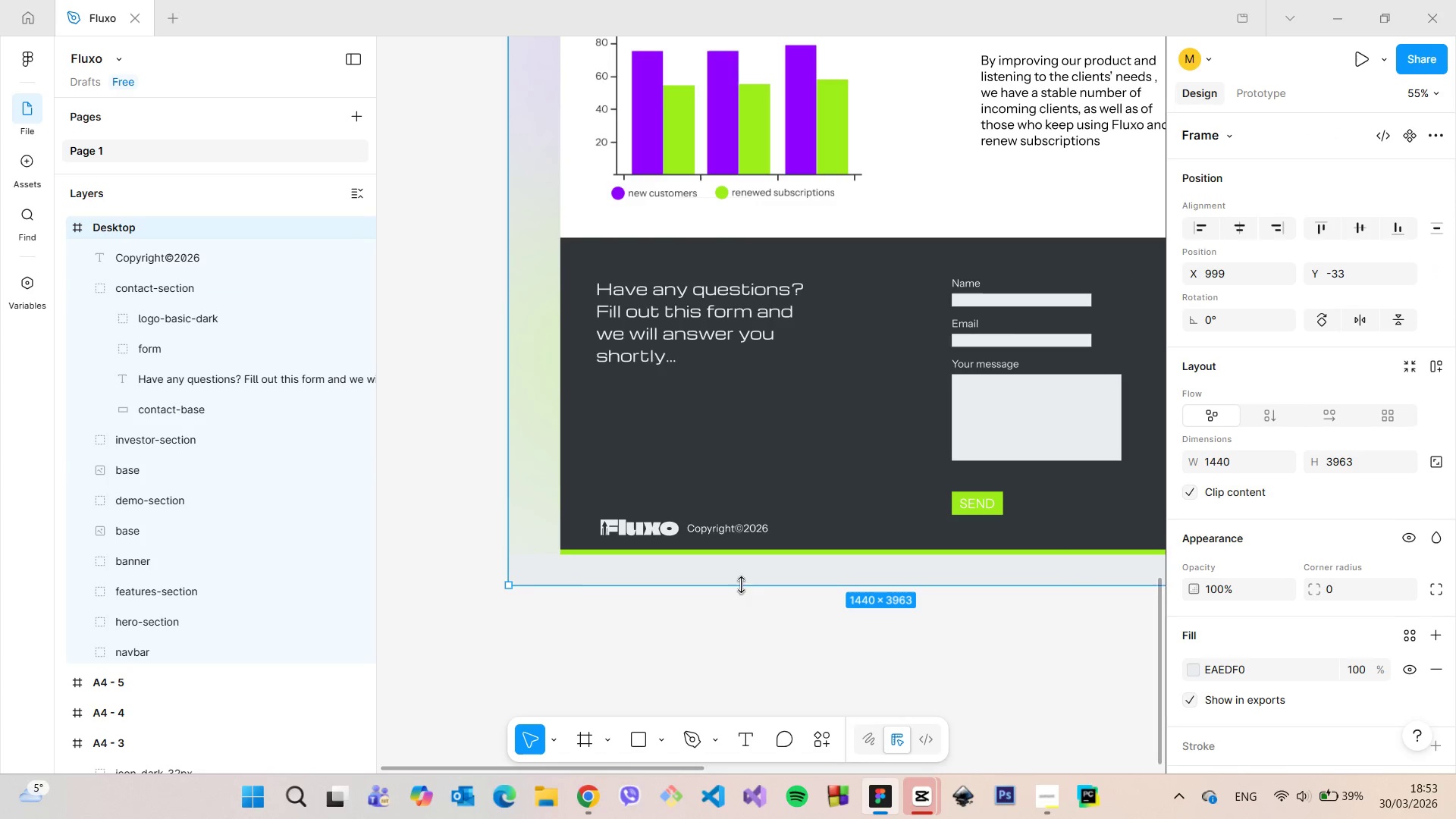 
key(Control+ControlLeft)
 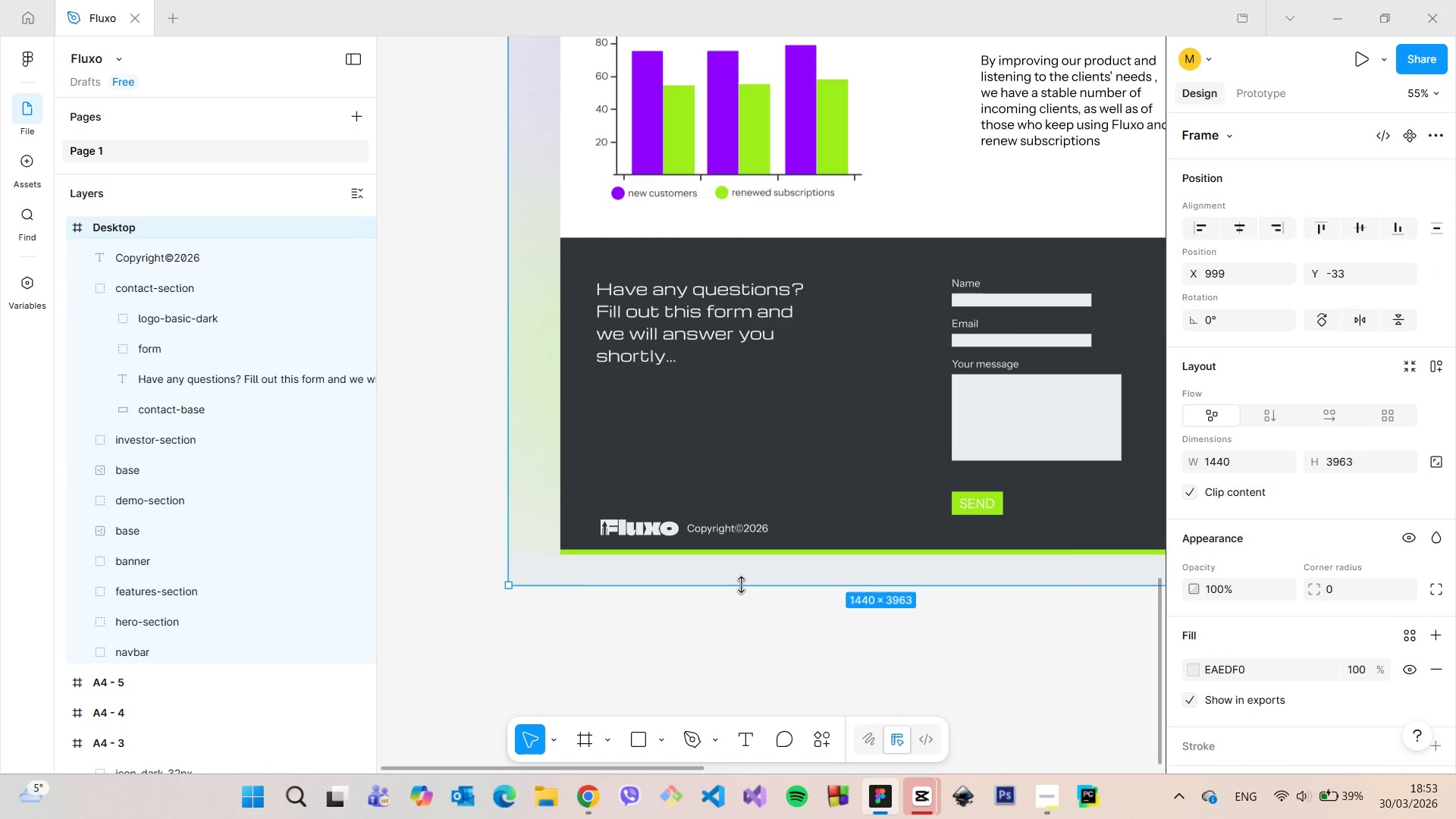 
key(Control+ControlLeft)
 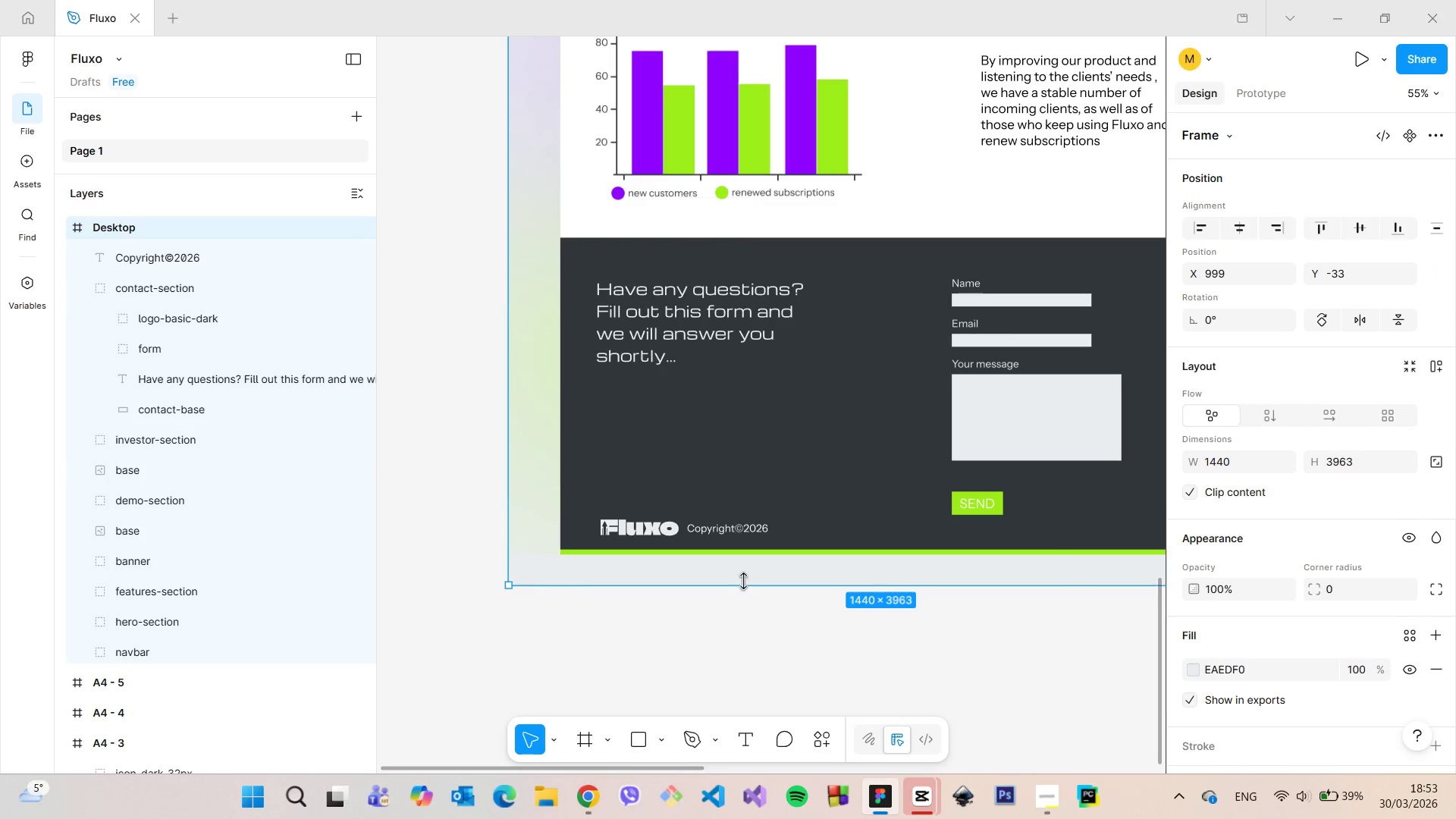 
key(Control+ControlLeft)
 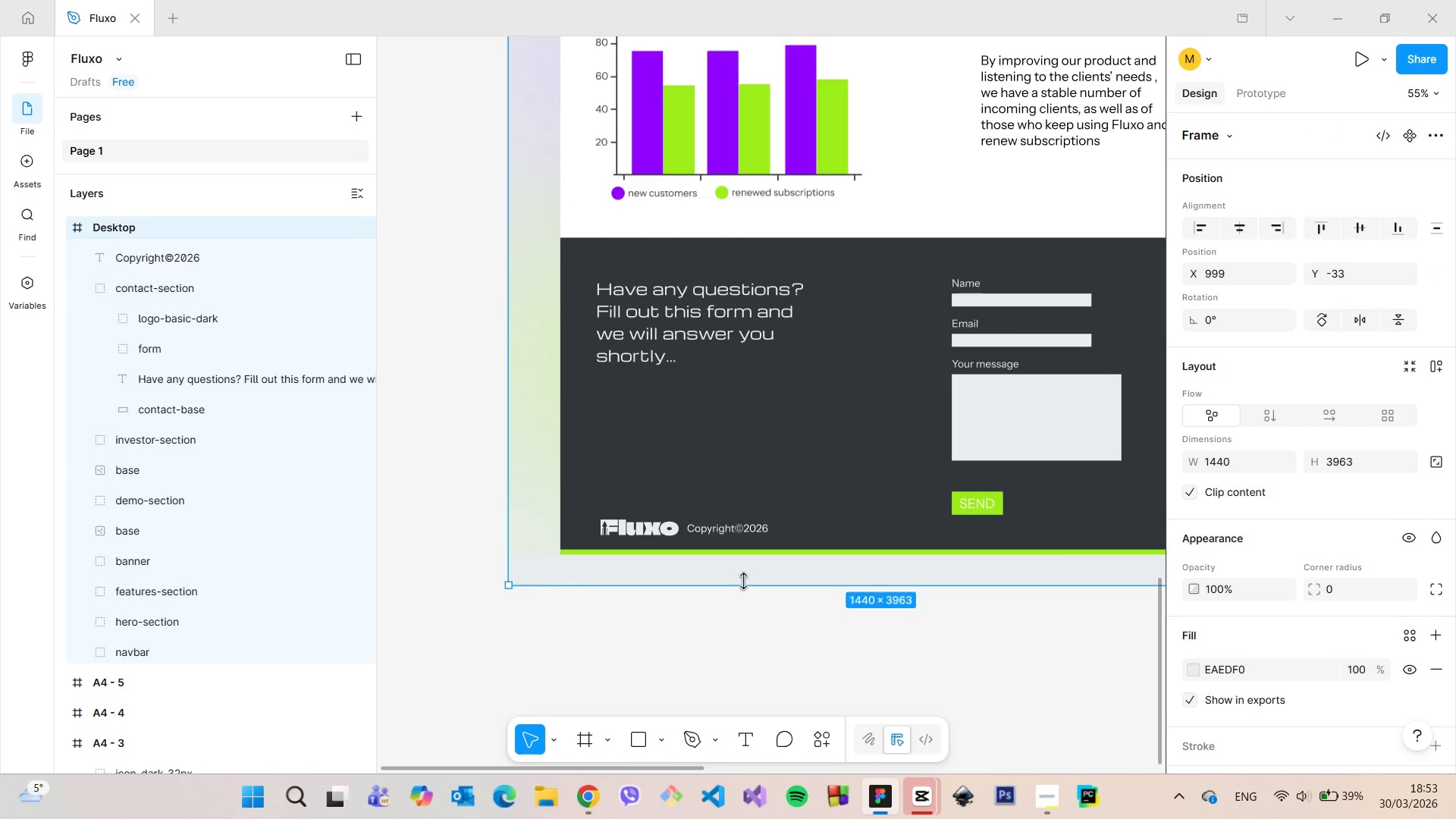 
key(Control+ControlLeft)
 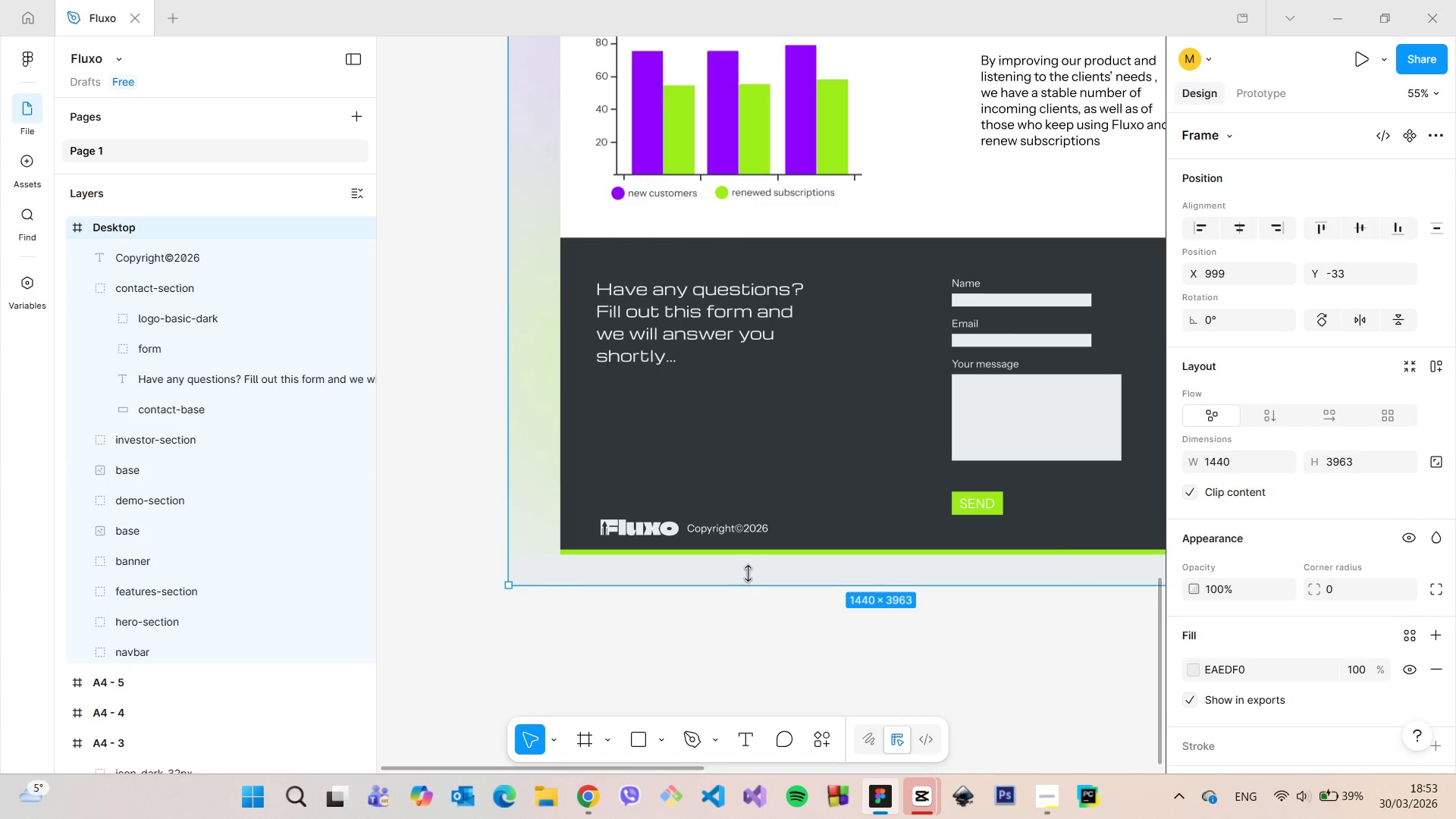 
key(Control+ControlLeft)
 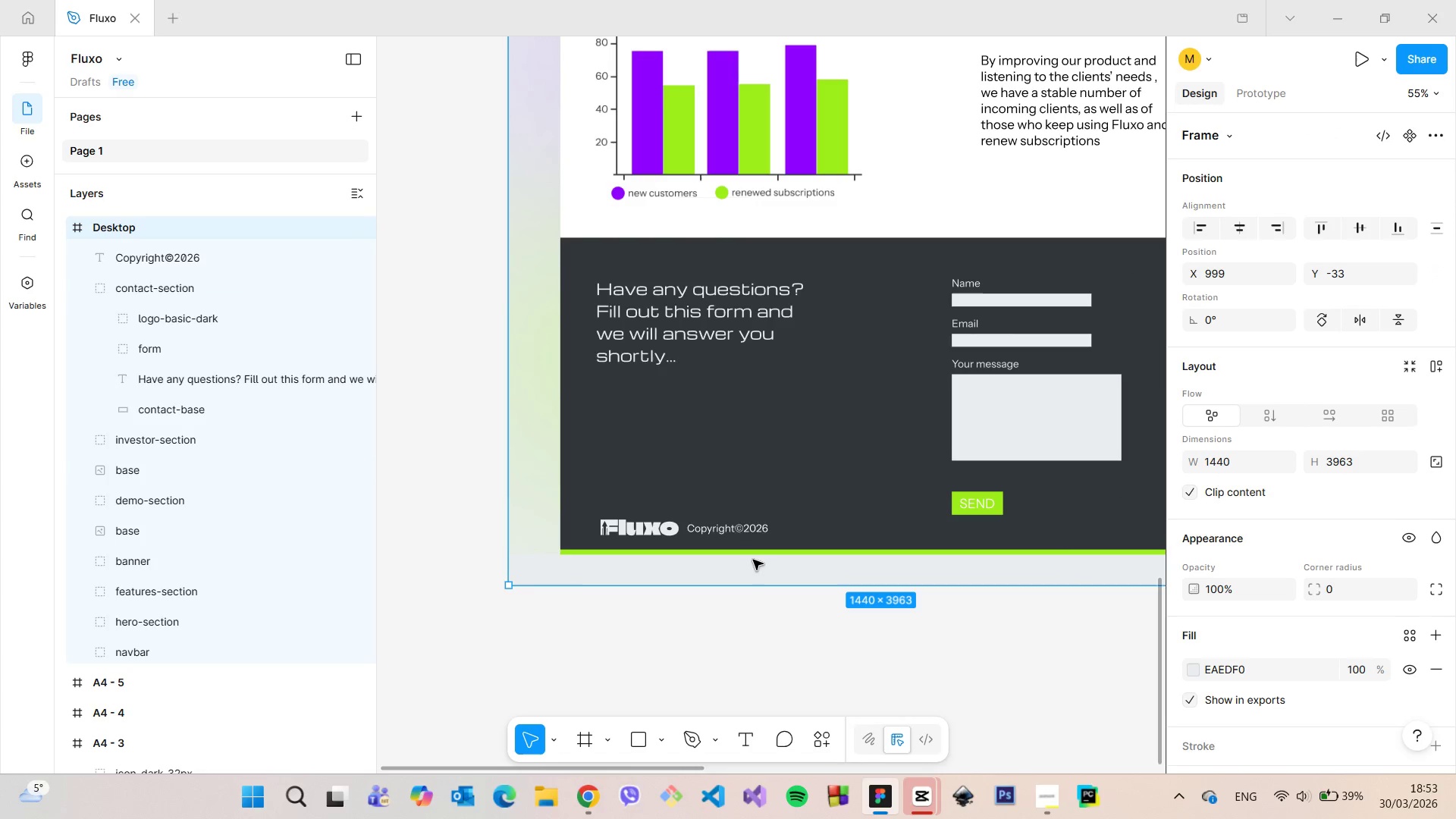 
hold_key(key=AltLeft, duration=1.41)
 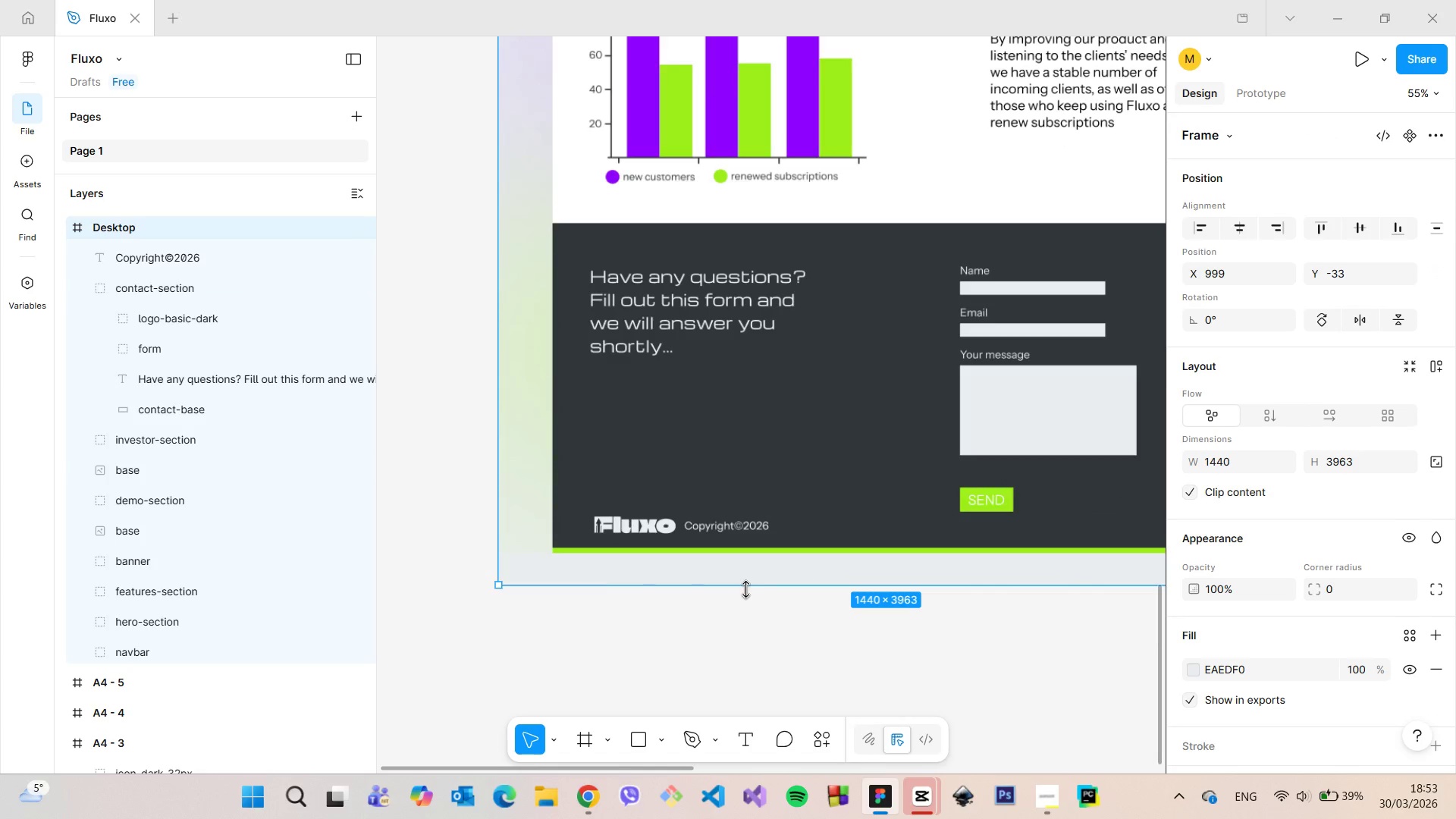 
hold_key(key=ControlLeft, duration=1.12)
left_click_drag(start_coordinate=[746, 579], to_coordinate=[741, 582])
 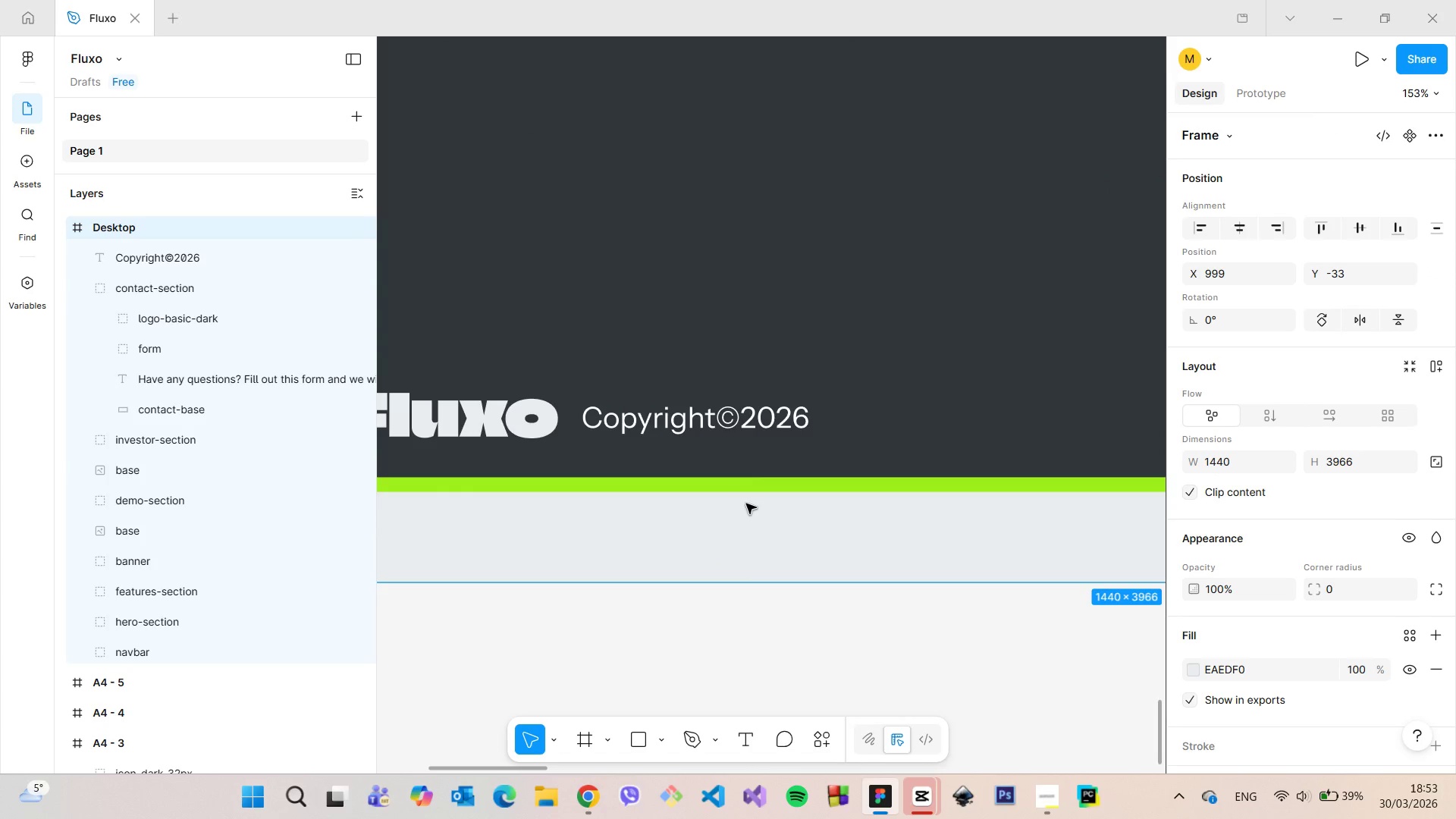 
scroll: coordinate [745, 589], scroll_direction: up, amount: 10.0
 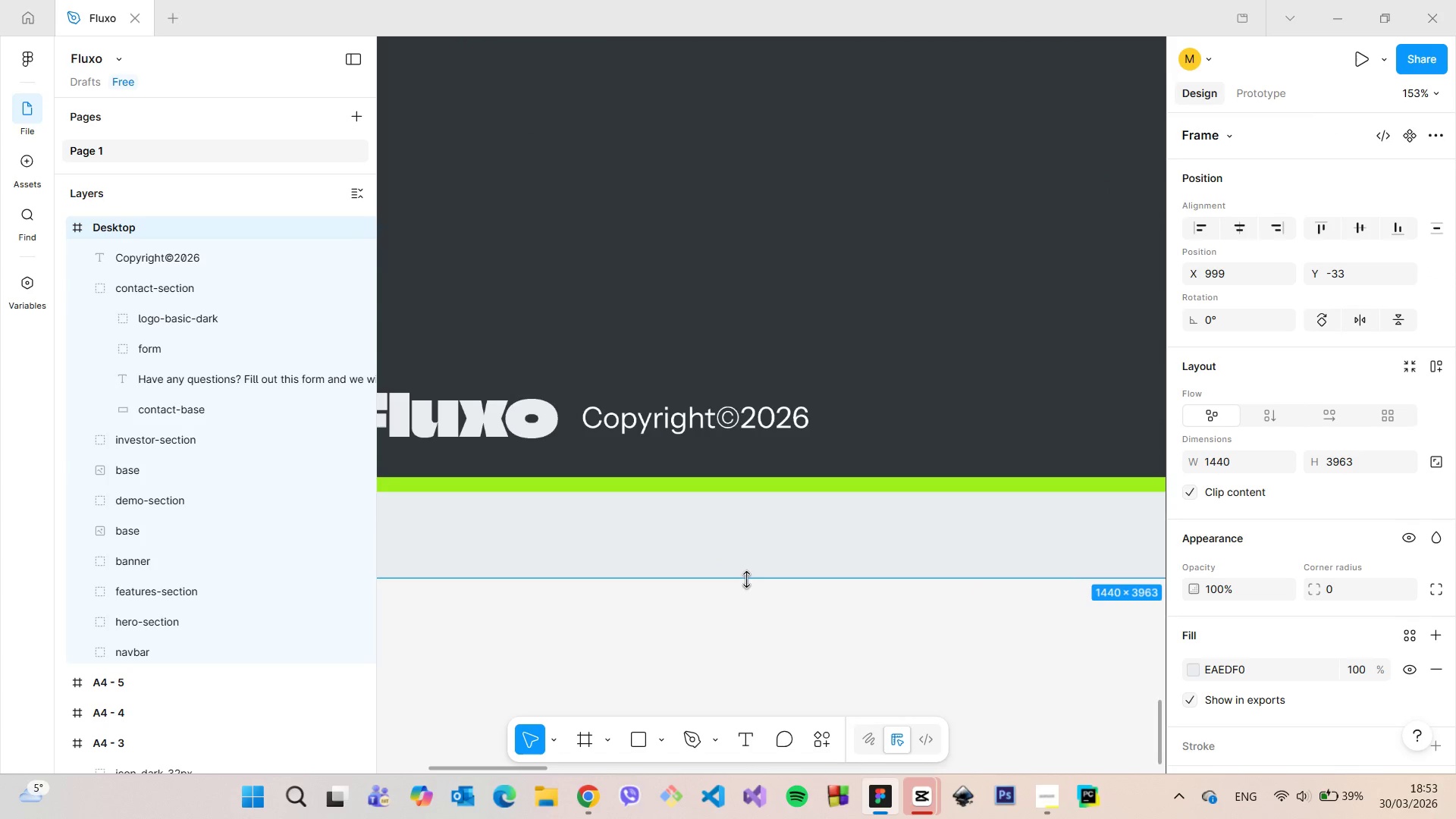 
hold_key(key=AltLeft, duration=1.09)
 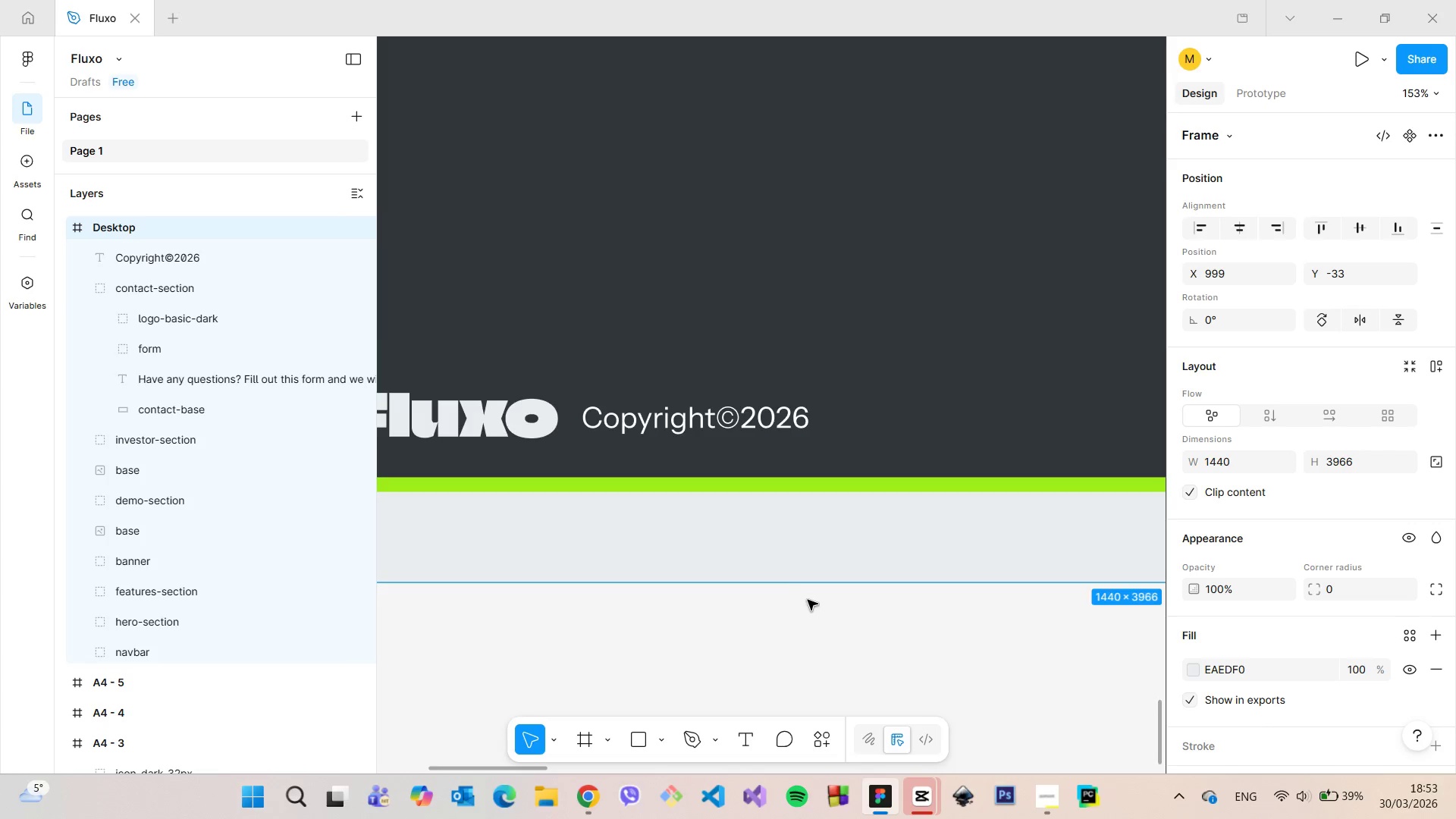 
scroll: coordinate [808, 590], scroll_direction: up, amount: 21.0
 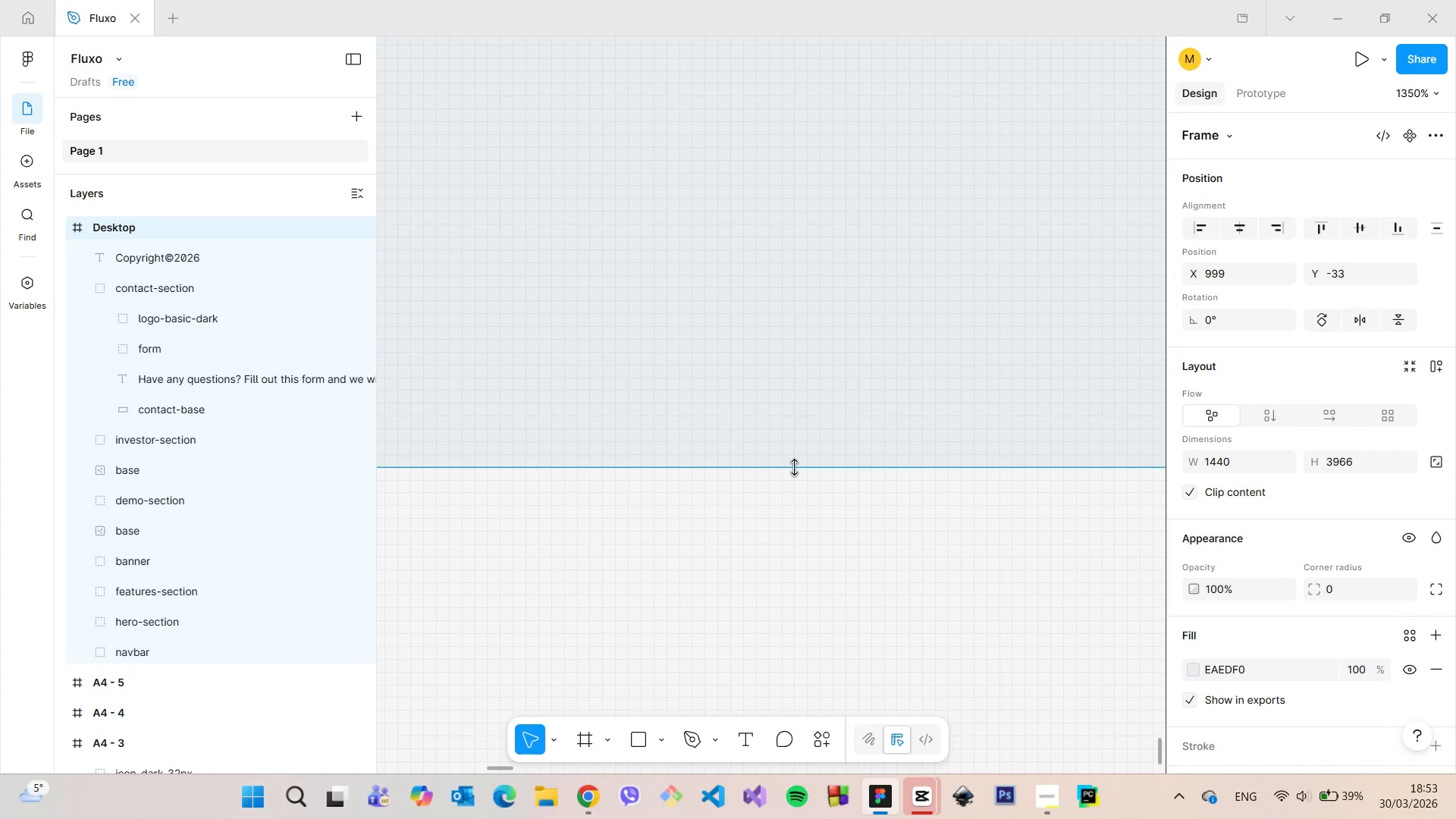 
hold_key(key=AltLeft, duration=0.92)
left_click_drag(start_coordinate=[794, 467], to_coordinate=[791, 445])
 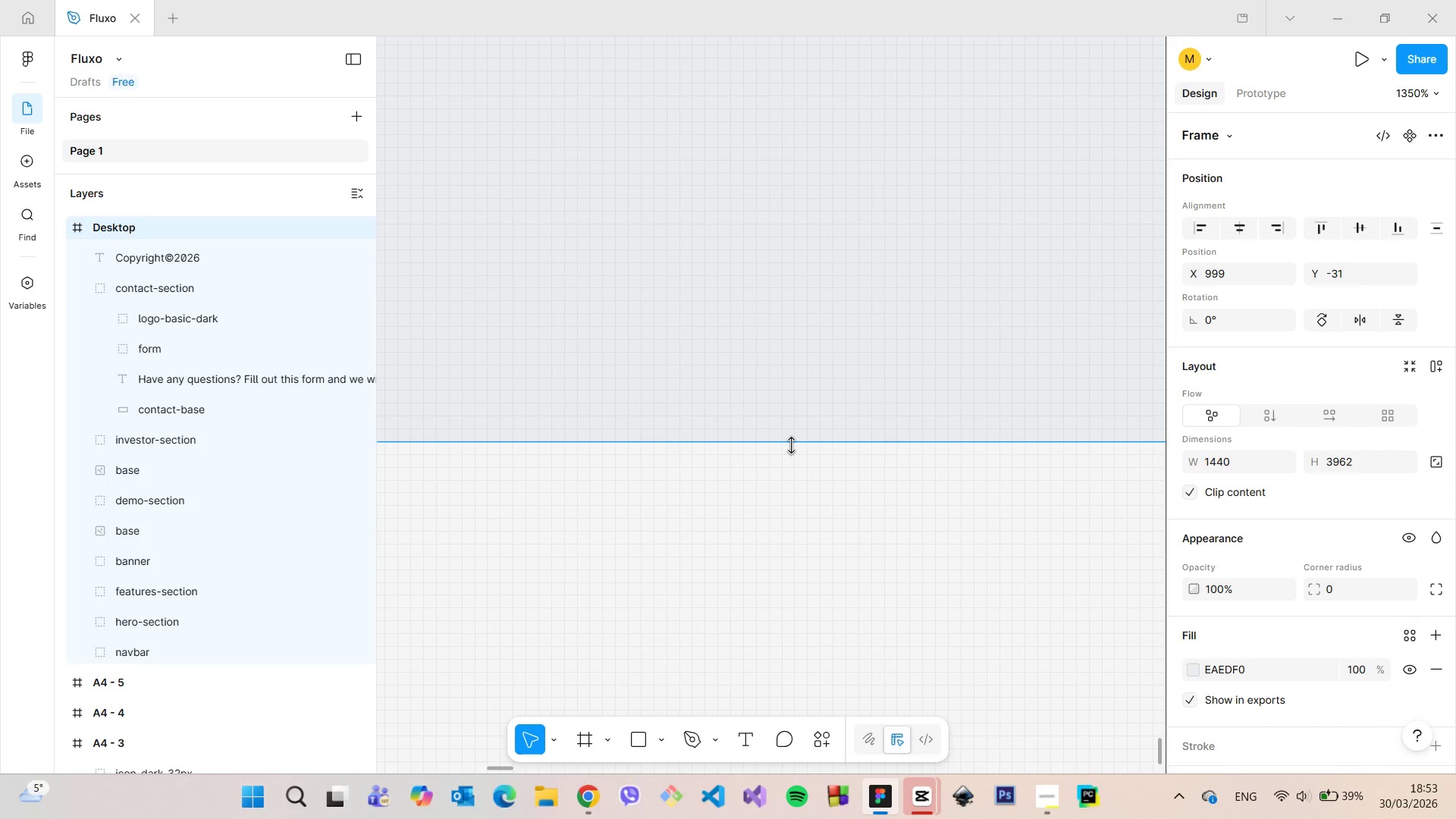 
scroll: coordinate [794, 457], scroll_direction: down, amount: 30.0
 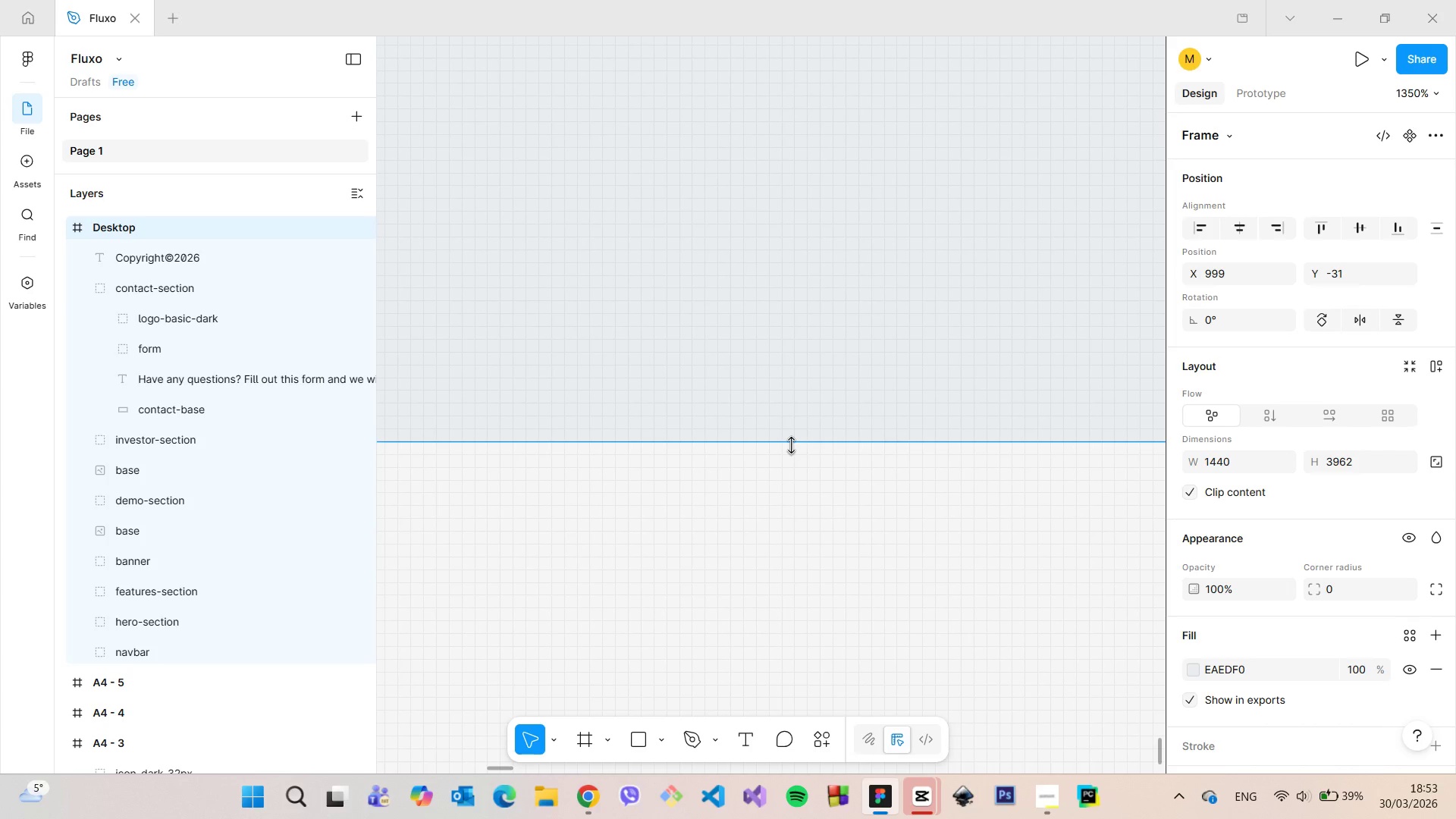 
hold_key(key=AltLeft, duration=1.03)
 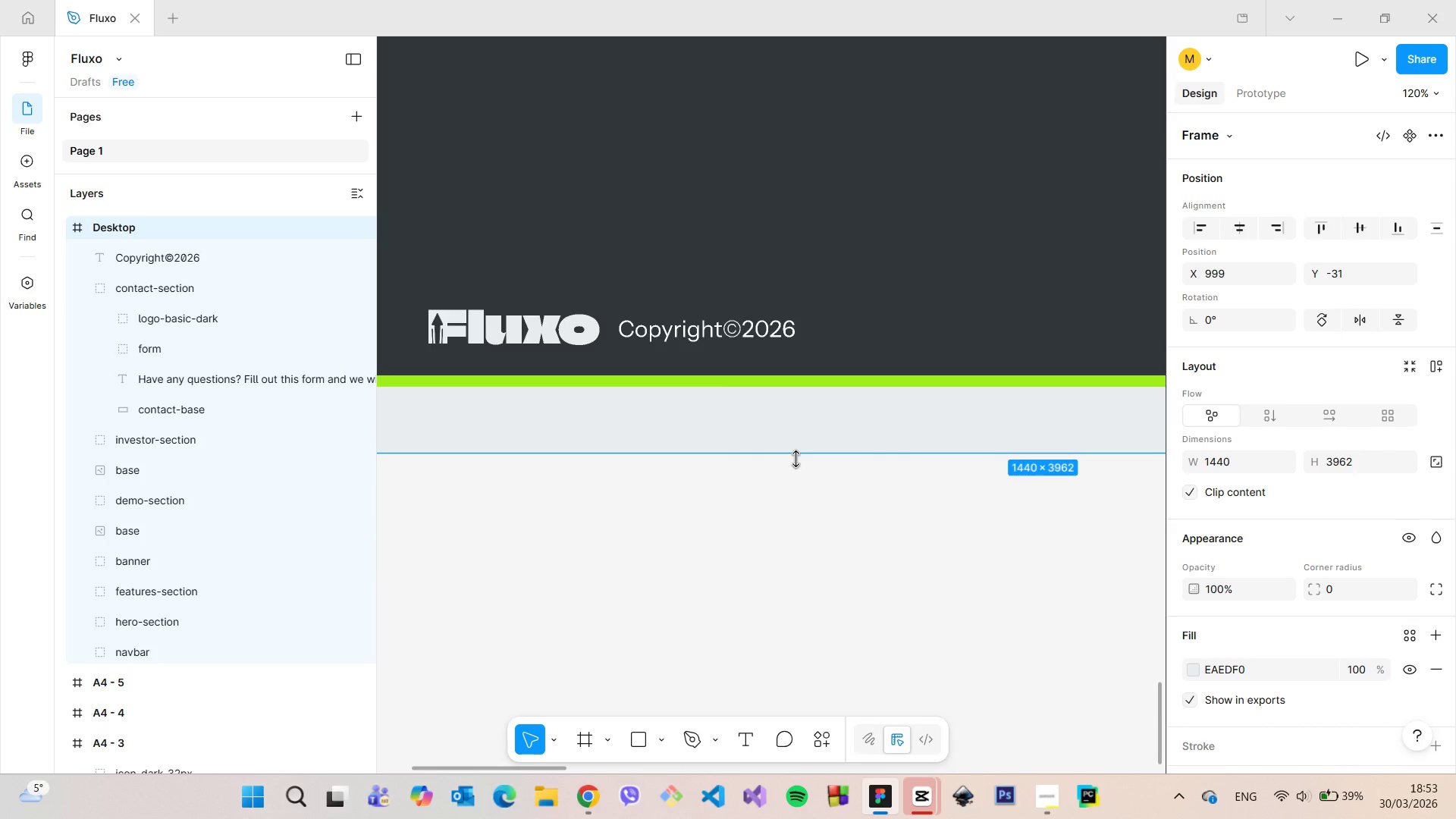 
scroll: coordinate [799, 469], scroll_direction: down, amount: 15.0
 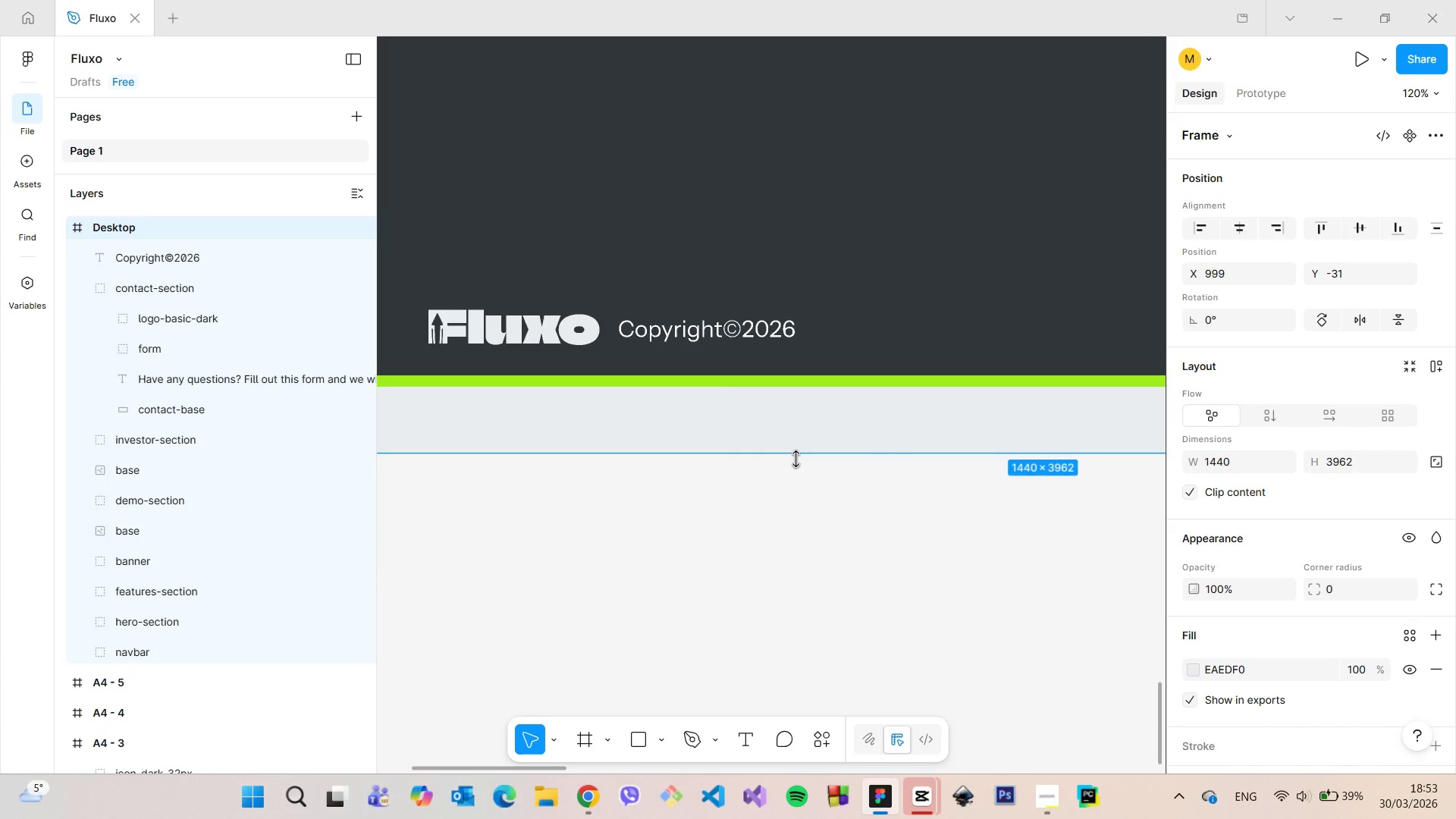 
scroll: coordinate [817, 459], scroll_direction: up, amount: 6.0
 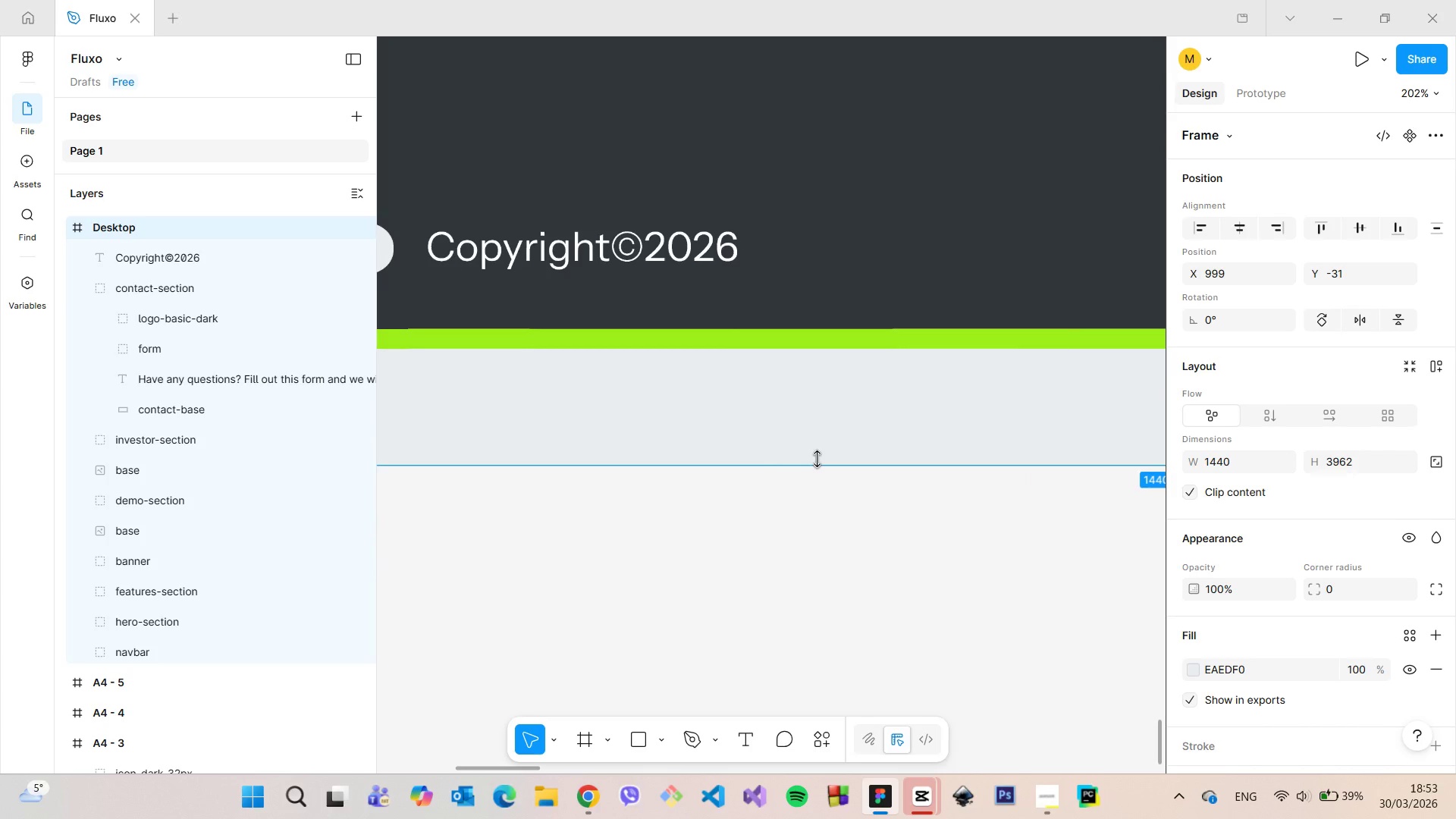 
hold_key(key=ControlLeft, duration=0.83)
left_click_drag(start_coordinate=[821, 506], to_coordinate=[824, 518])
 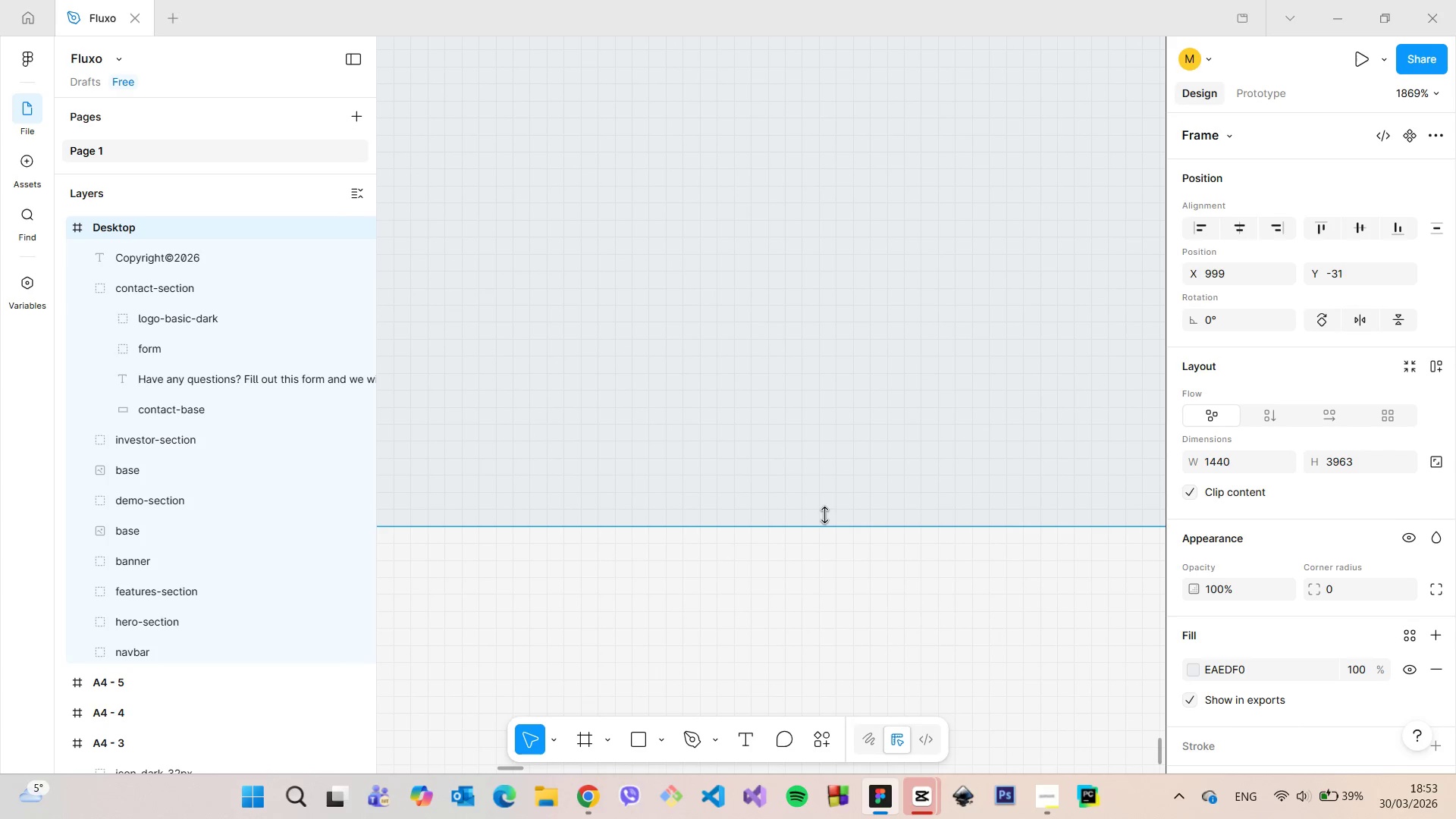 
scroll: coordinate [817, 460], scroll_direction: up, amount: 9.0
 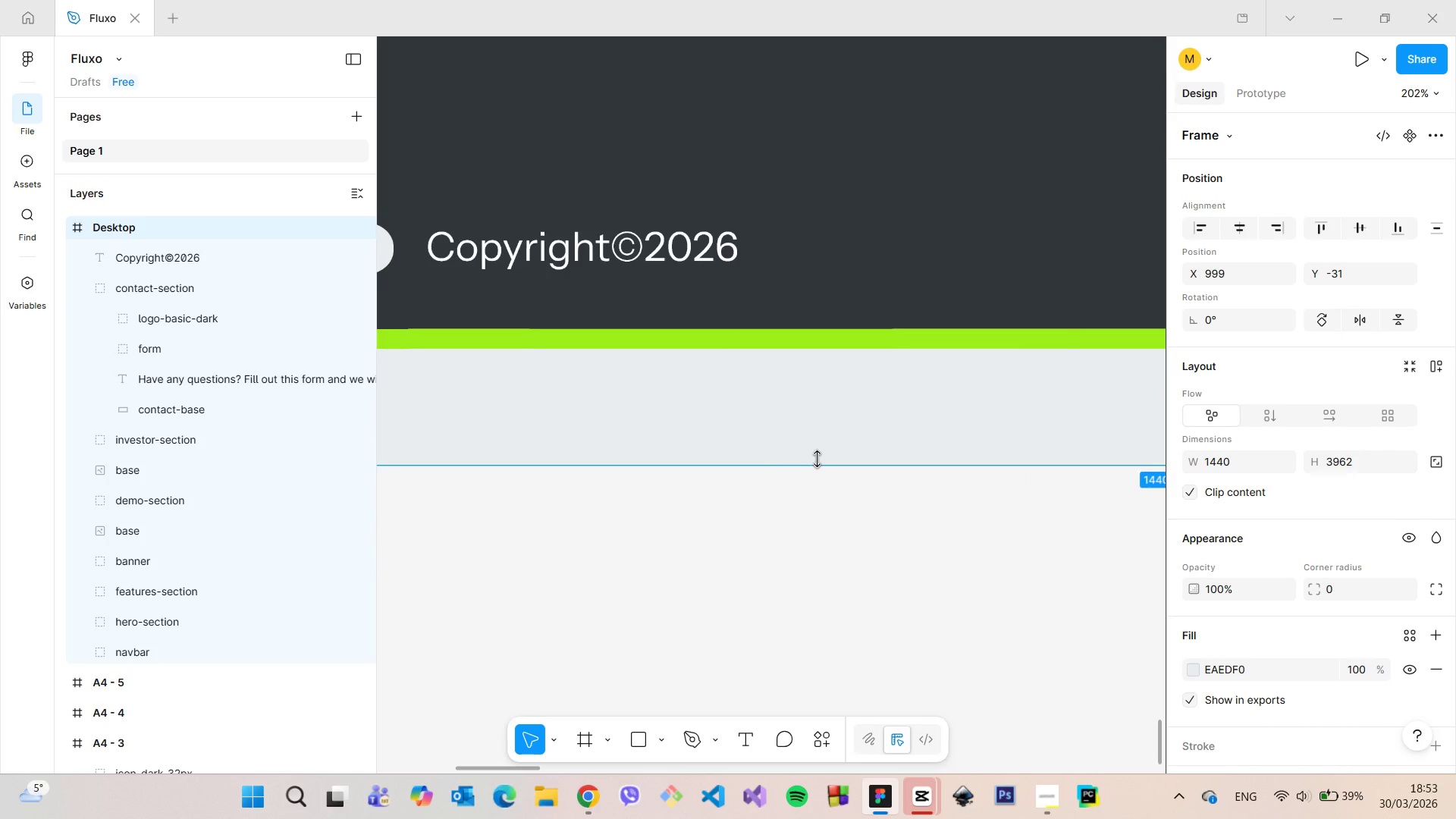 
hold_key(key=AltLeft, duration=0.83)
 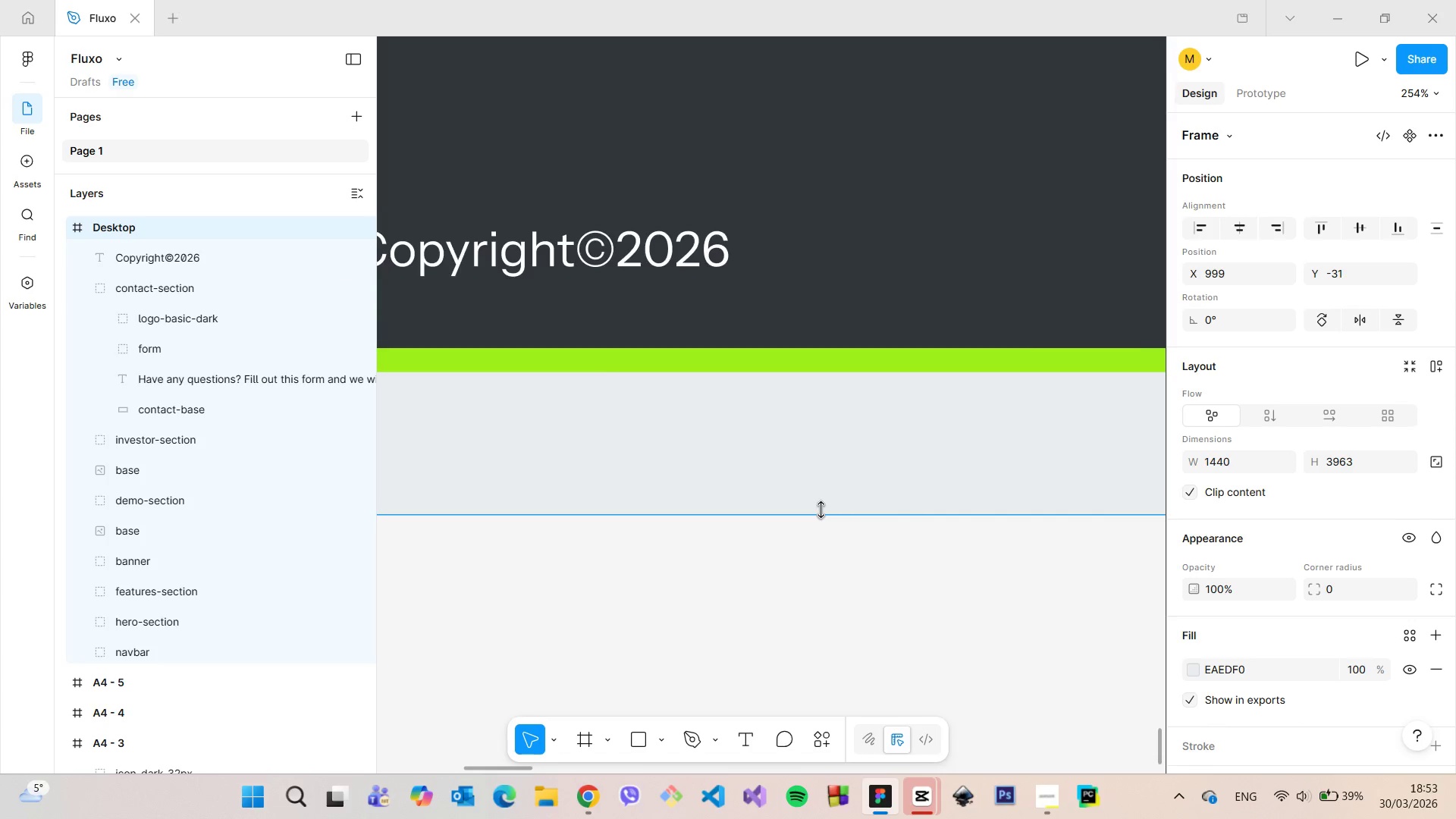 
scroll: coordinate [823, 512], scroll_direction: down, amount: 25.0
 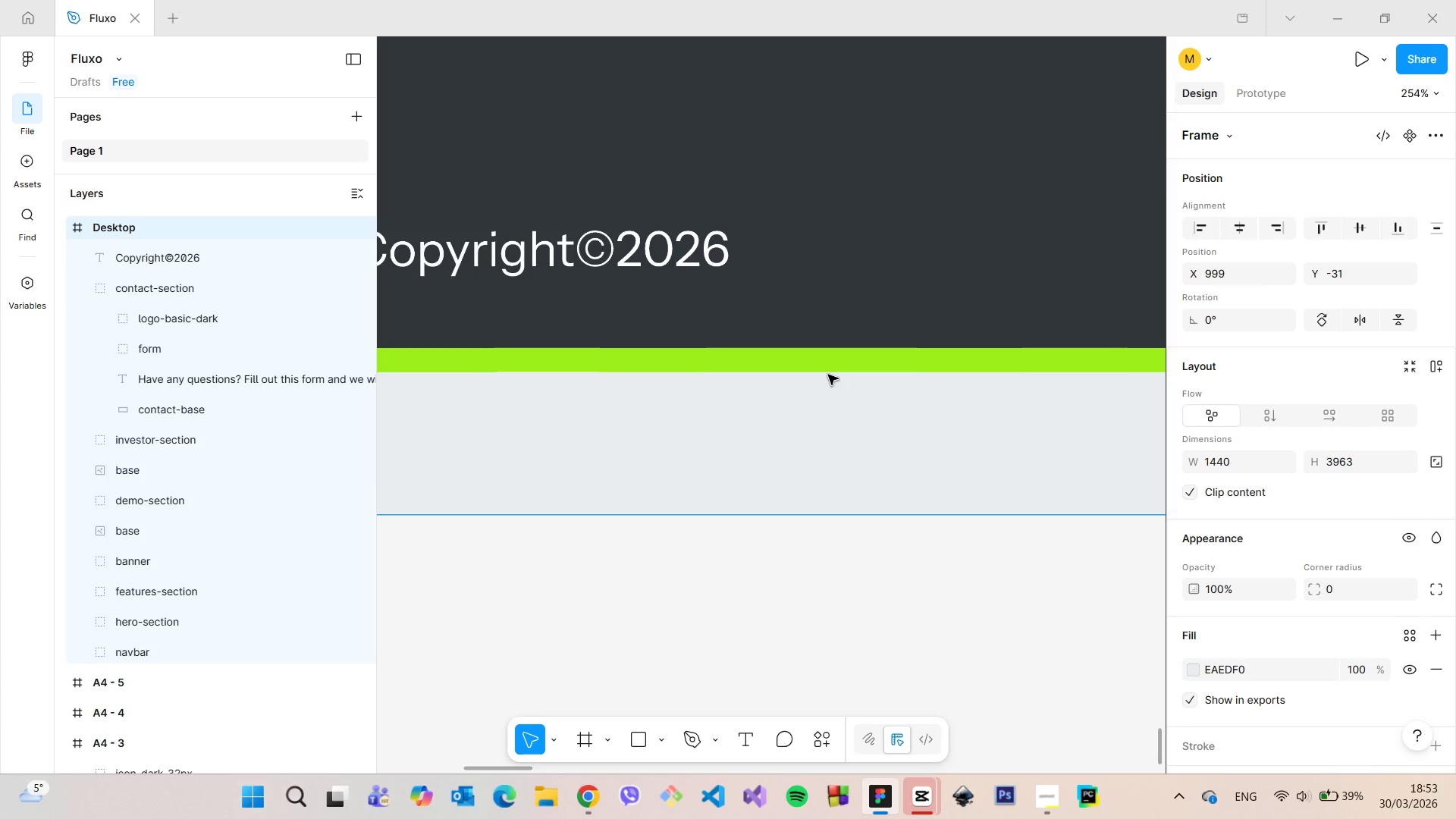 
hold_key(key=ControlLeft, duration=0.58)
scroll: coordinate [821, 510], scroll_direction: up, amount: 9.0
 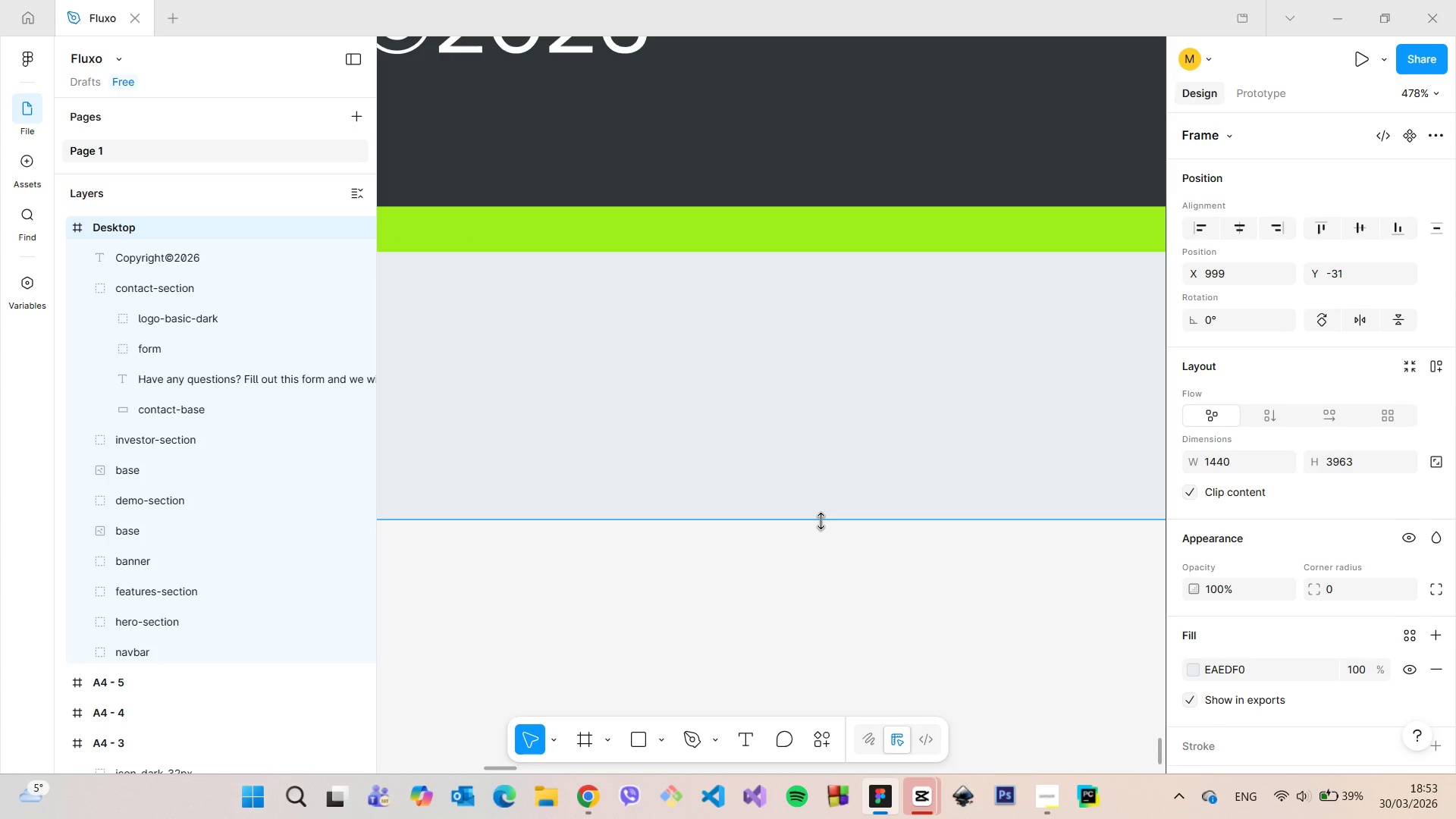 
hold_key(key=ControlLeft, duration=1.5)
left_click_drag(start_coordinate=[821, 521], to_coordinate=[817, 526])
 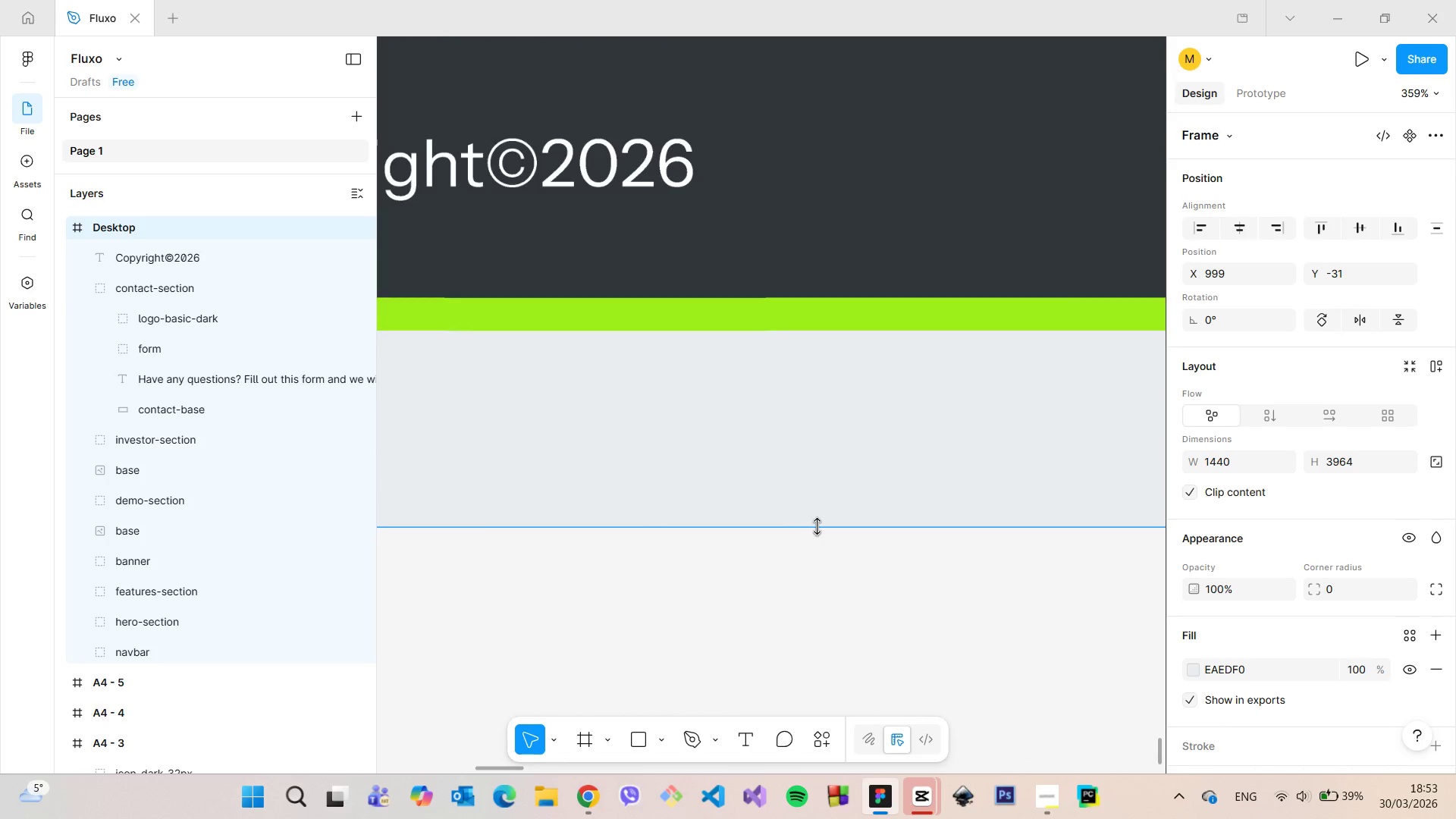 
scroll: coordinate [821, 521], scroll_direction: up, amount: 5.0
 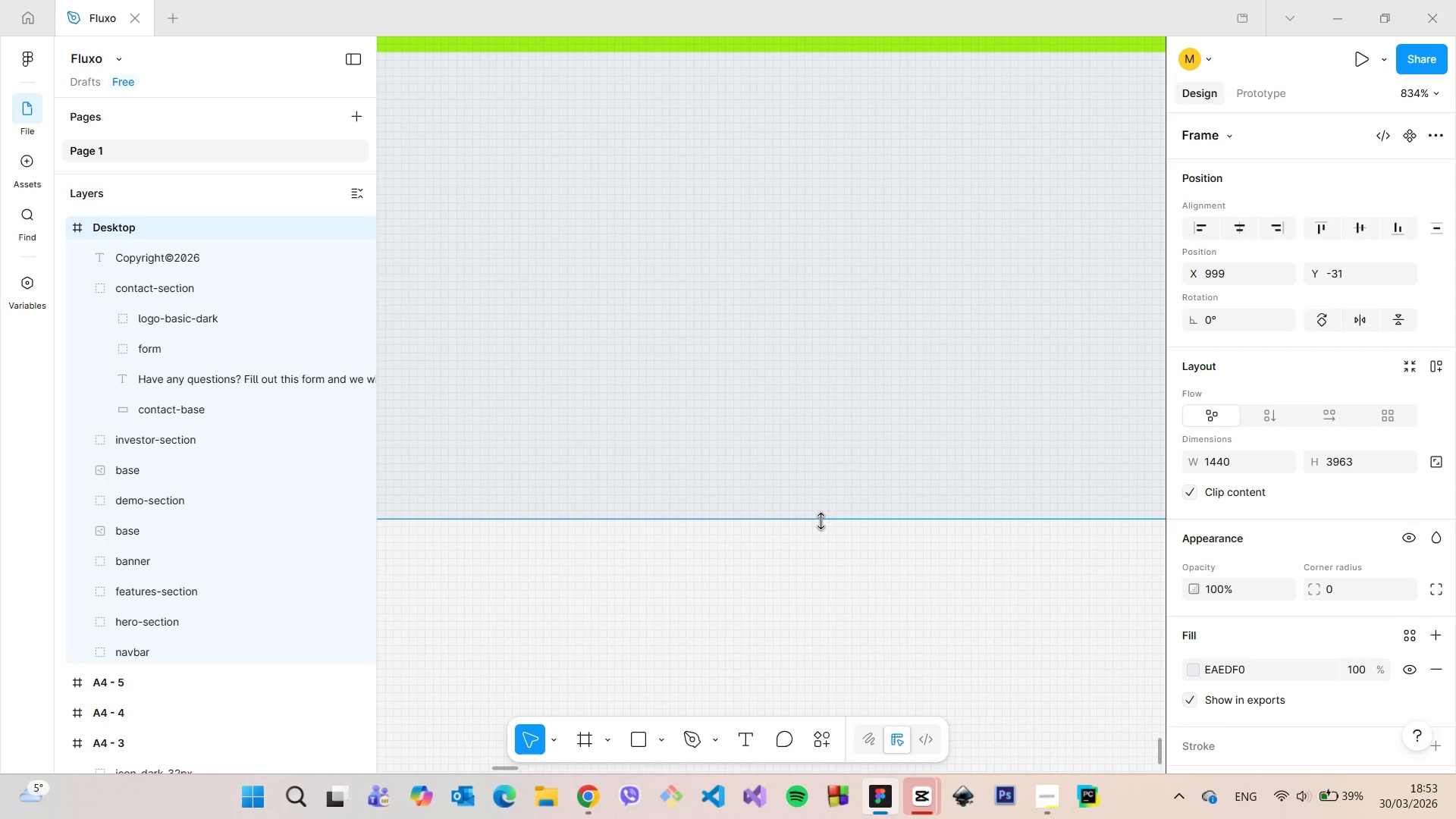 
key(Control+ControlLeft)
 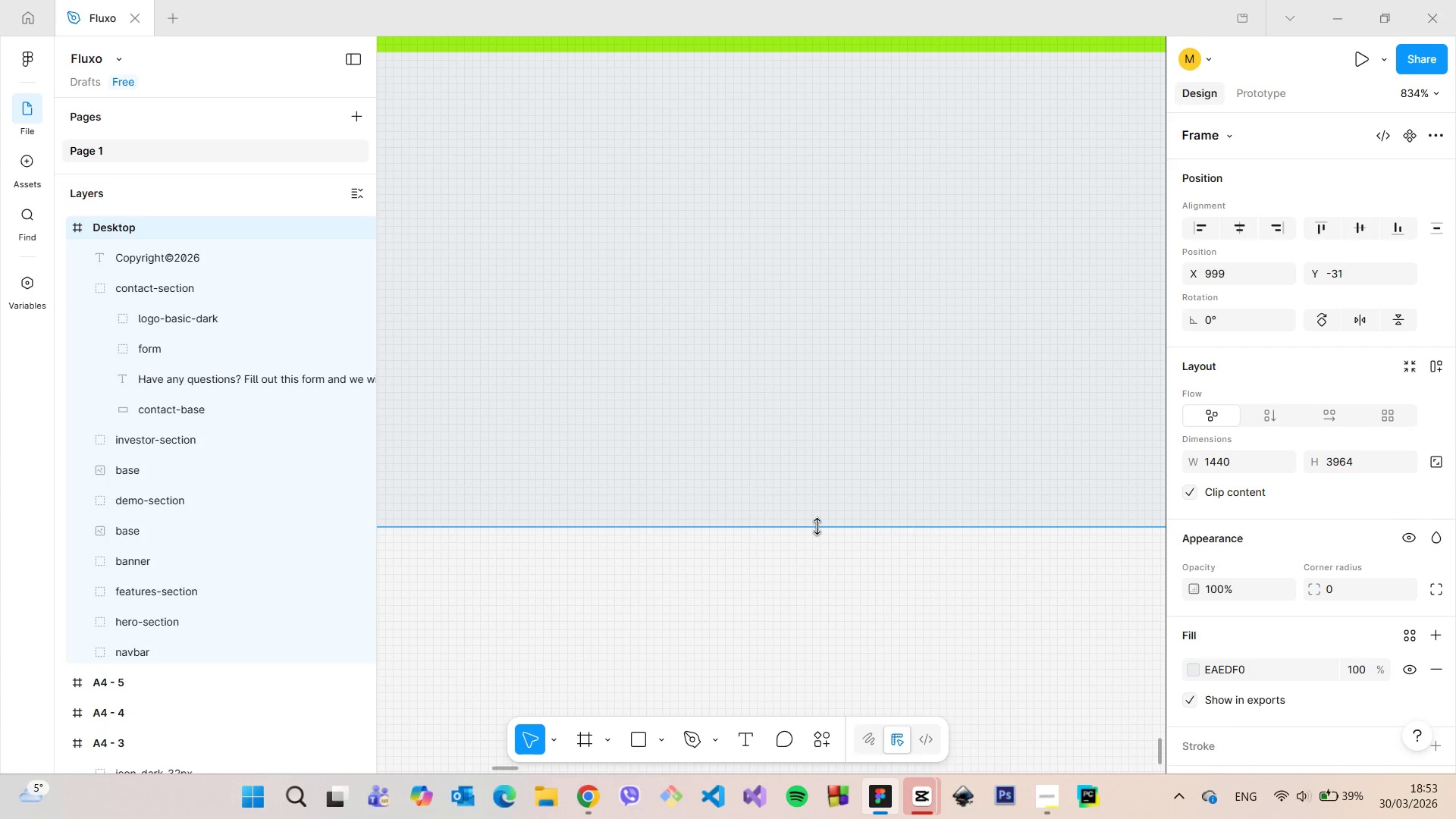 
key(Control+ControlLeft)
 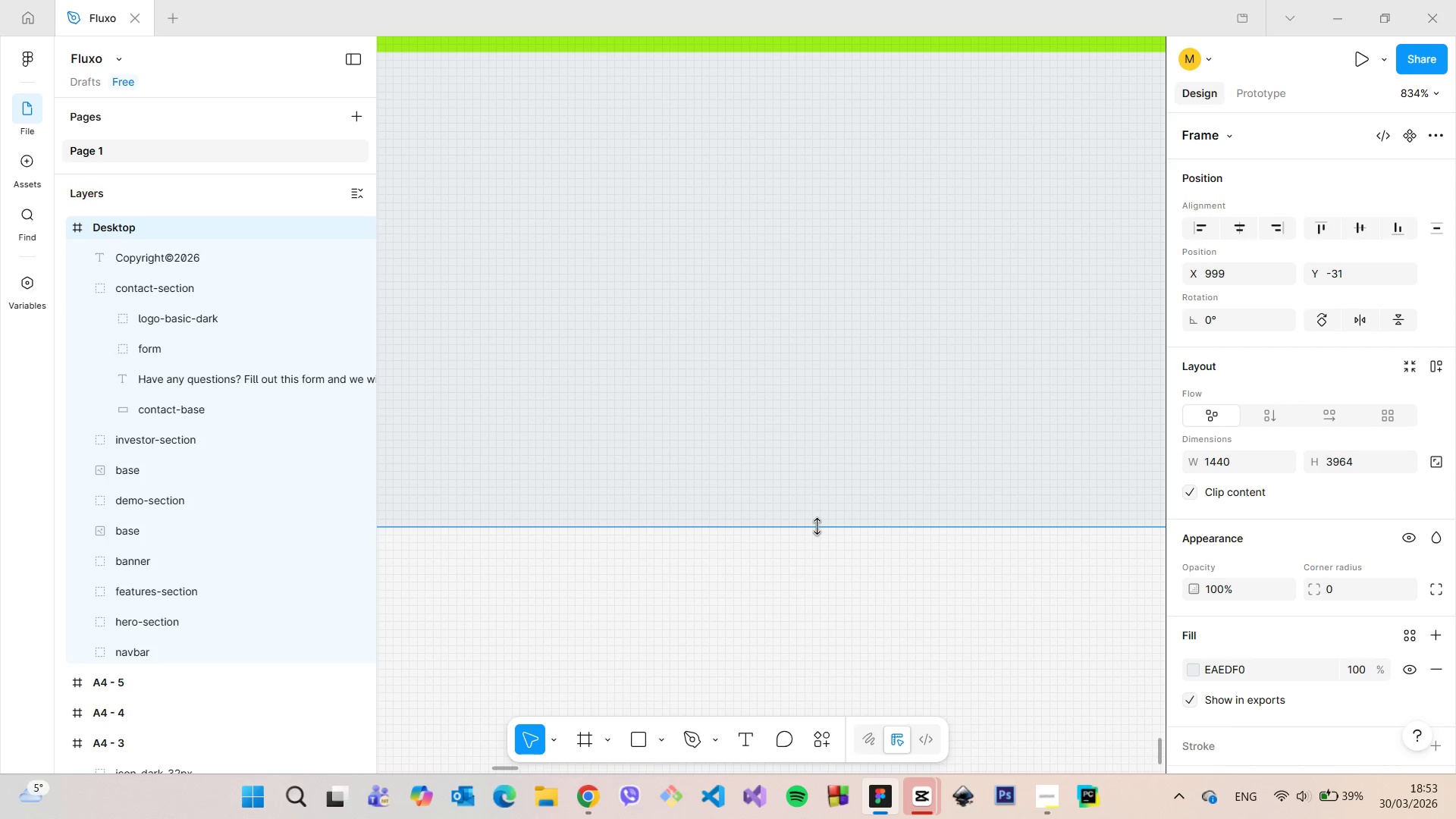 
key(Control+ControlLeft)
 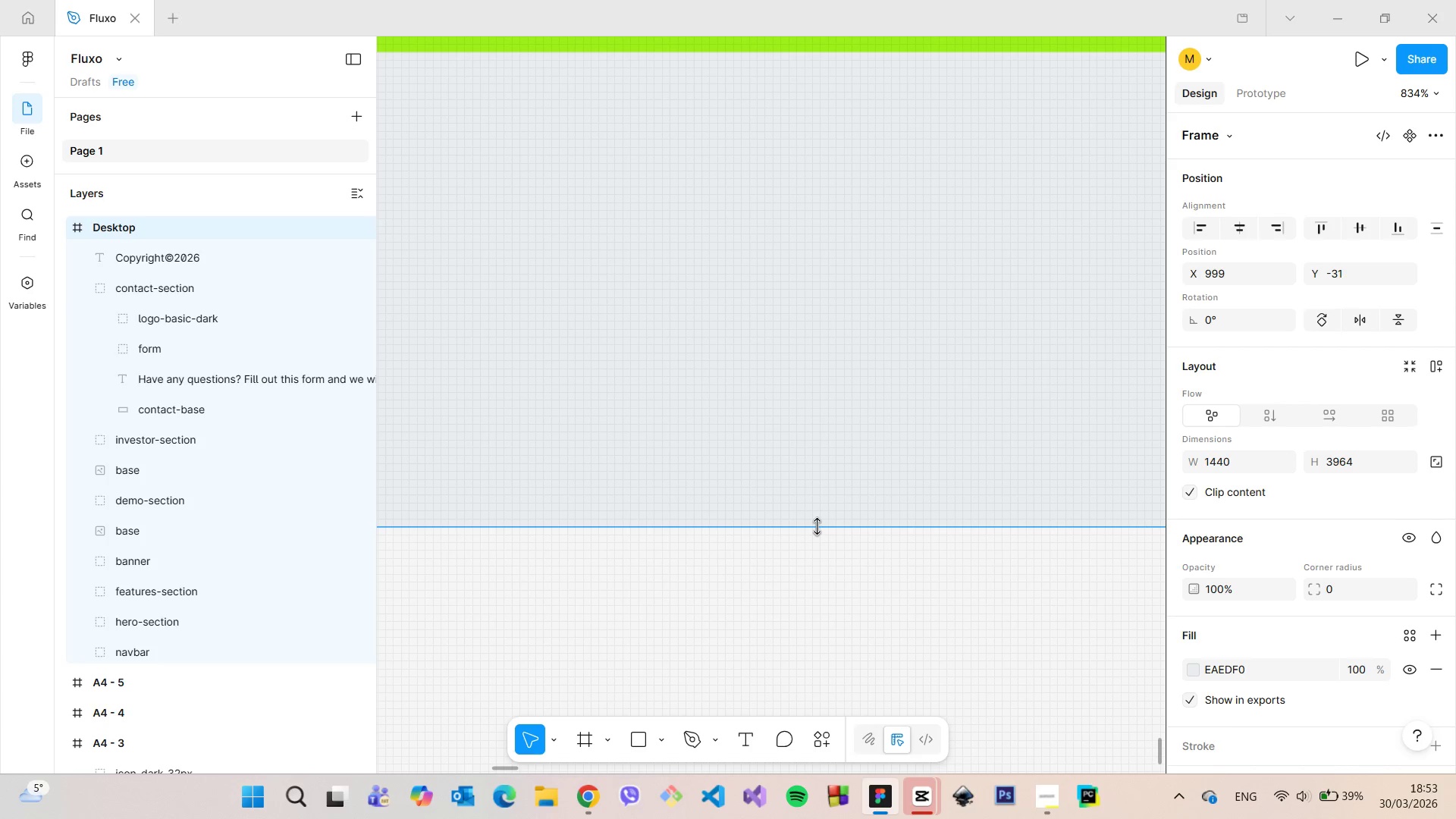 
key(Control+ControlLeft)
 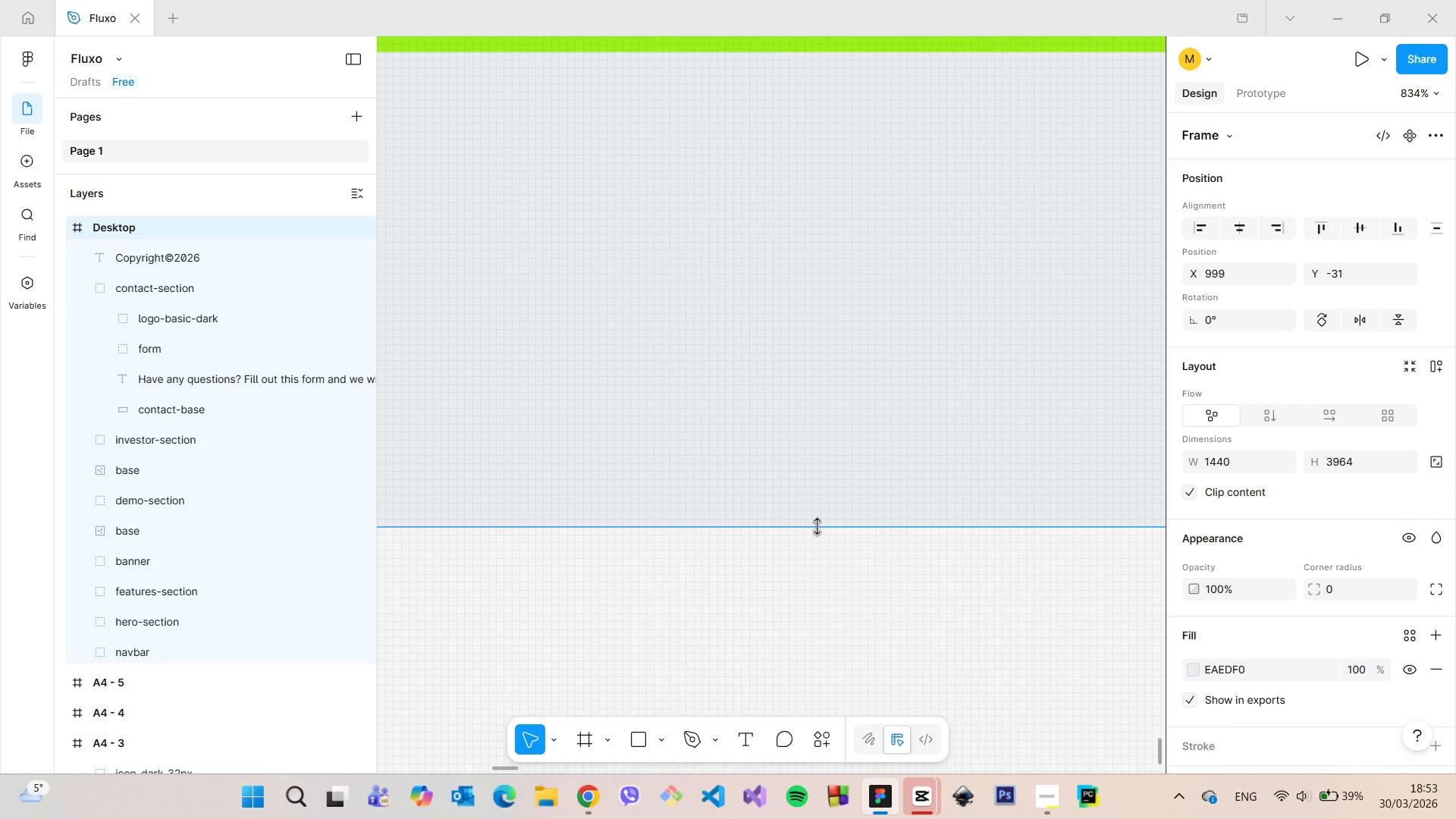 
hold_key(key=ControlLeft, duration=21.41)
scroll: coordinate [813, 526], scroll_direction: down, amount: 36.0
 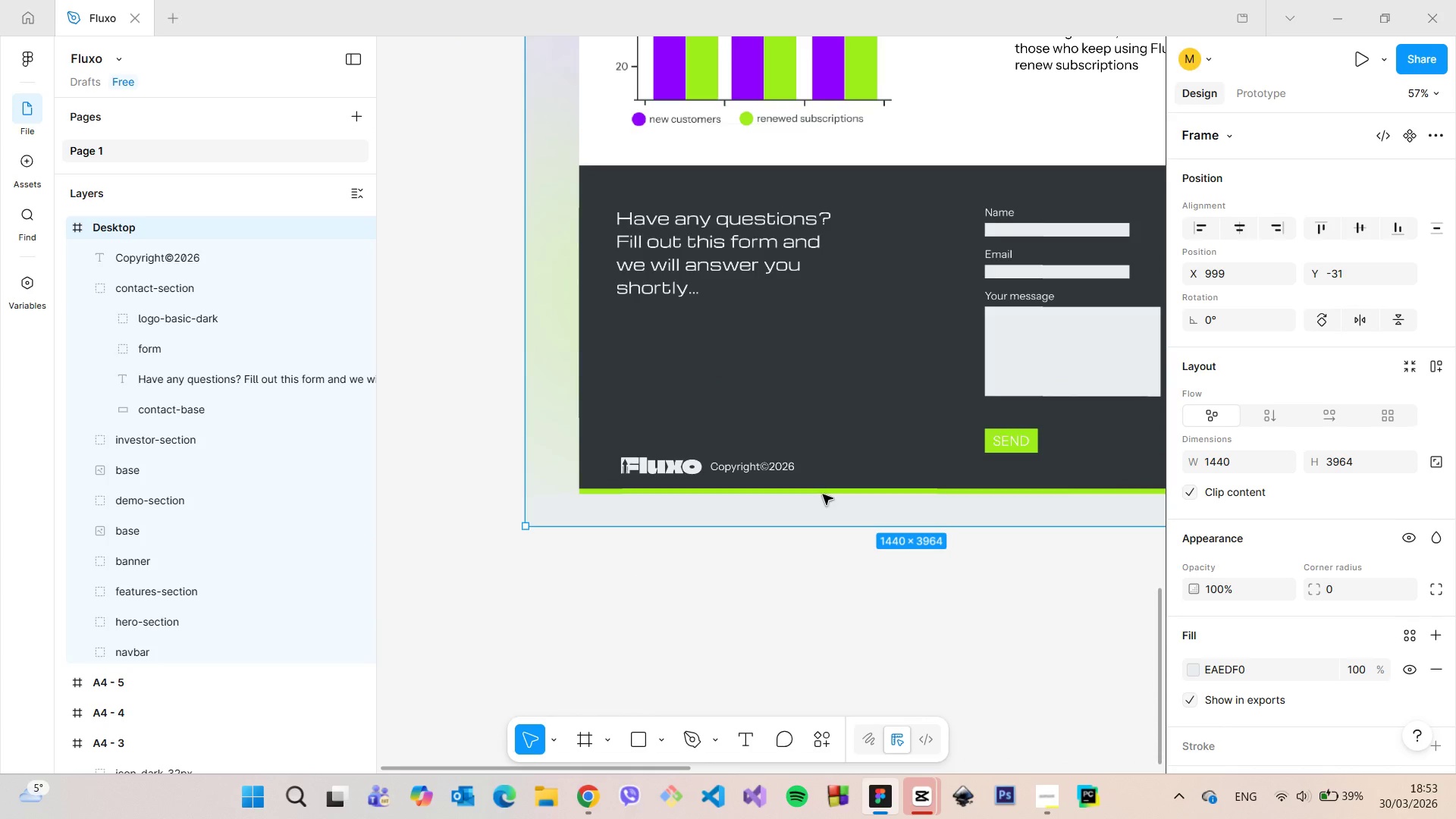 
hold_key(key=AltLeft, duration=0.67)
 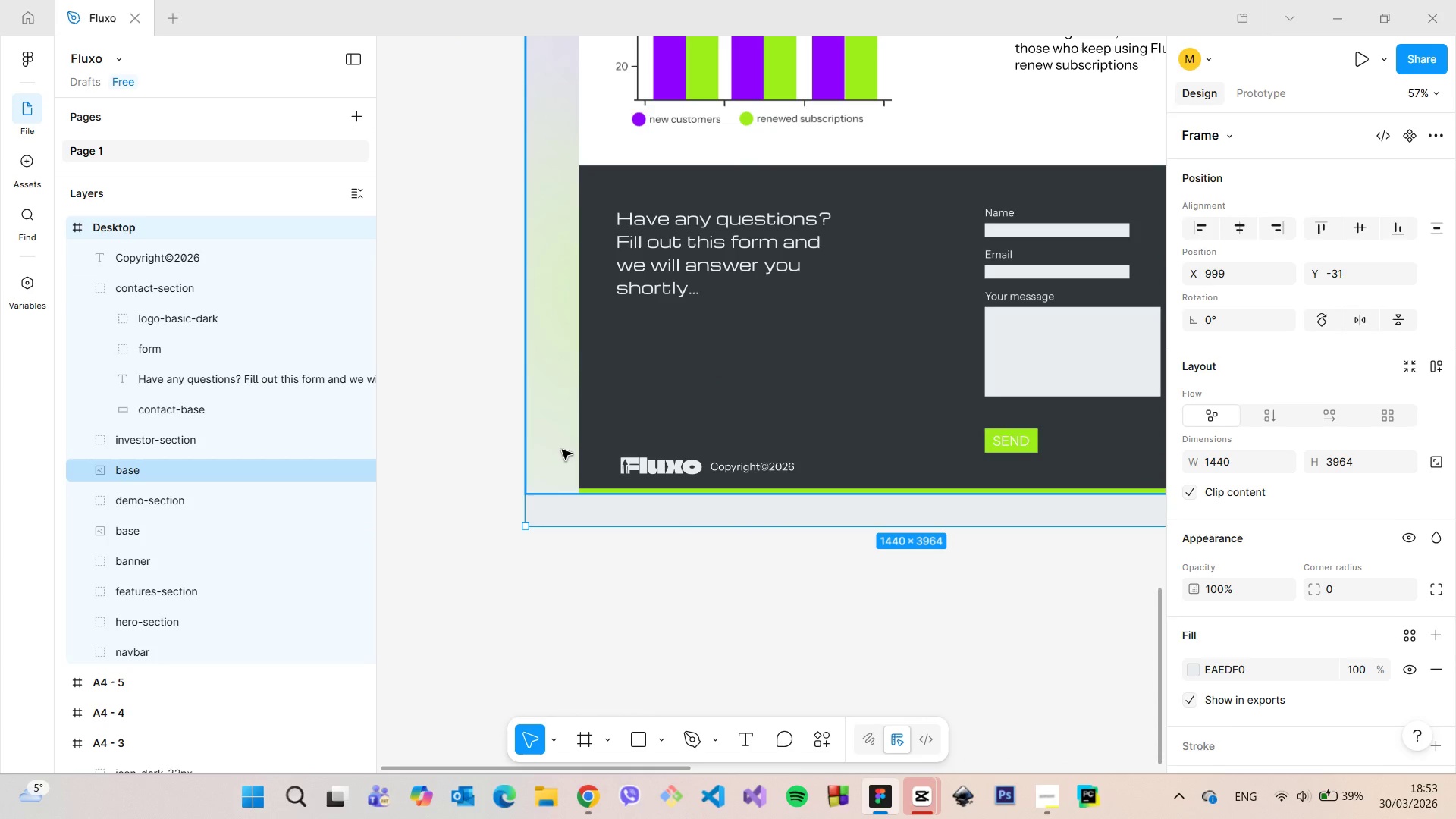 
left_click([562, 450])
 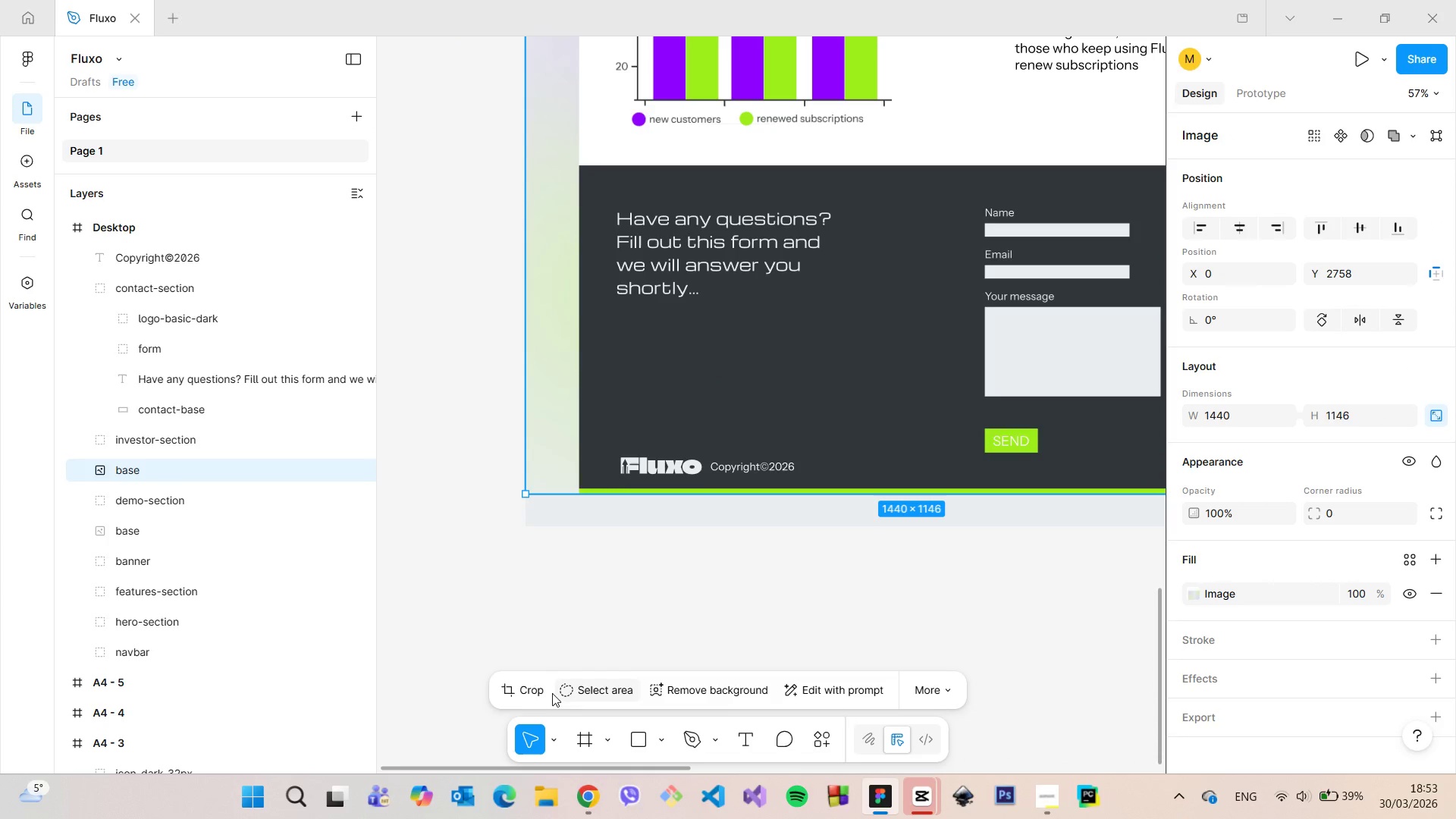 
left_click([535, 688])
 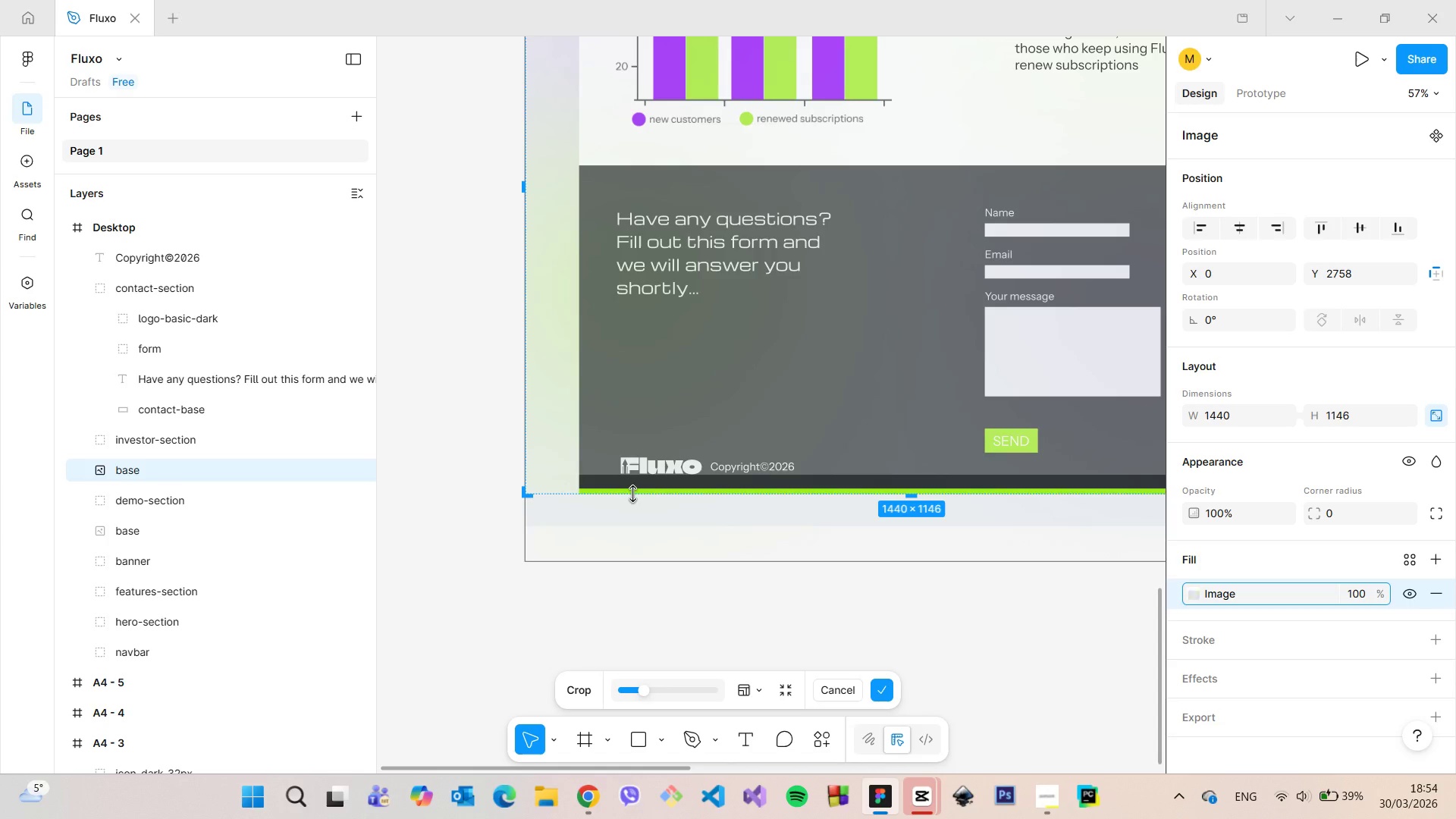 
left_click_drag(start_coordinate=[632, 494], to_coordinate=[632, 524])
 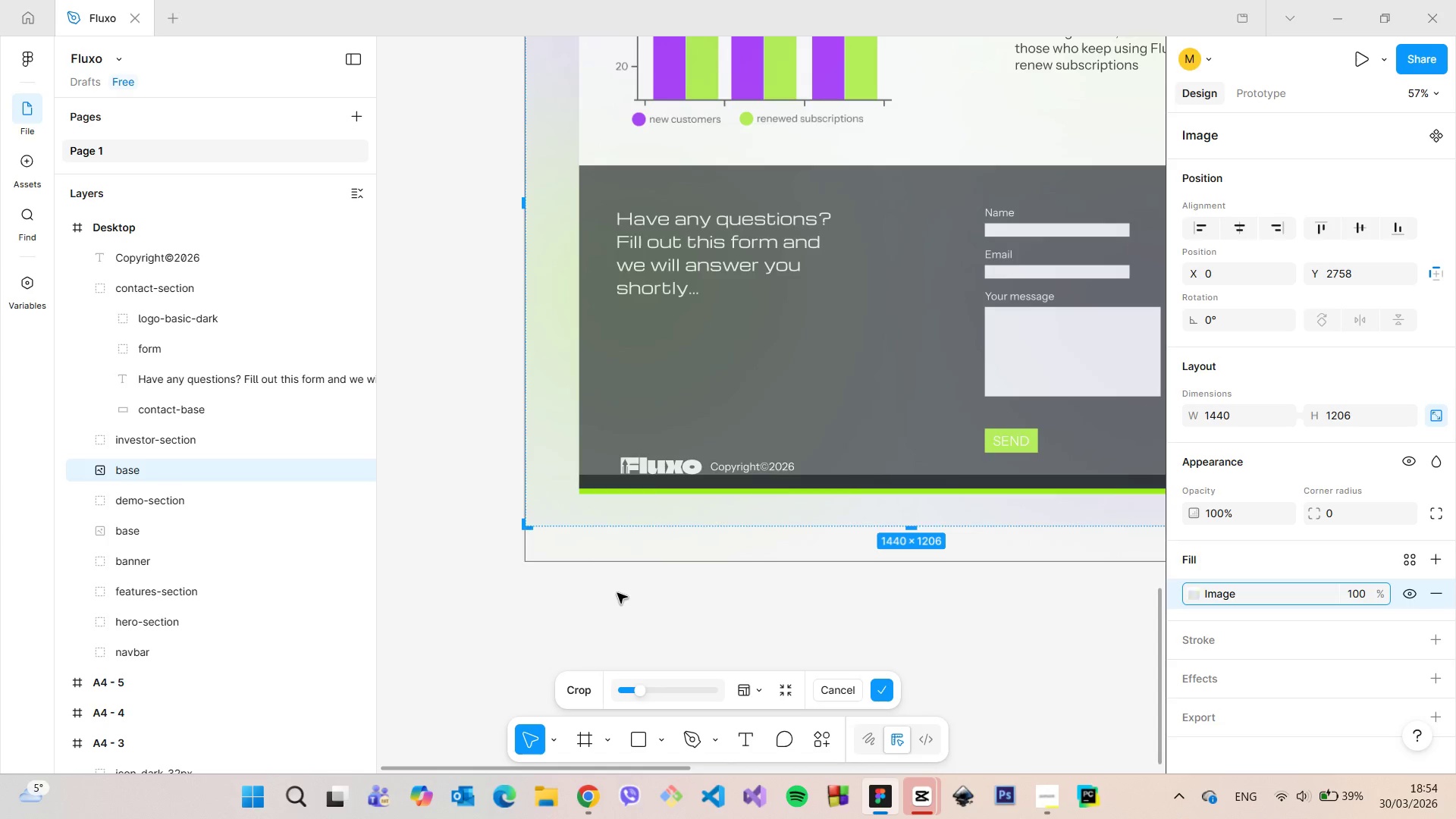 
left_click([617, 593])
 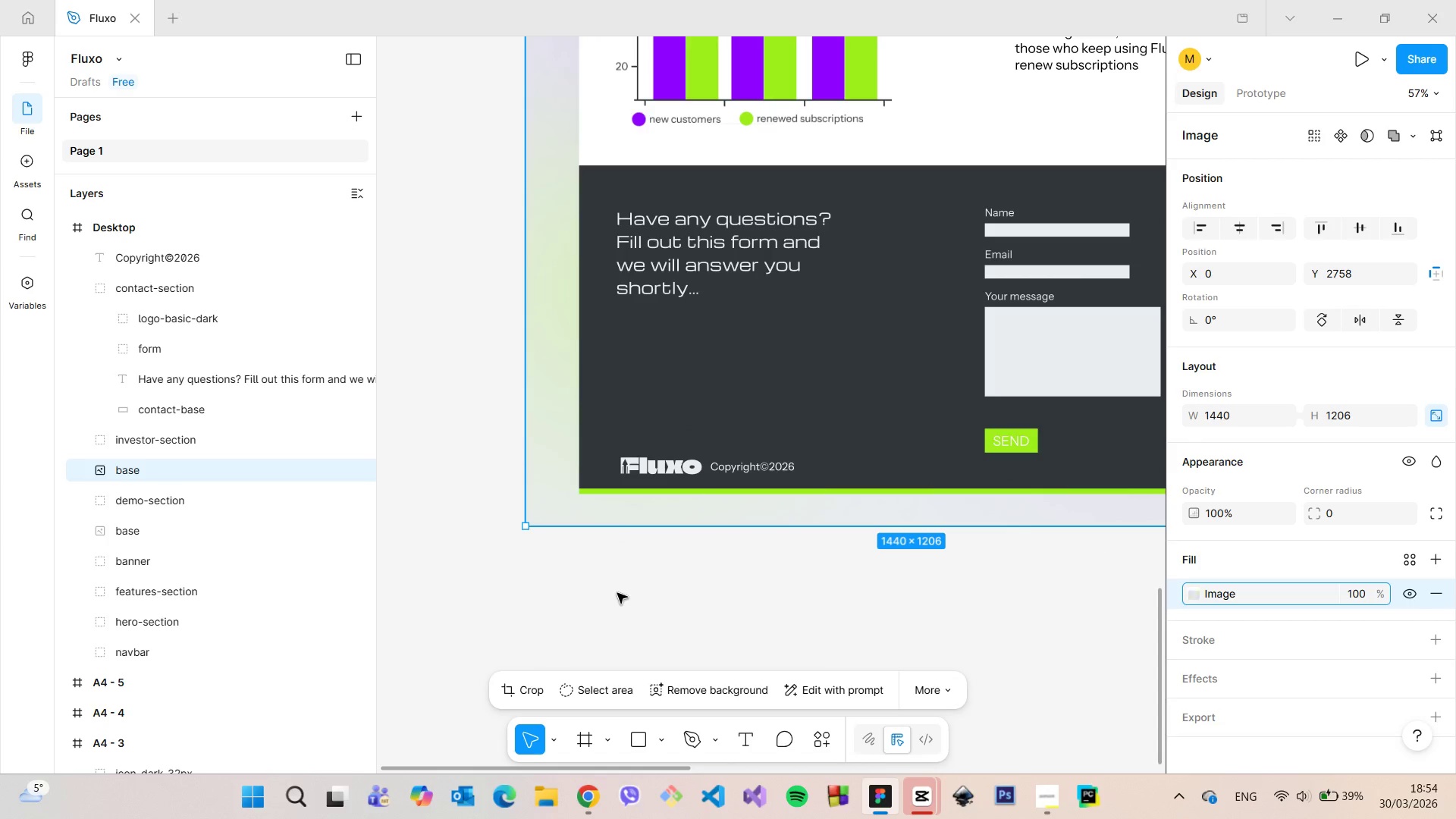 
left_click([617, 593])
 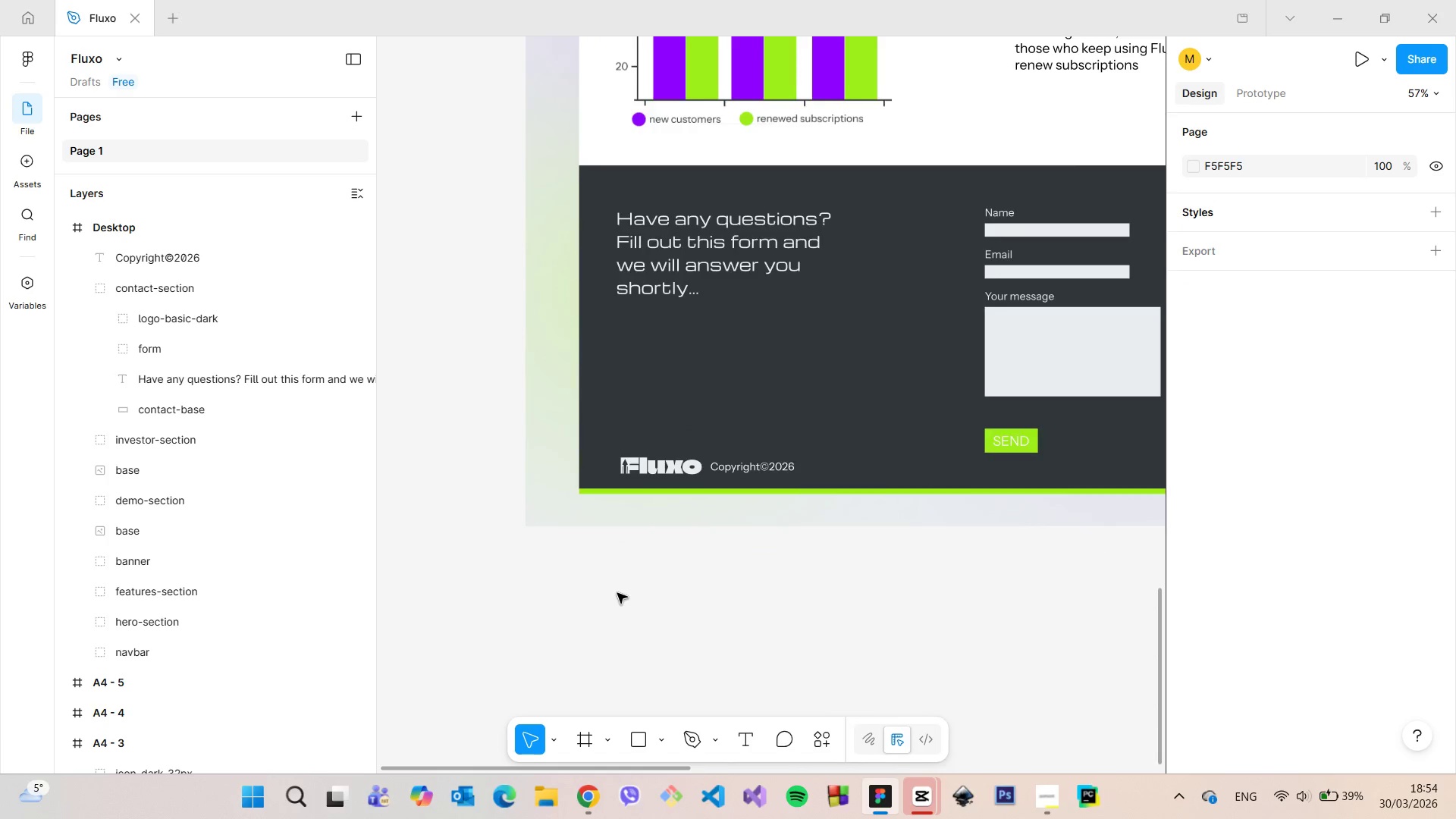 
scroll: coordinate [832, 623], scroll_direction: down, amount: 10.0
 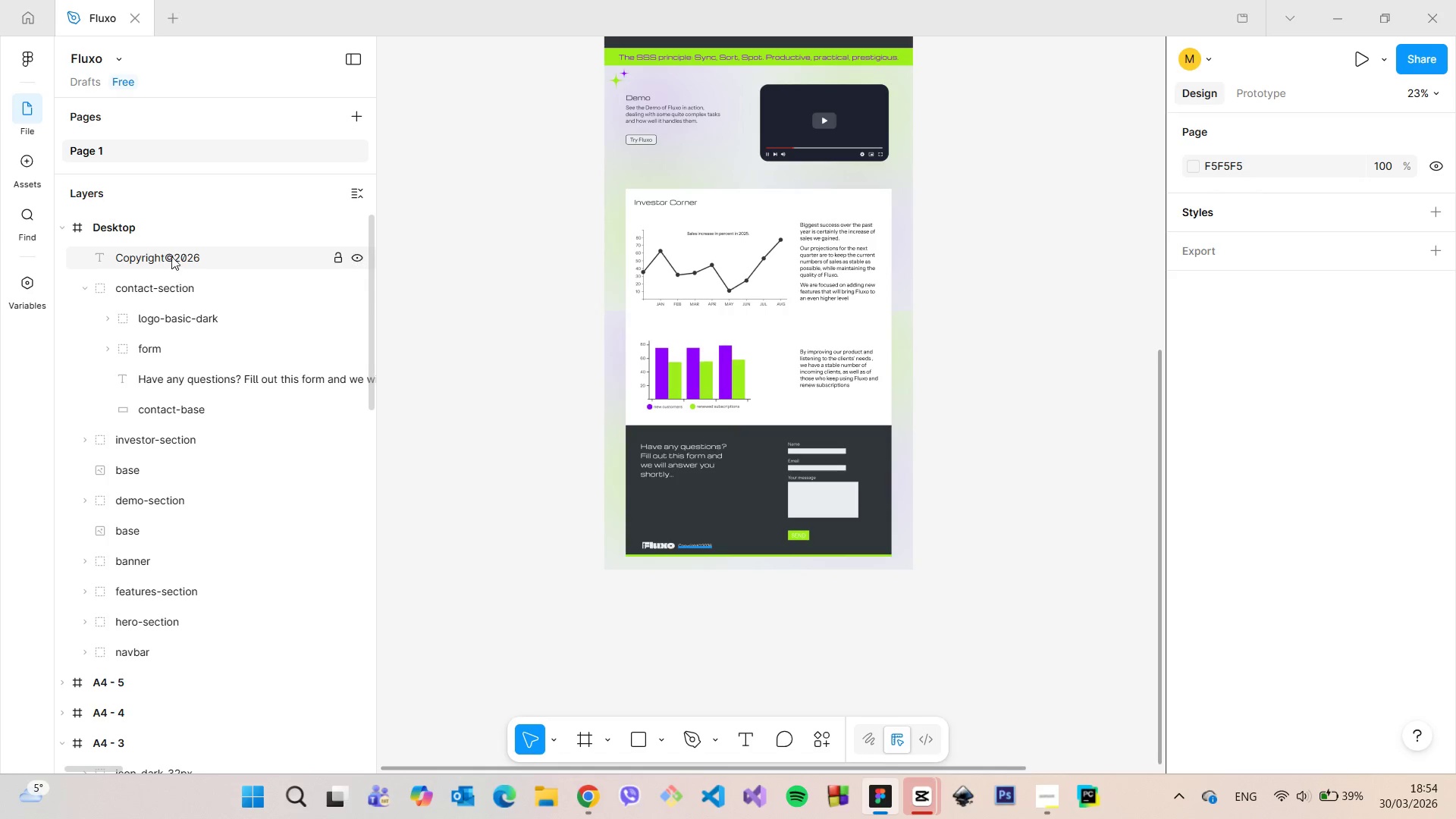 
left_click([169, 236])
 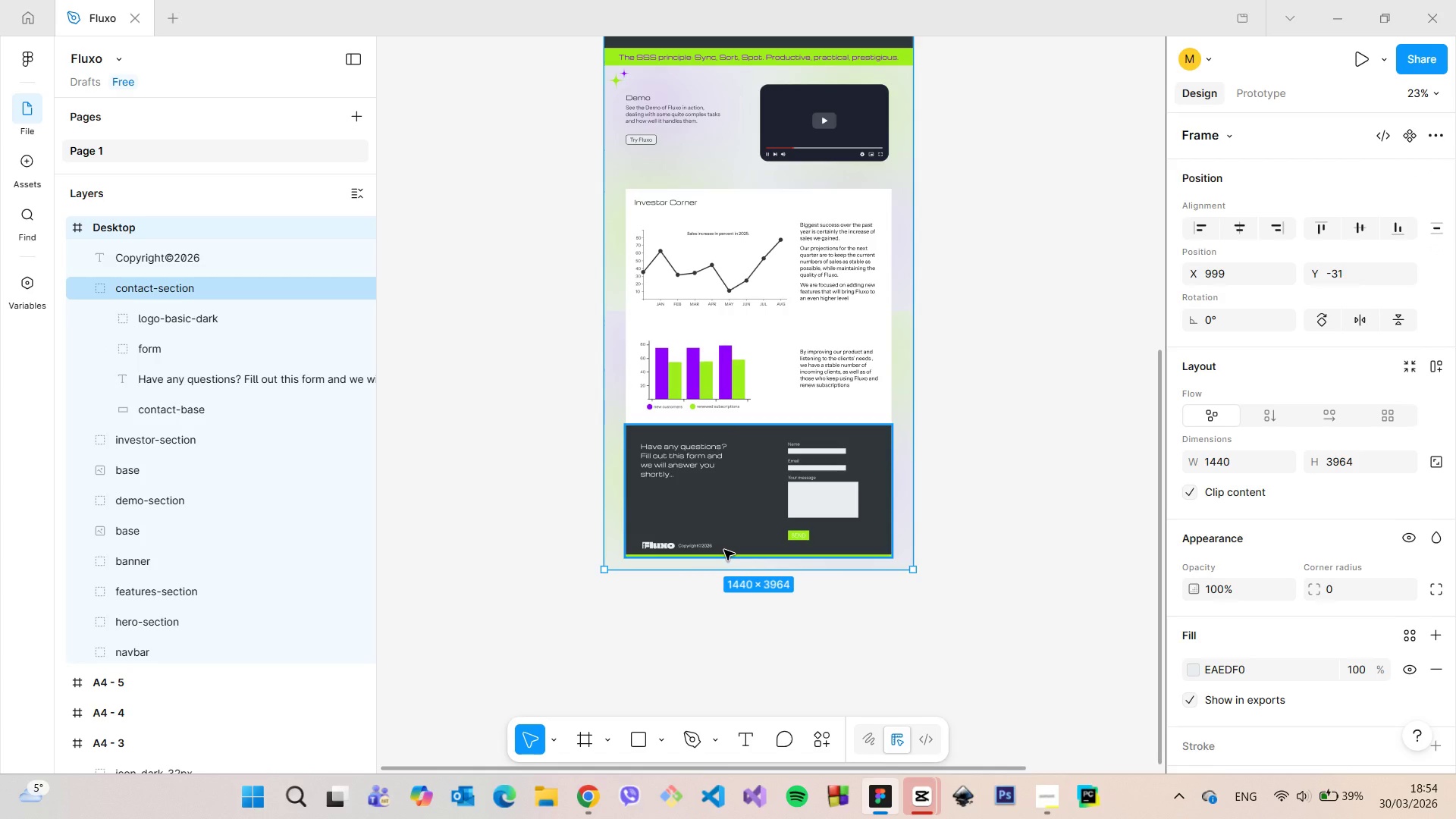 
hold_key(key=ControlLeft, duration=1.5)
left_click_drag(start_coordinate=[719, 571], to_coordinate=[711, 574])
 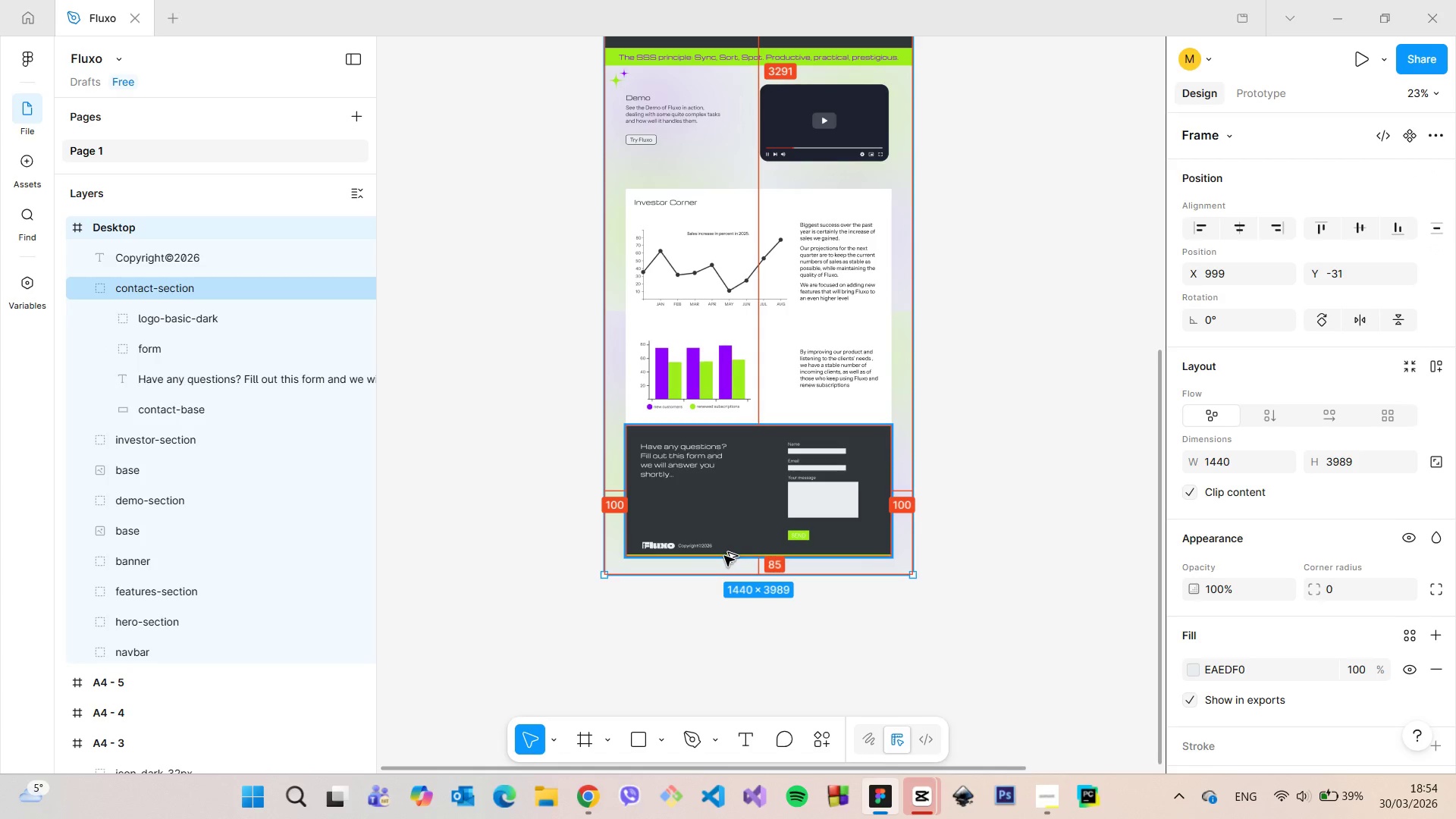 
hold_key(key=ControlLeft, duration=0.31)
 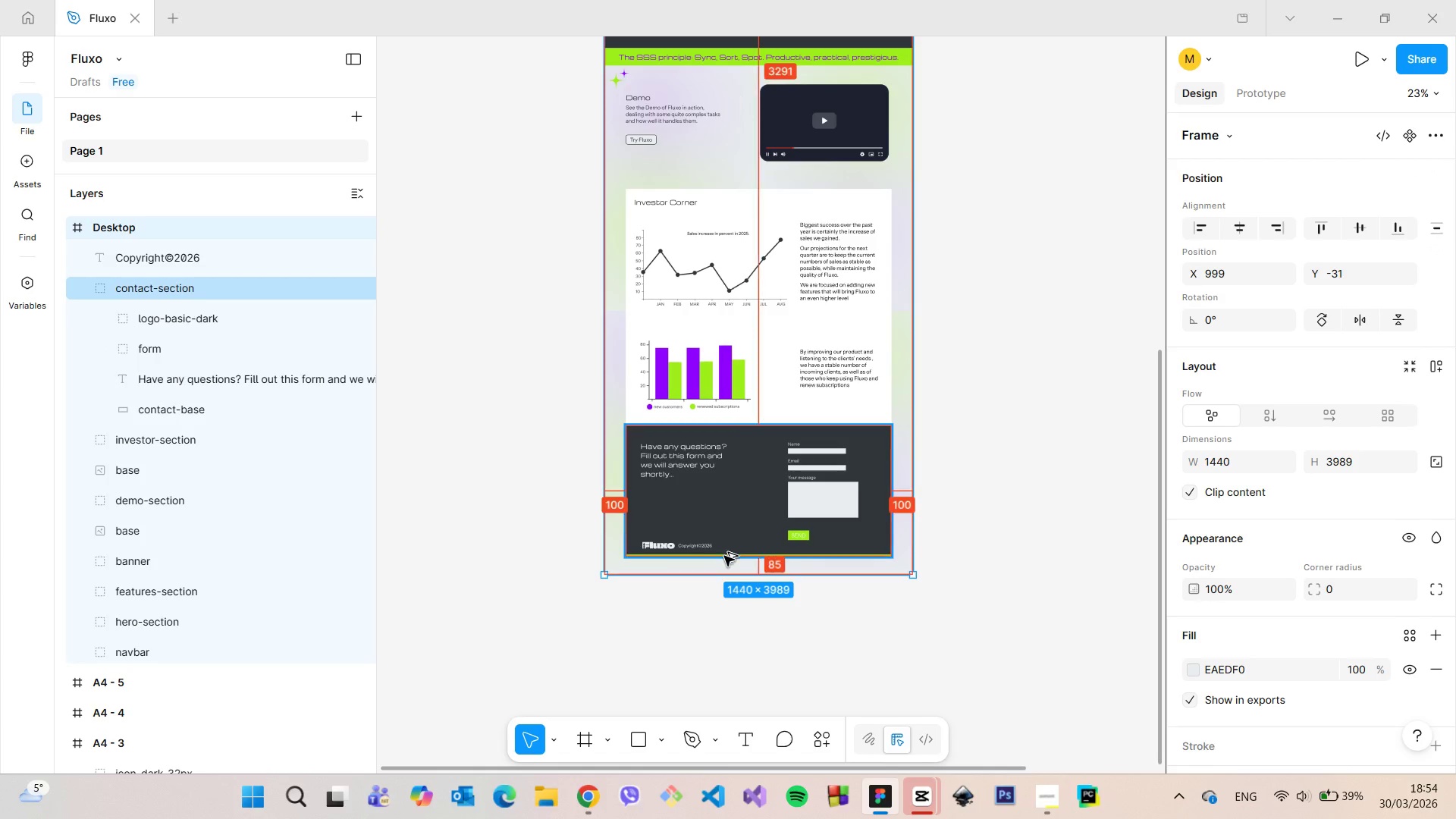 
hold_key(key=AltLeft, duration=0.77)
 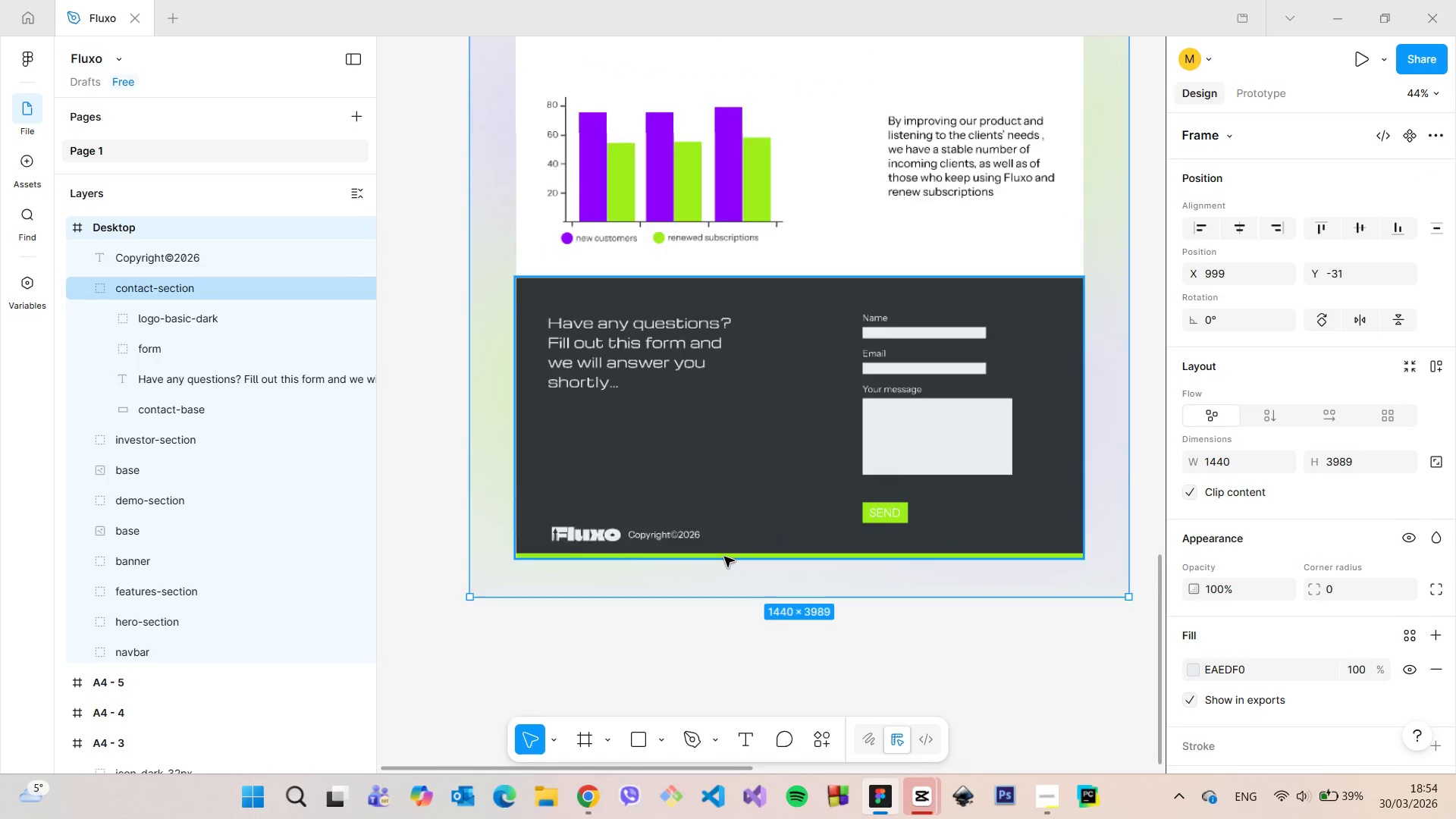 
scroll: coordinate [724, 557], scroll_direction: up, amount: 11.0
 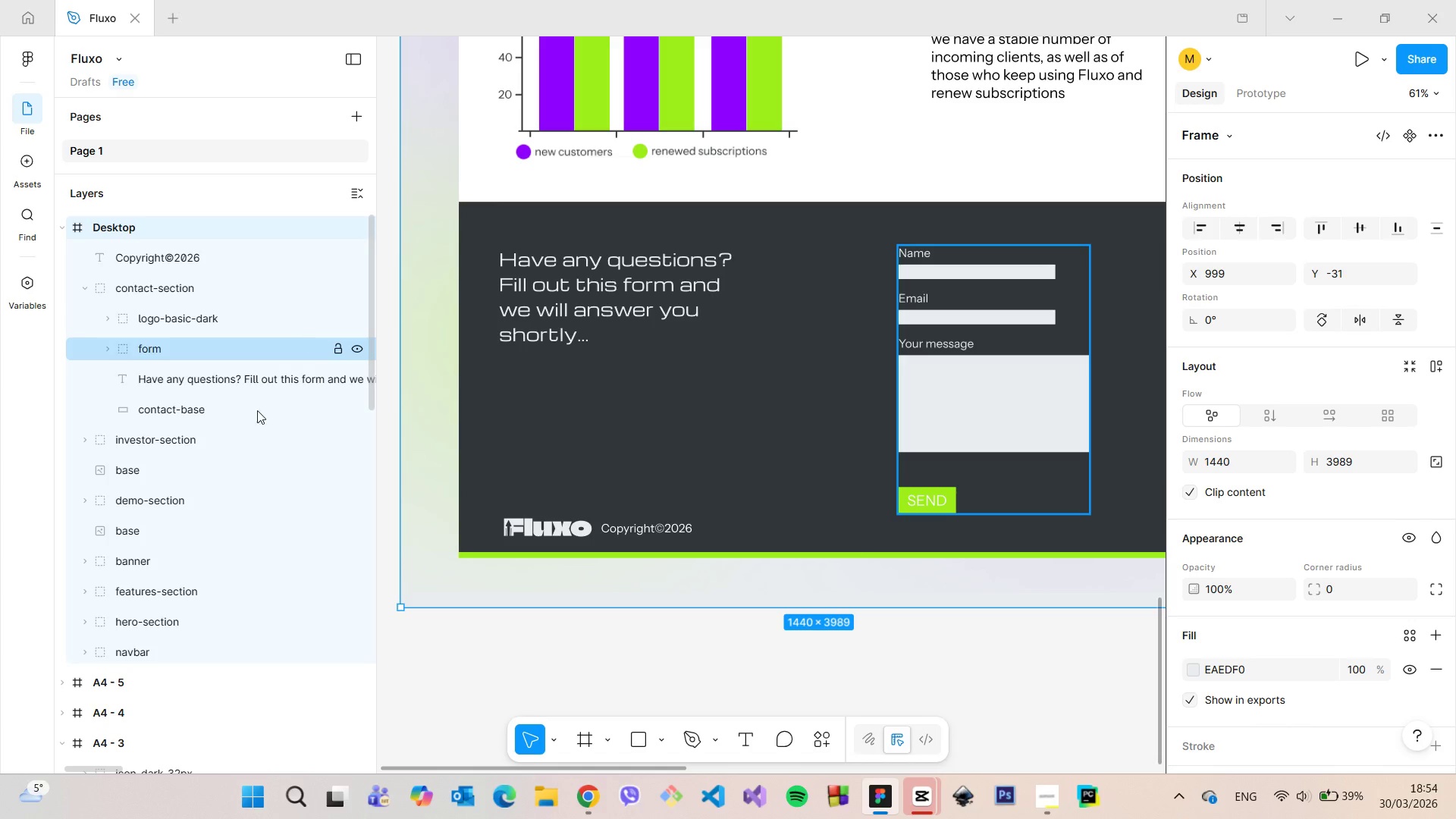 
left_click([216, 469])
 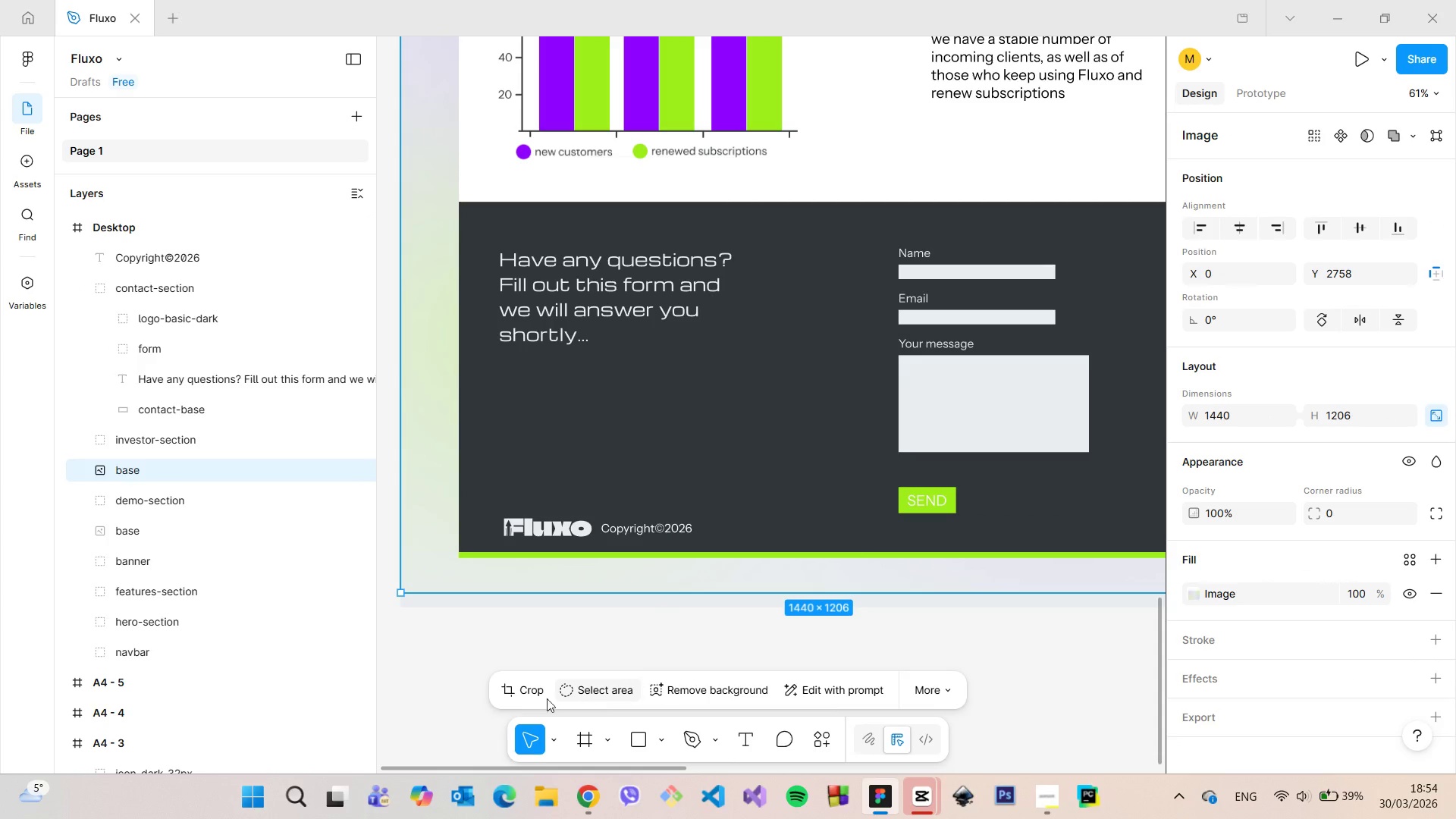 
left_click([532, 697])
 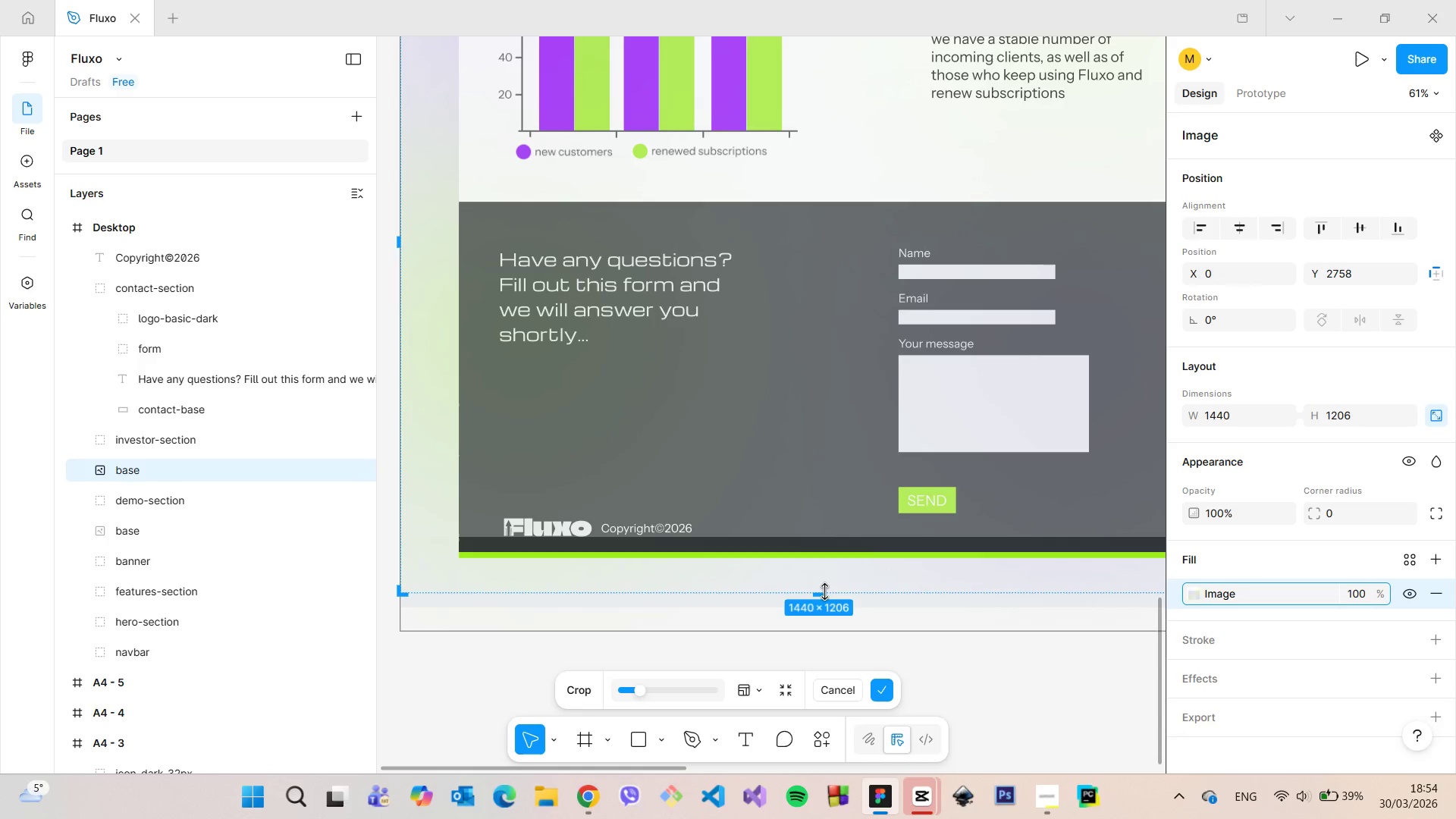 
left_click_drag(start_coordinate=[820, 591], to_coordinate=[817, 610])
 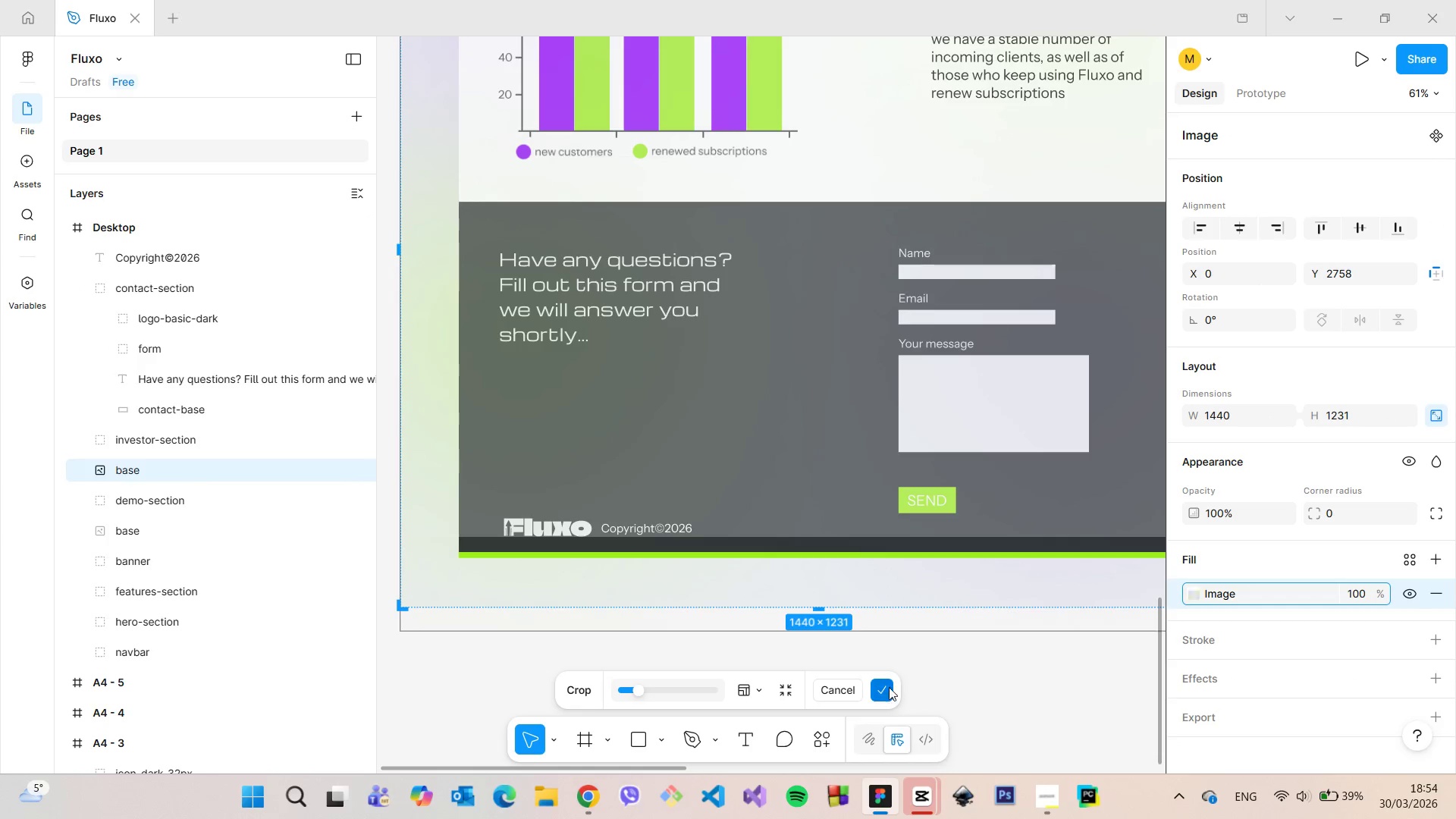 
left_click([885, 689])
 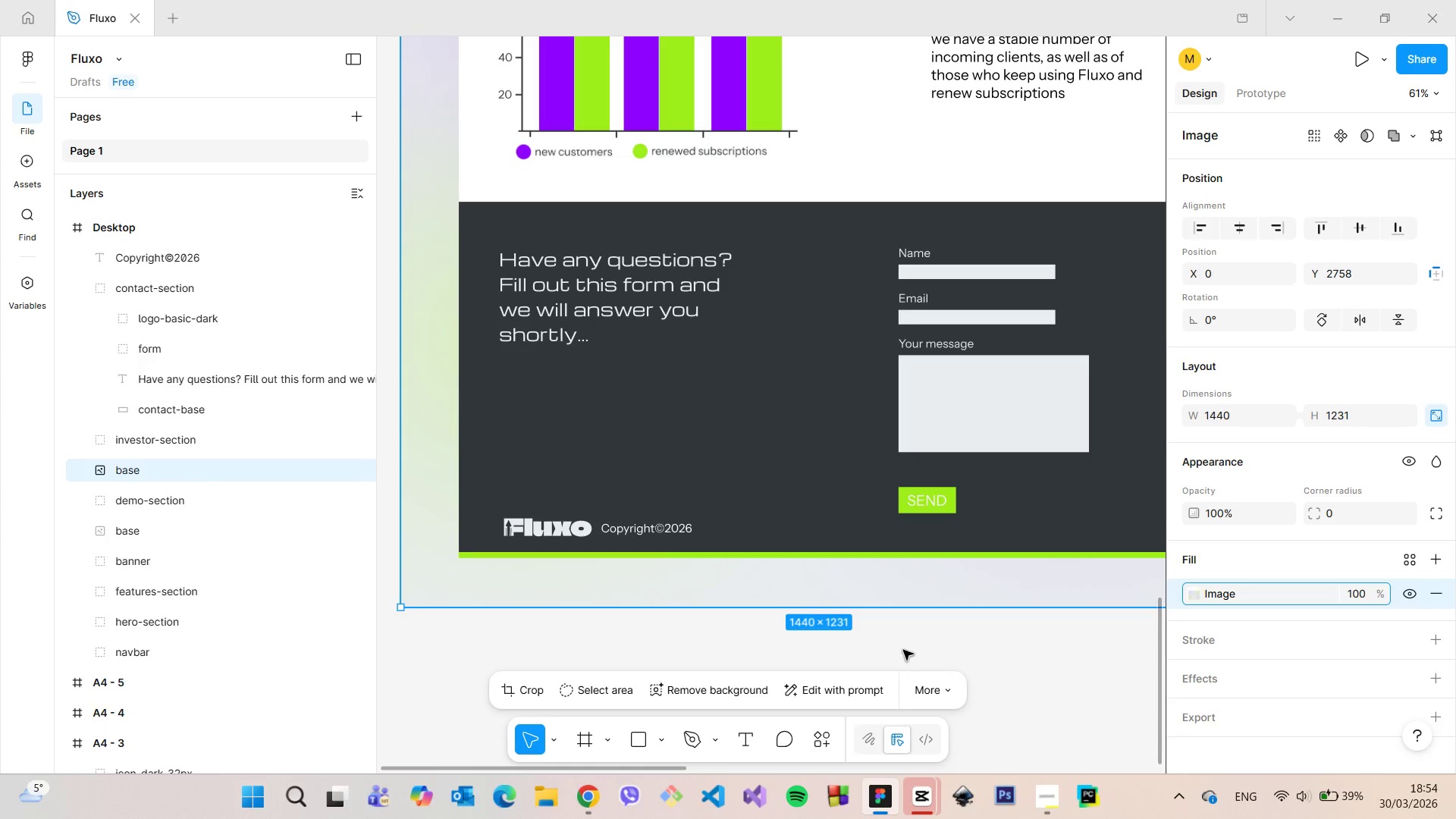 
left_click([903, 645])
 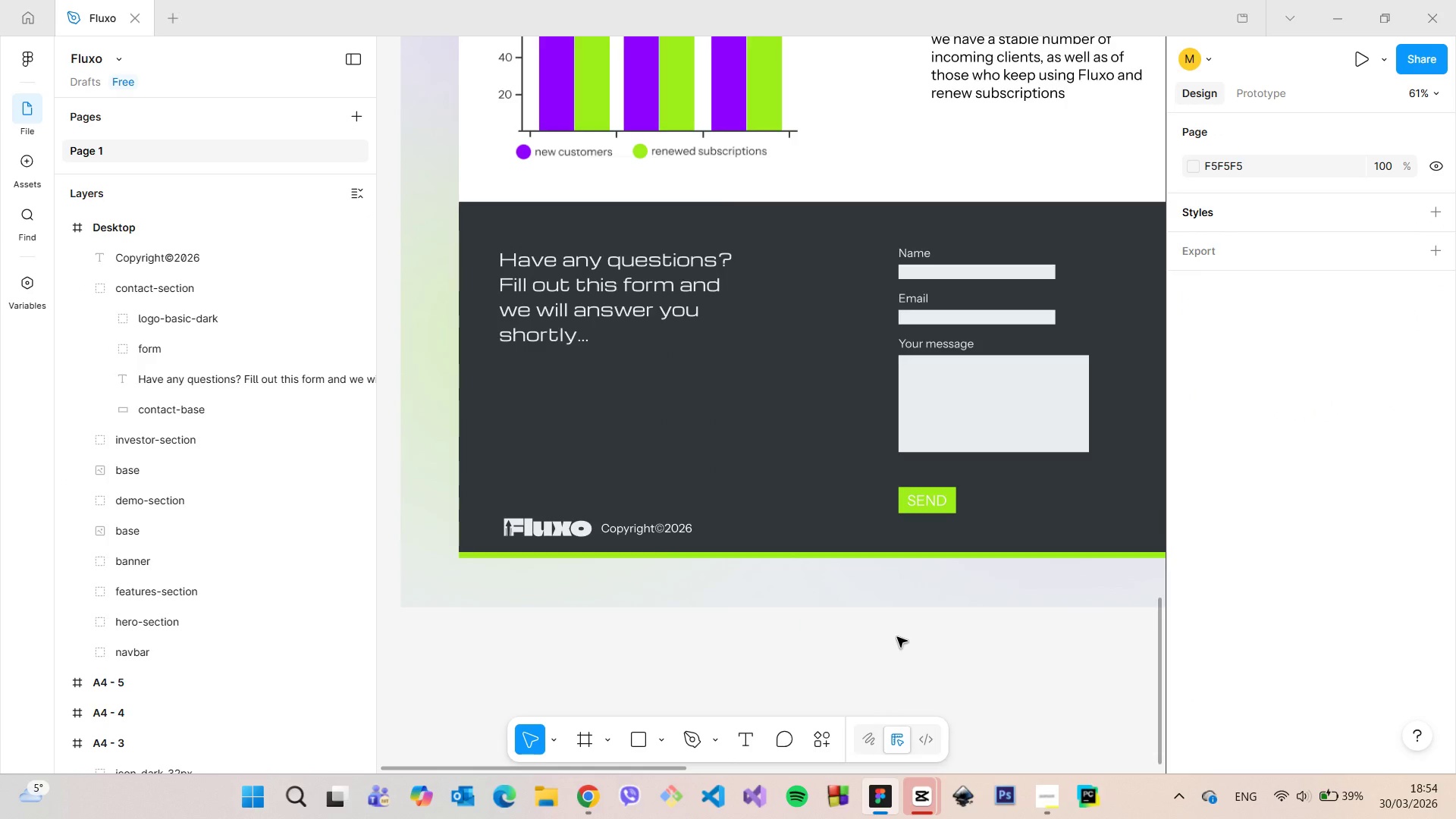 
scroll: coordinate [896, 635], scroll_direction: down, amount: 23.0
 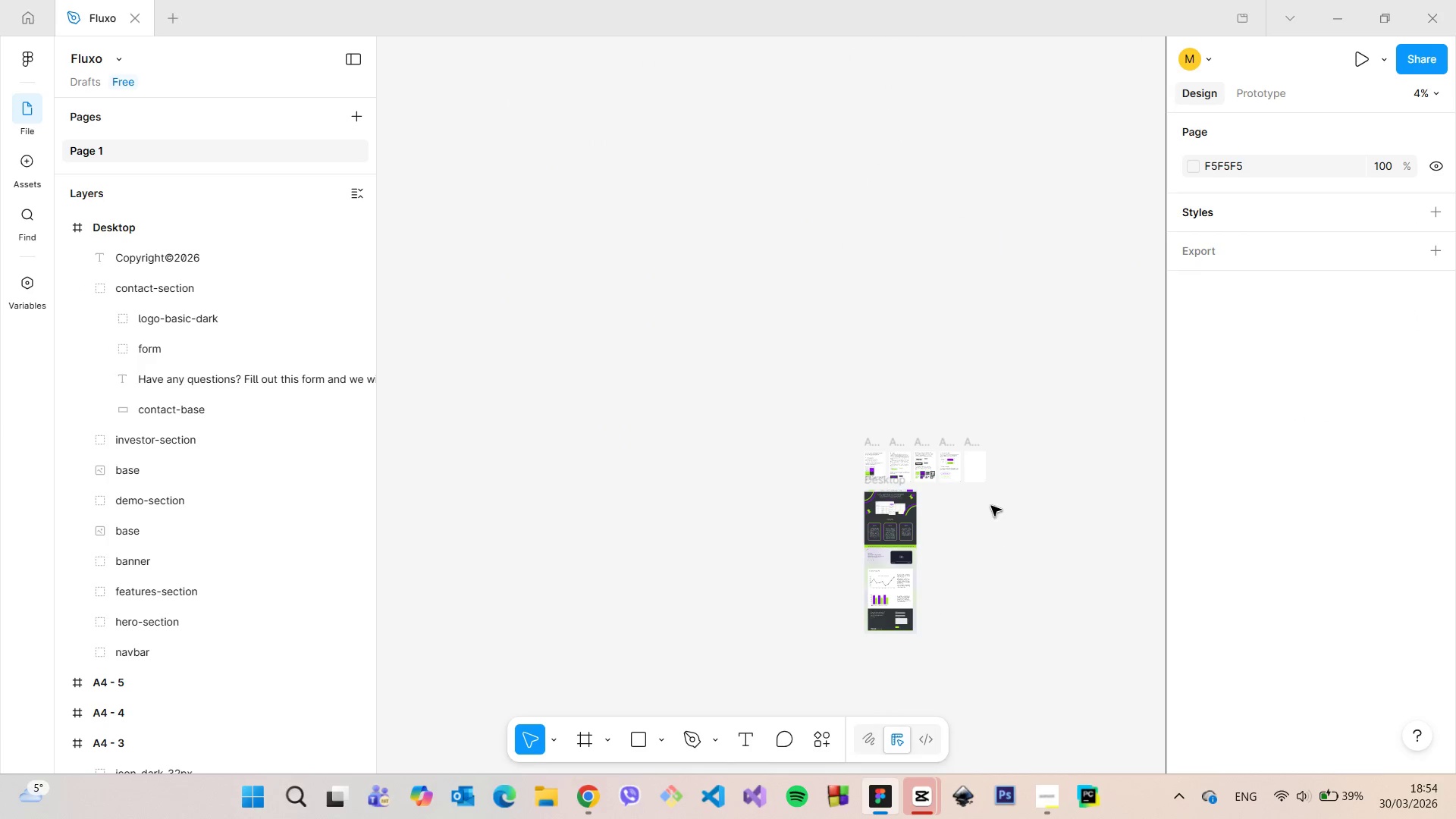 
scroll: coordinate [932, 555], scroll_direction: up, amount: 19.0
 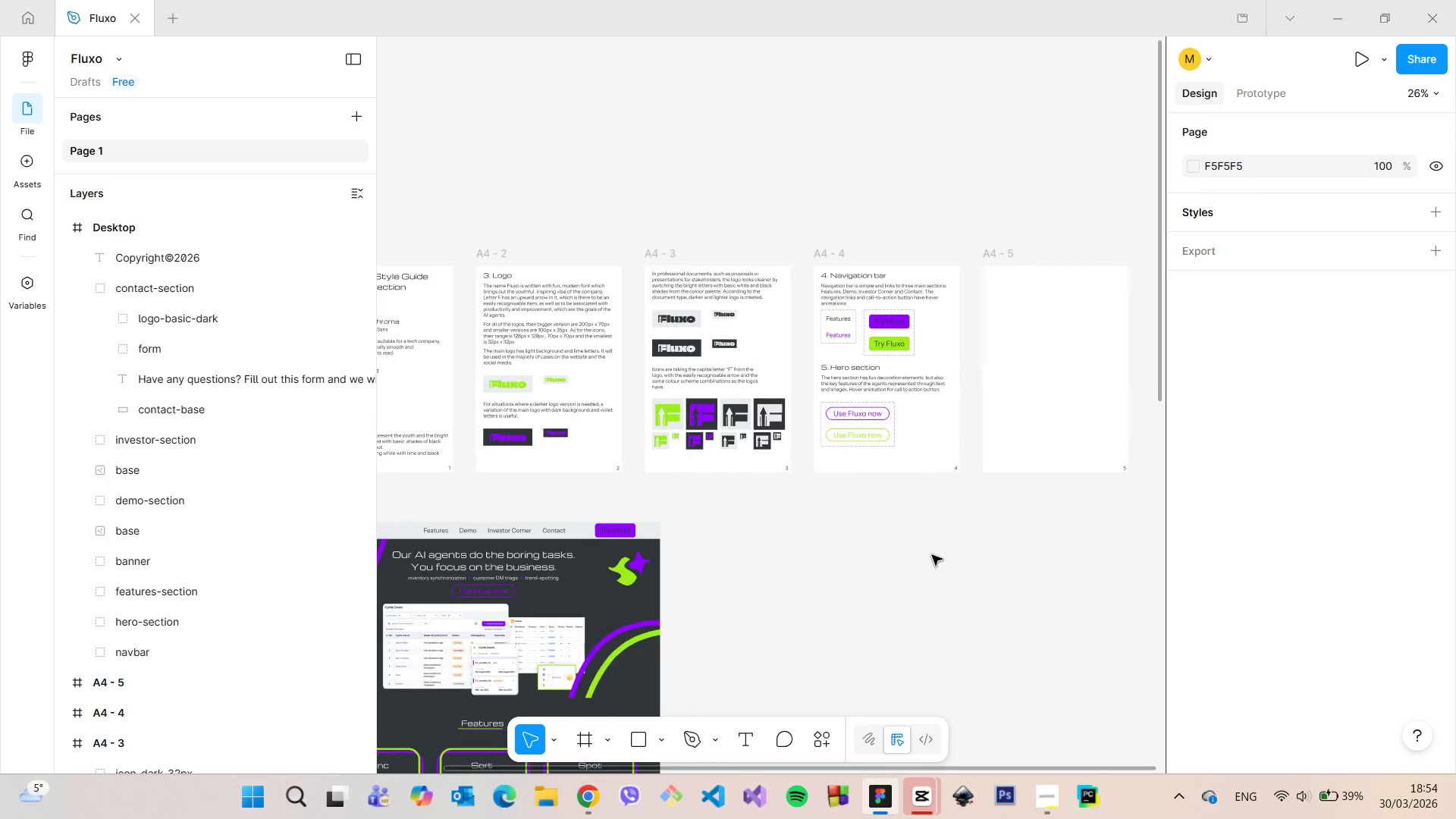 
scroll: coordinate [932, 555], scroll_direction: down, amount: 12.0
 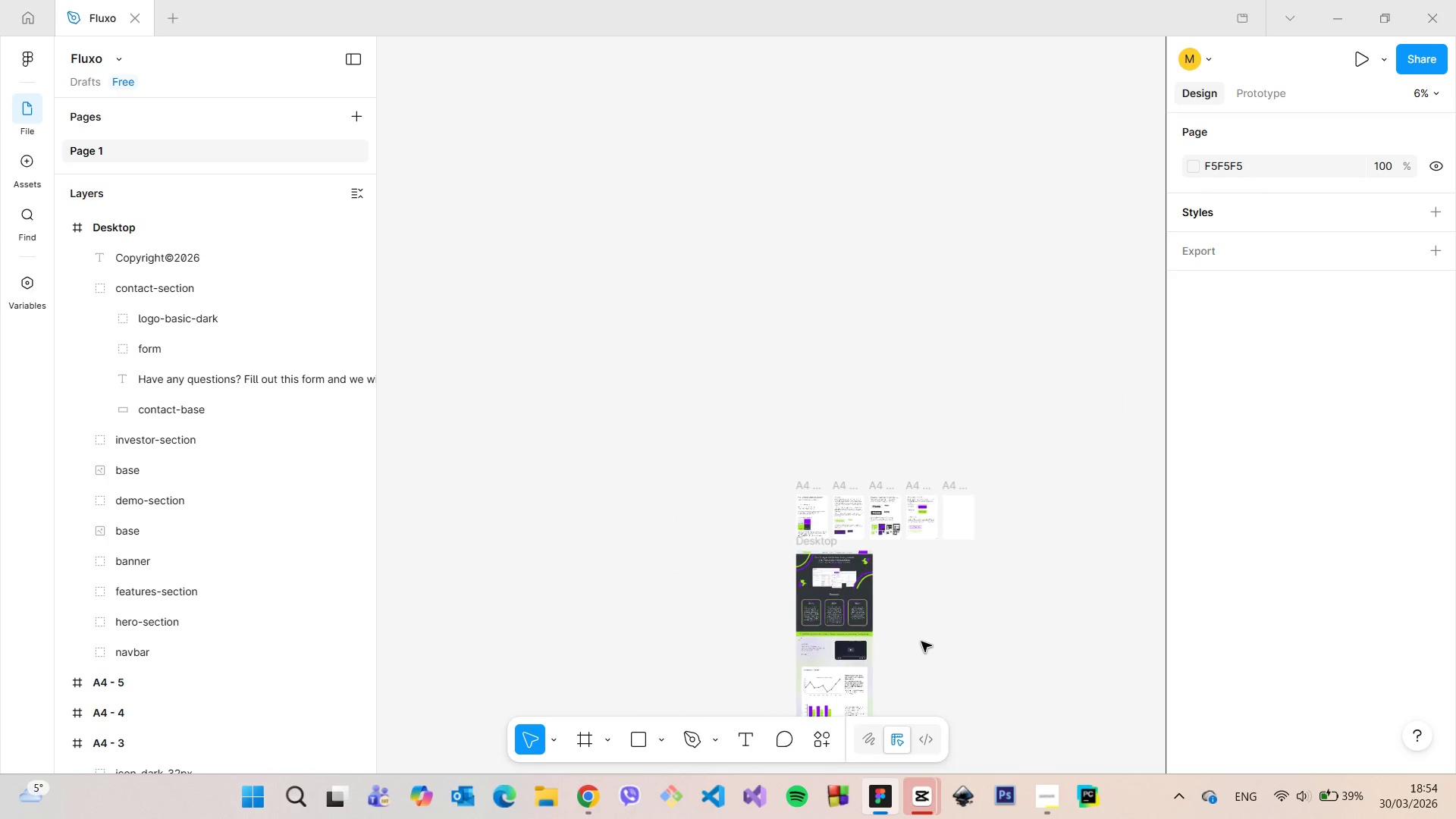 
scroll: coordinate [900, 698], scroll_direction: up, amount: 7.0
 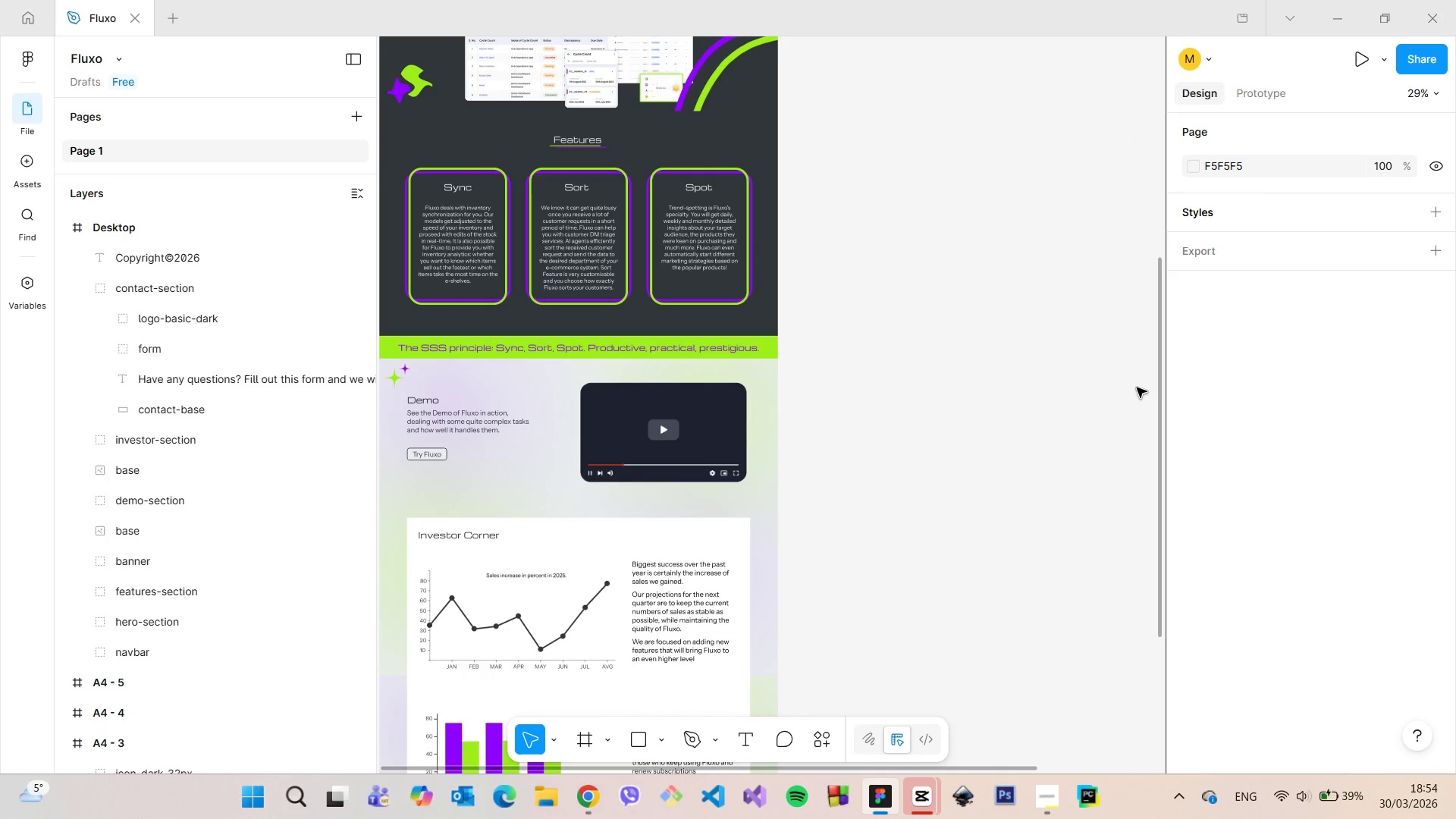 
left_click_drag(start_coordinate=[1155, 386], to_coordinate=[1125, 564])
 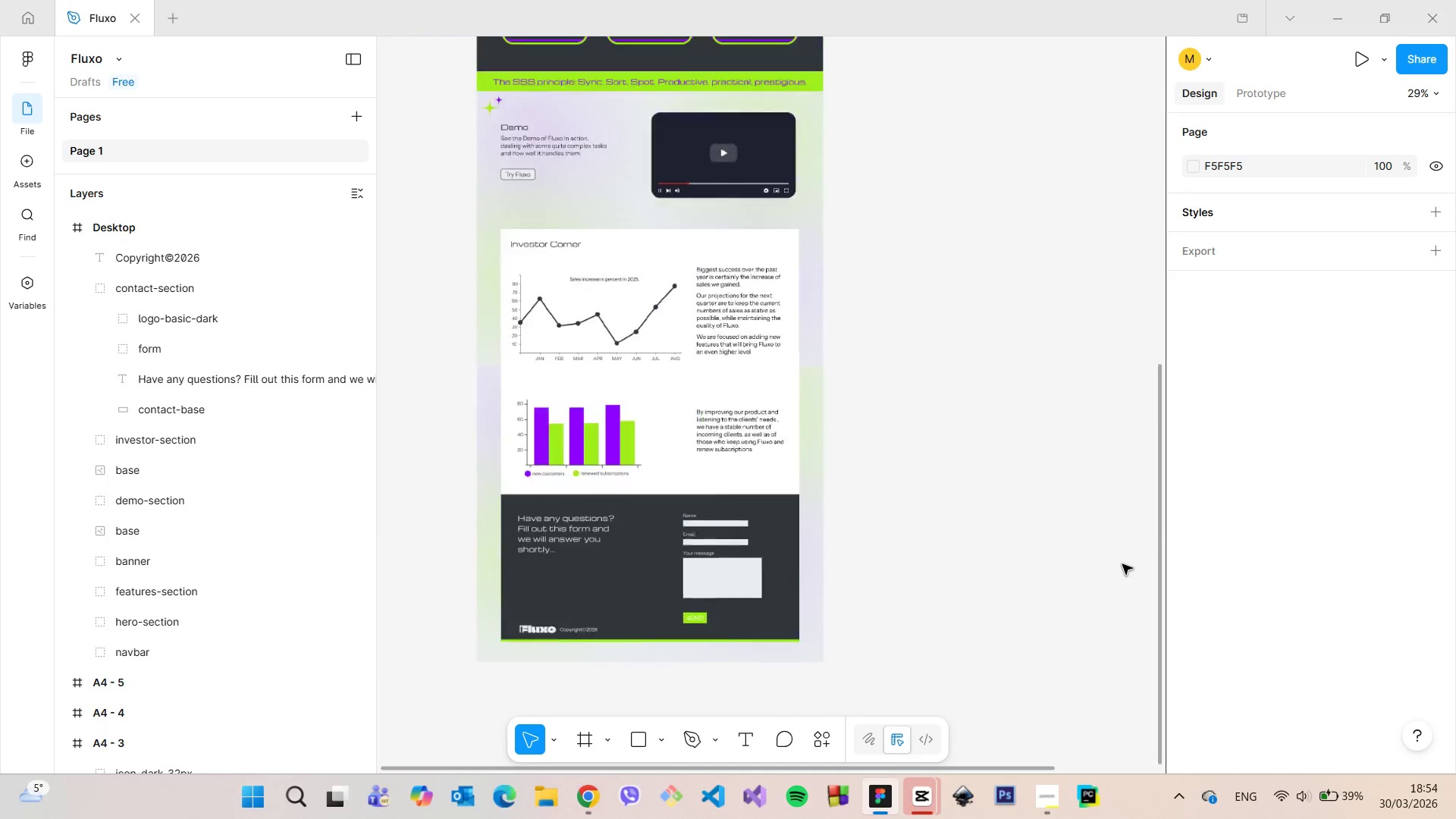 
scroll: coordinate [1124, 187], scroll_direction: down, amount: 10.0
 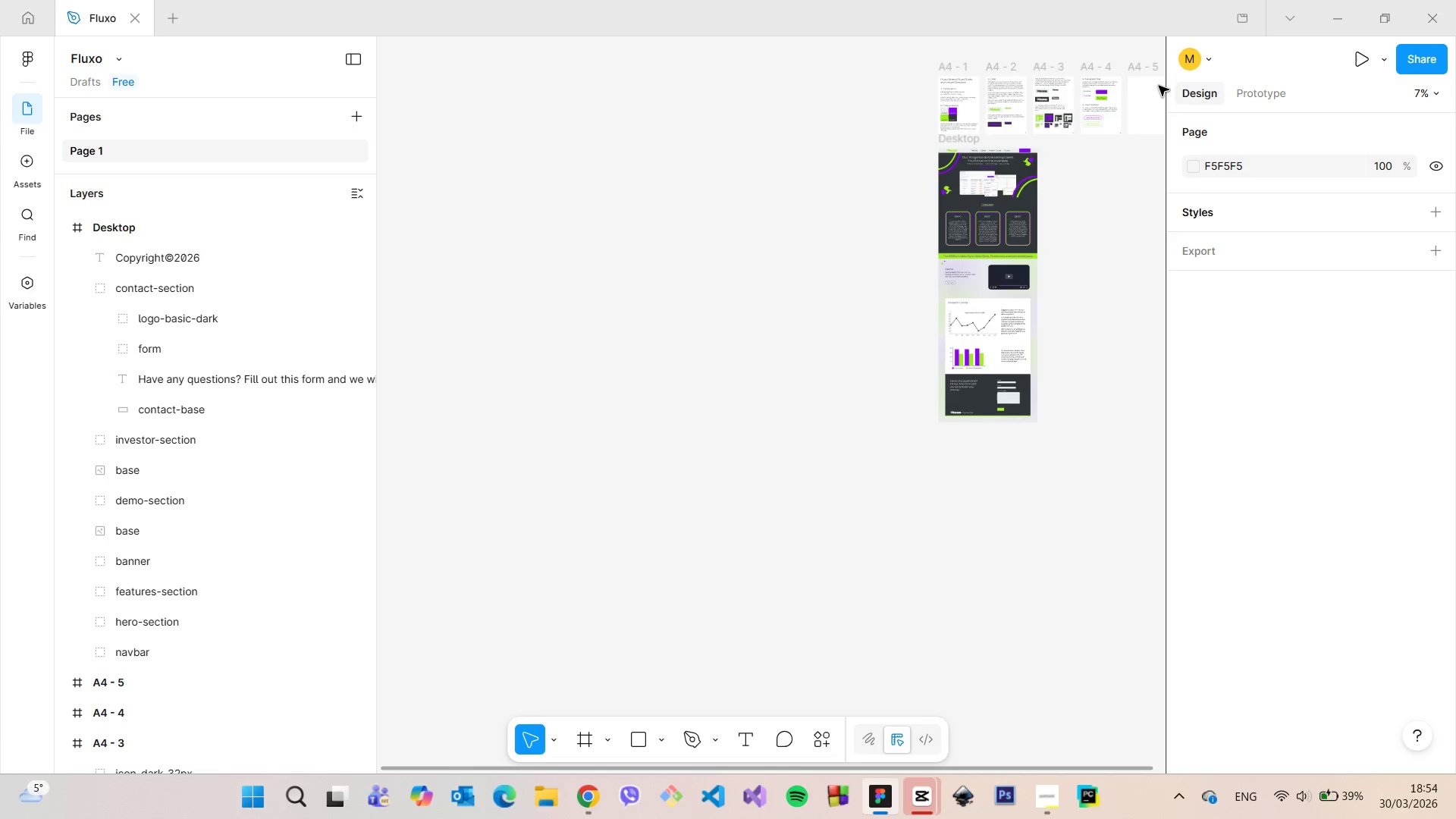 
scroll: coordinate [1158, 89], scroll_direction: up, amount: 6.0
 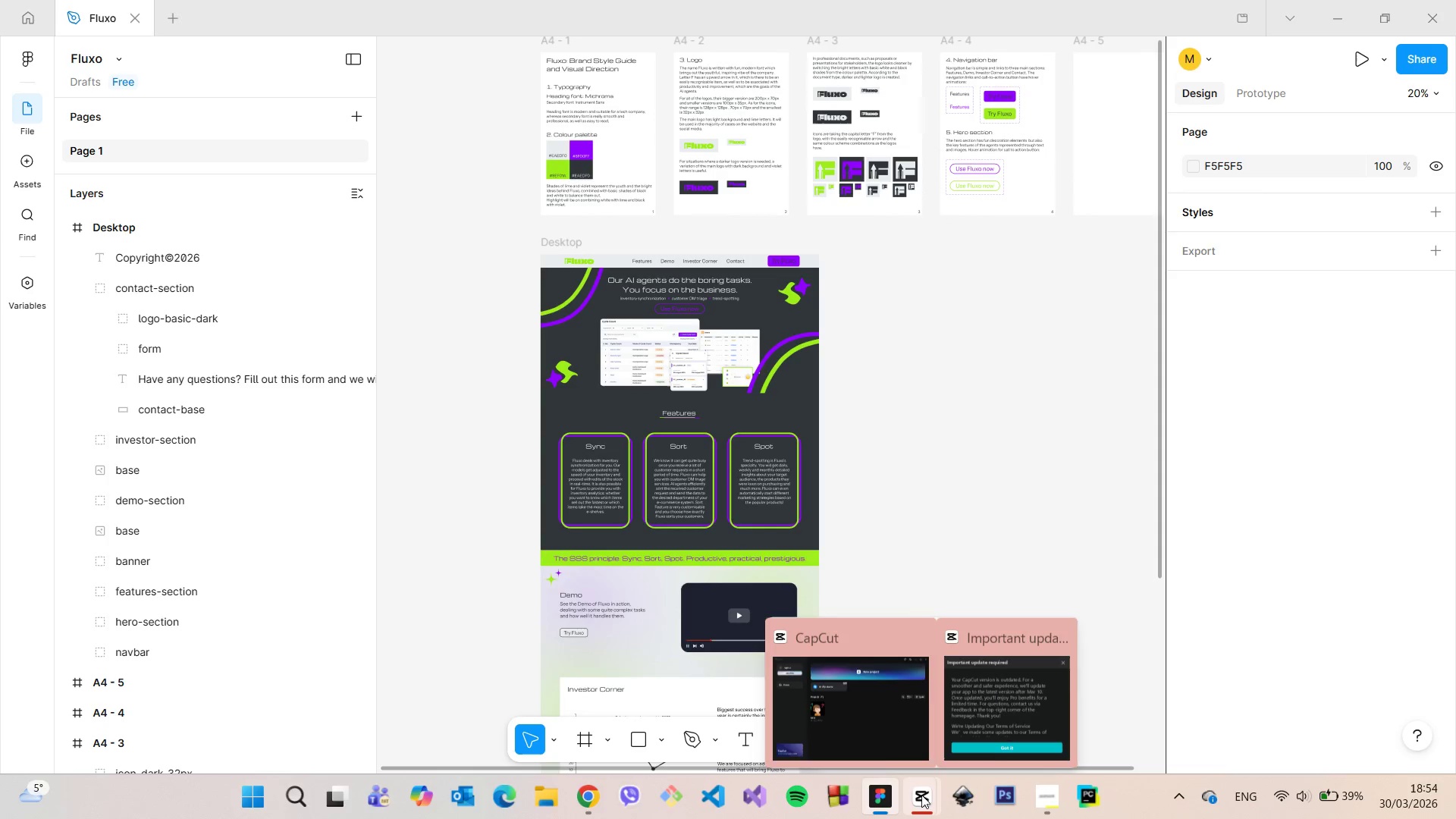 
left_click([921, 633])
 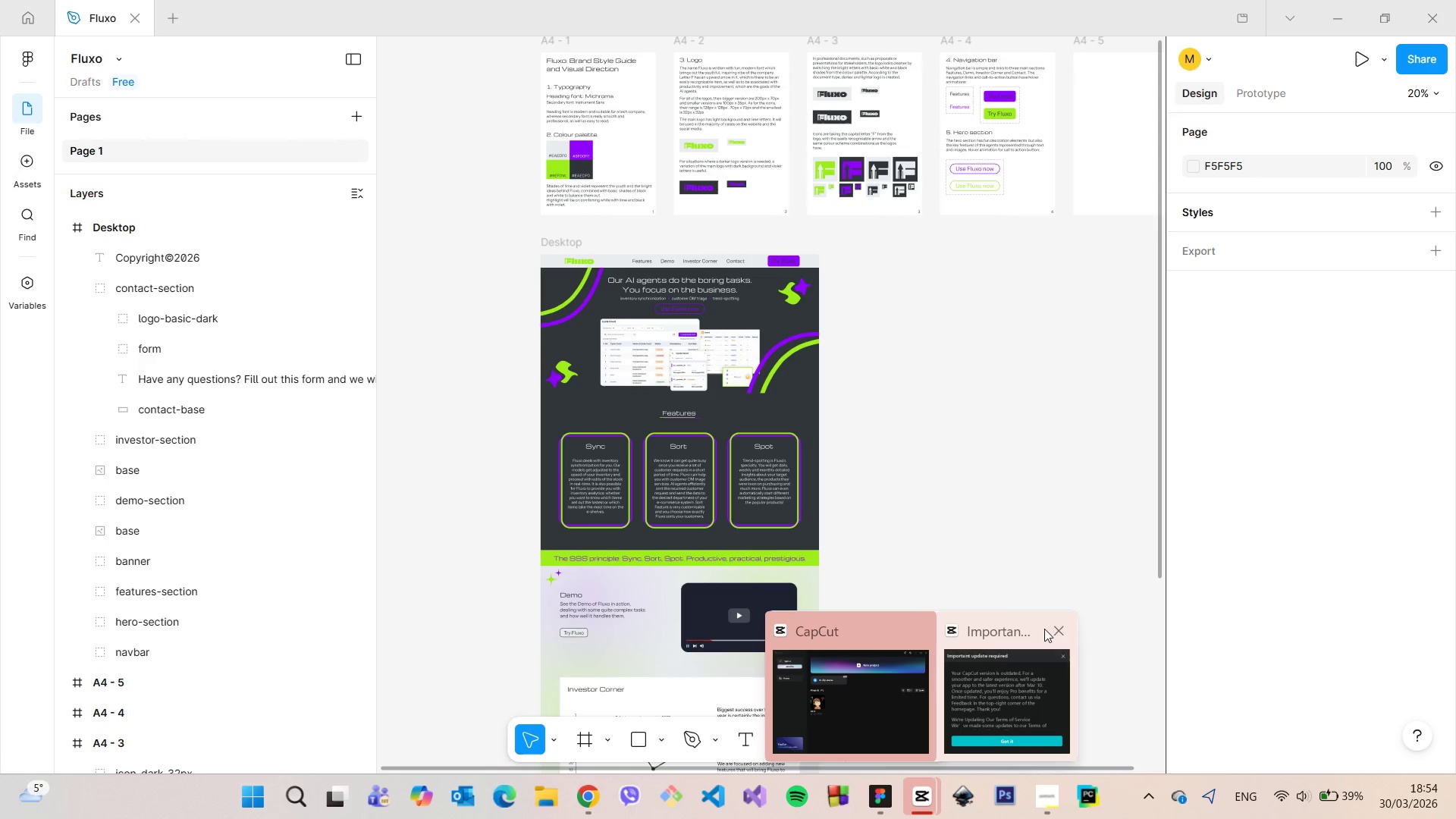 
left_click([1053, 626])
 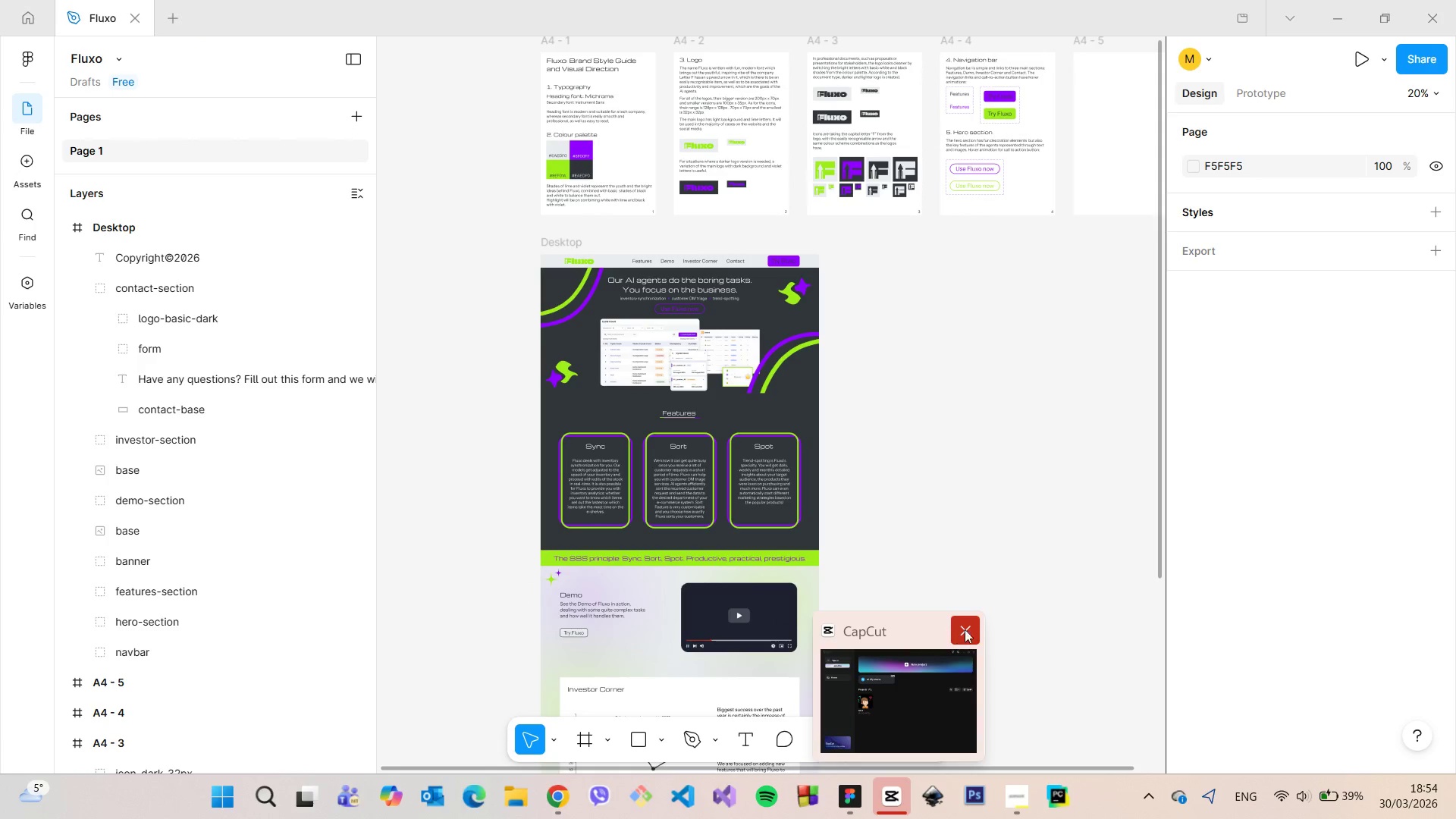 
left_click([971, 628])
 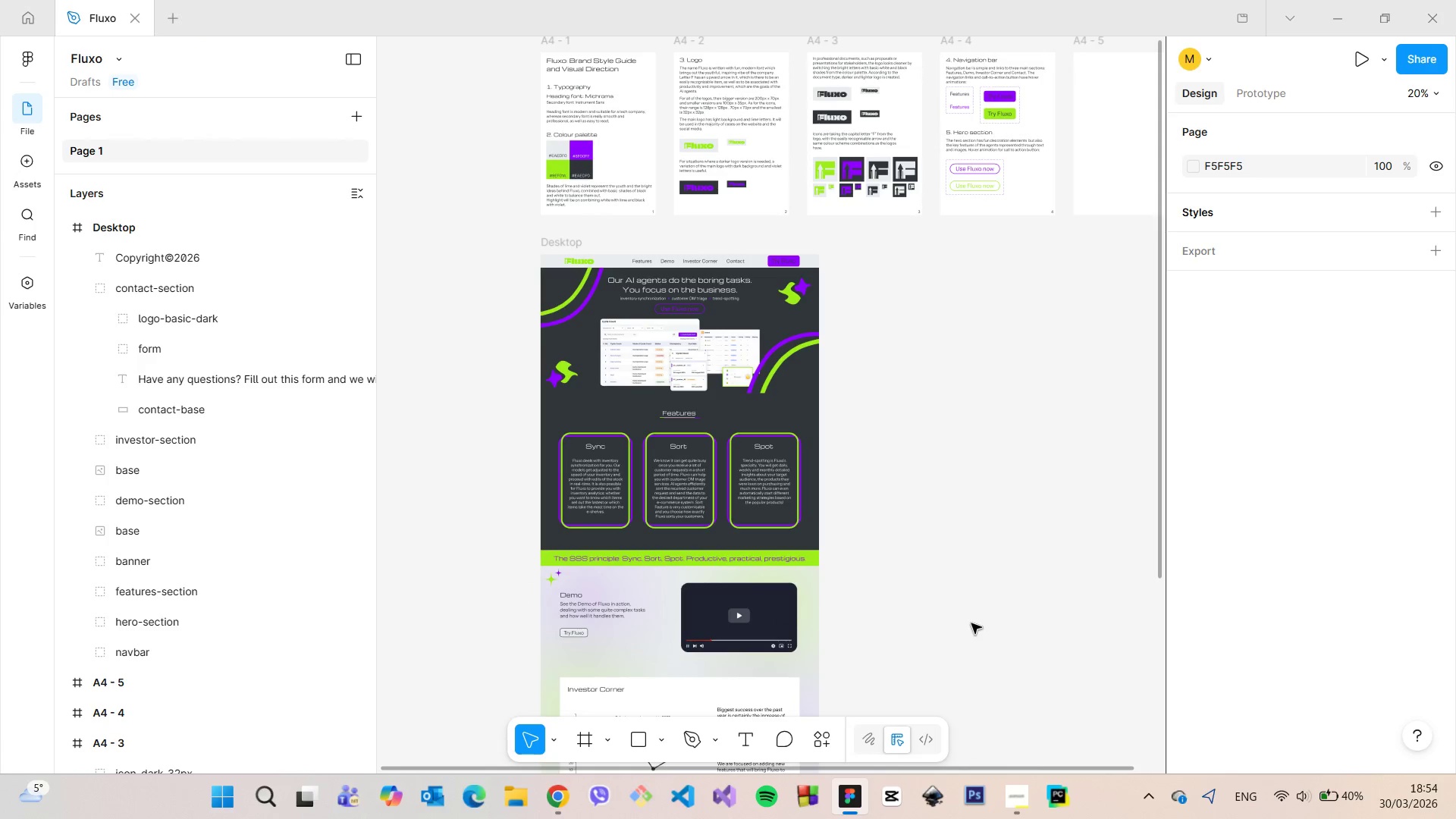 
left_click([971, 623])
 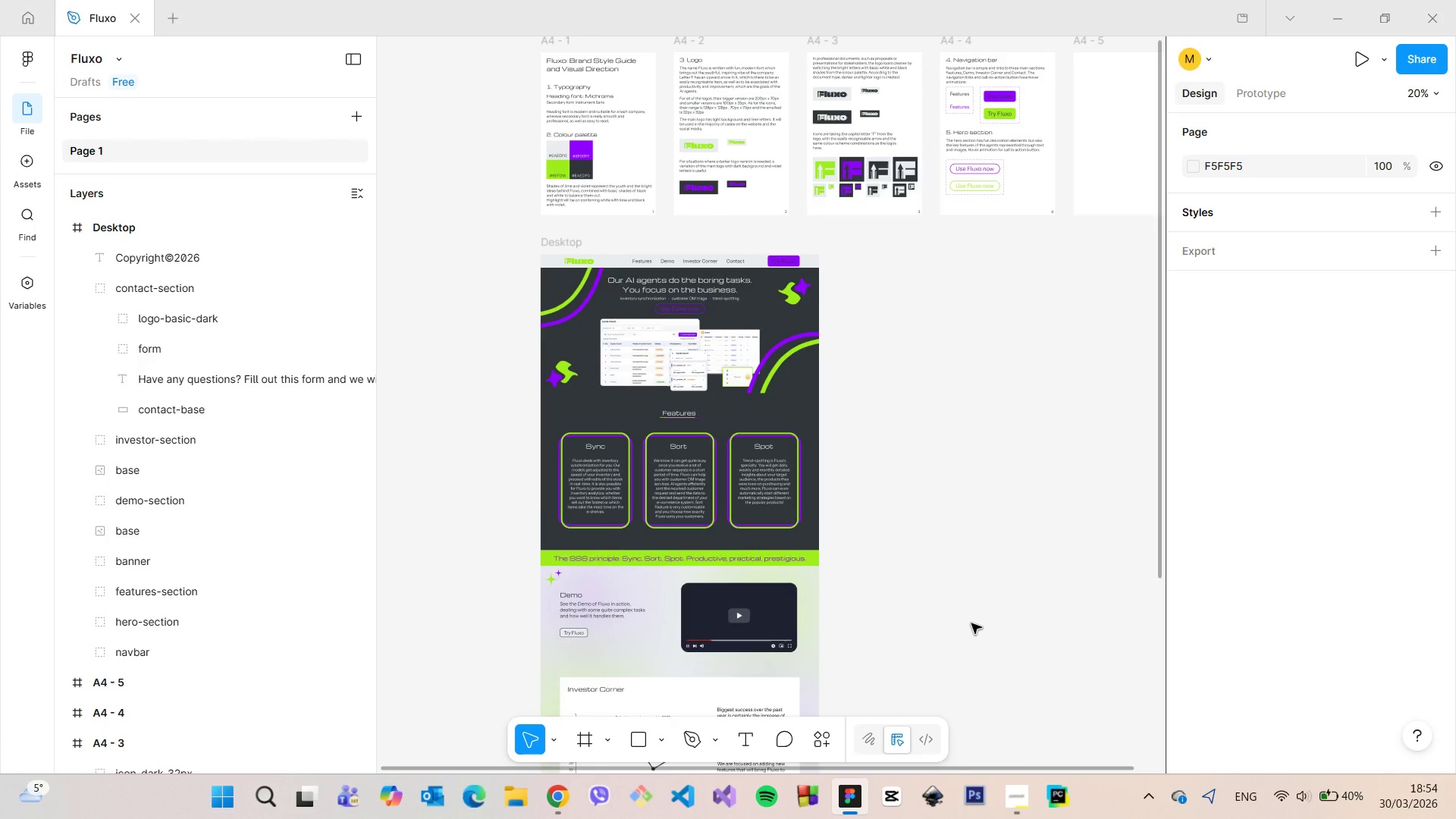 
scroll: coordinate [969, 623], scroll_direction: down, amount: 16.0
 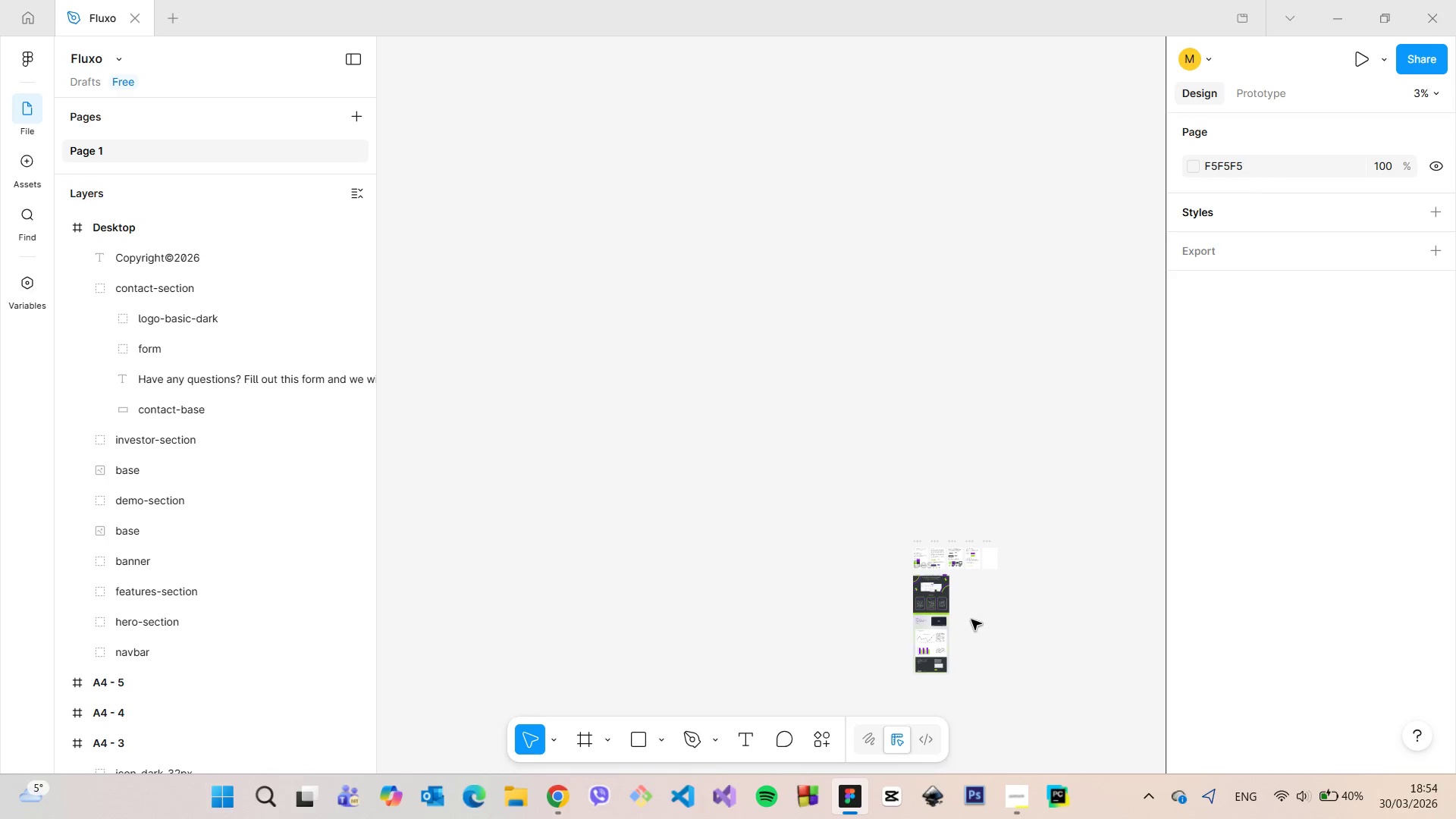 
scroll: coordinate [948, 503], scroll_direction: up, amount: 24.0
 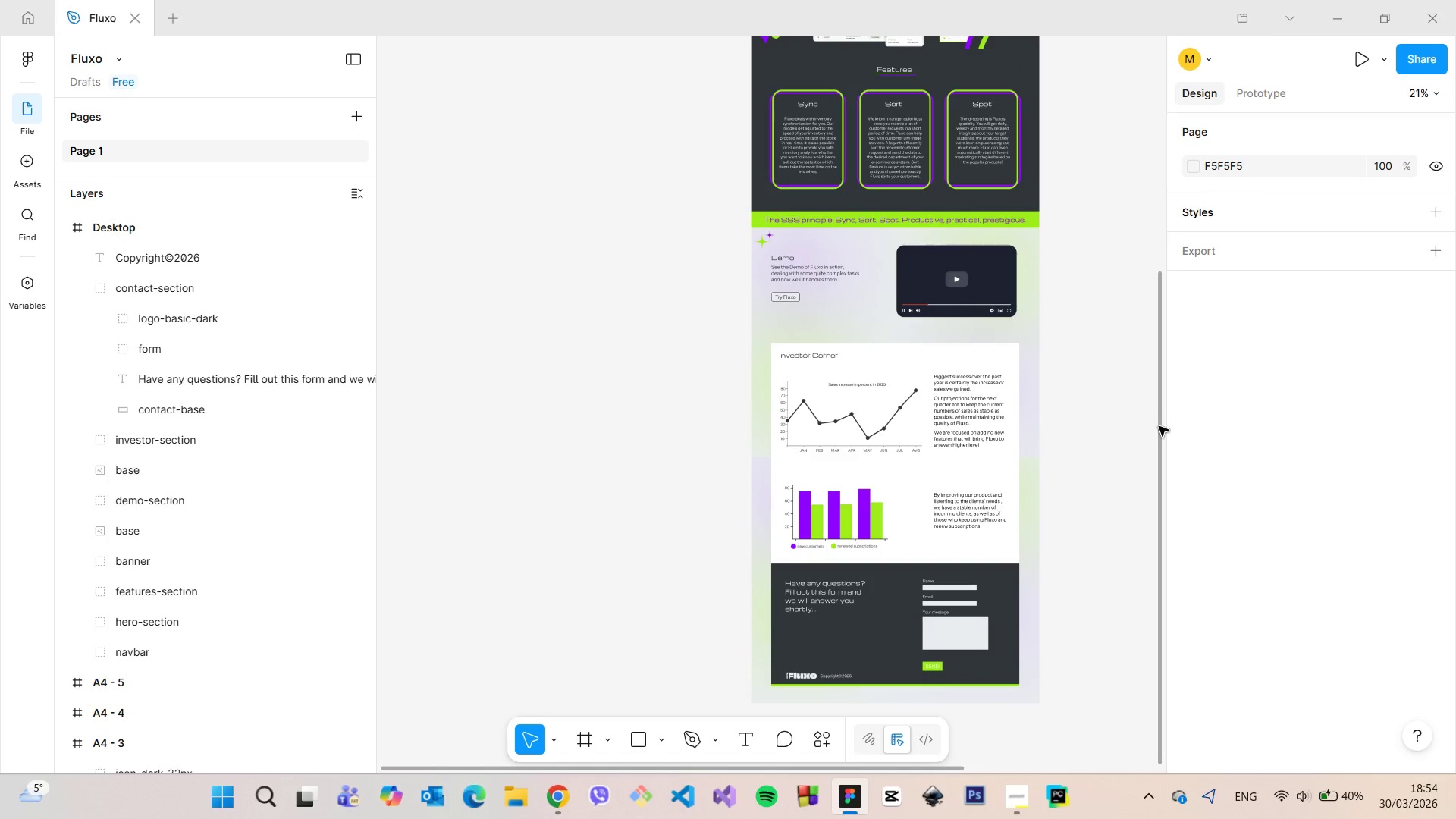 
left_click_drag(start_coordinate=[1159, 425], to_coordinate=[1114, 362])
 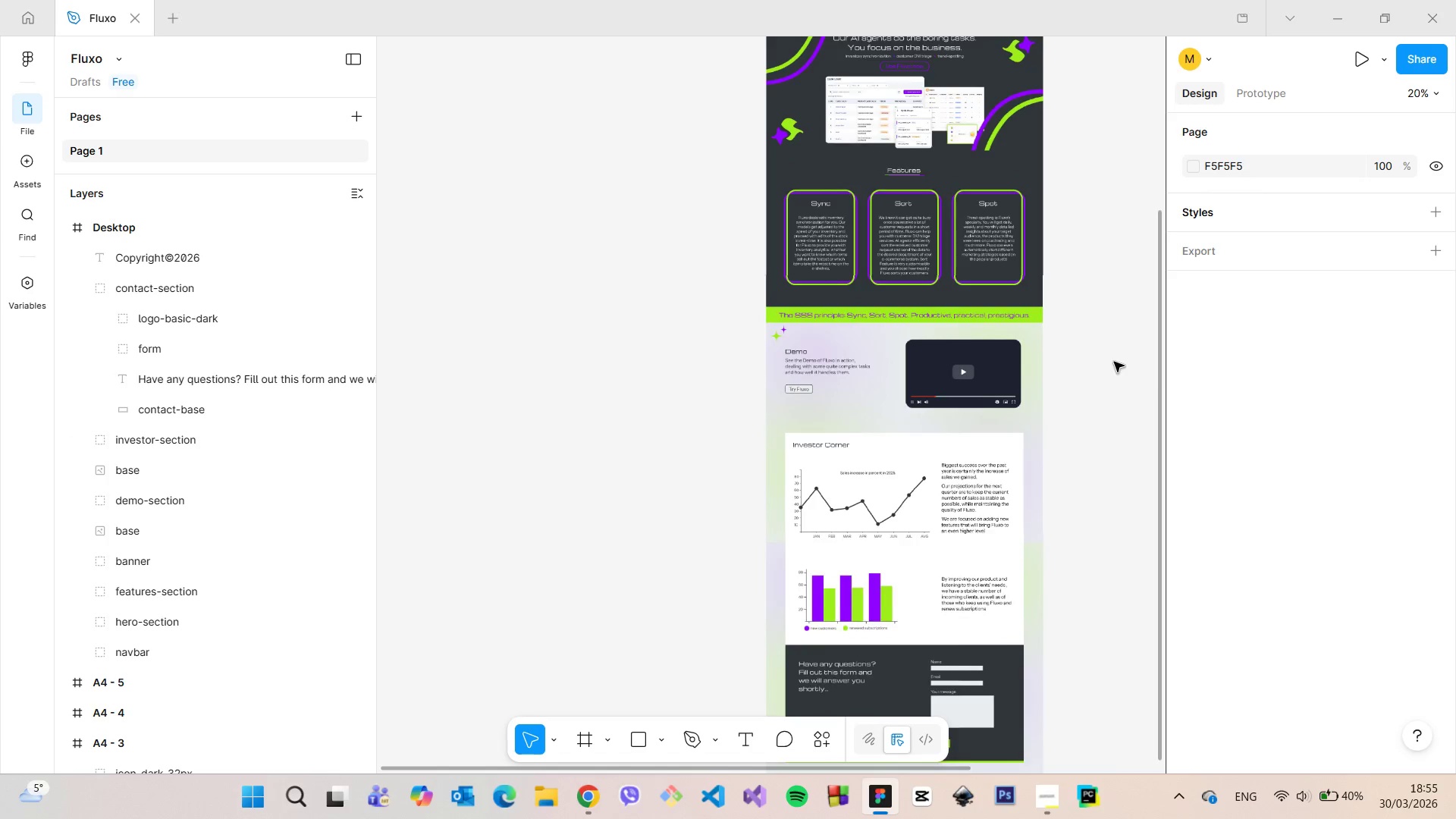 
scroll: coordinate [1114, 362], scroll_direction: down, amount: 2.0
 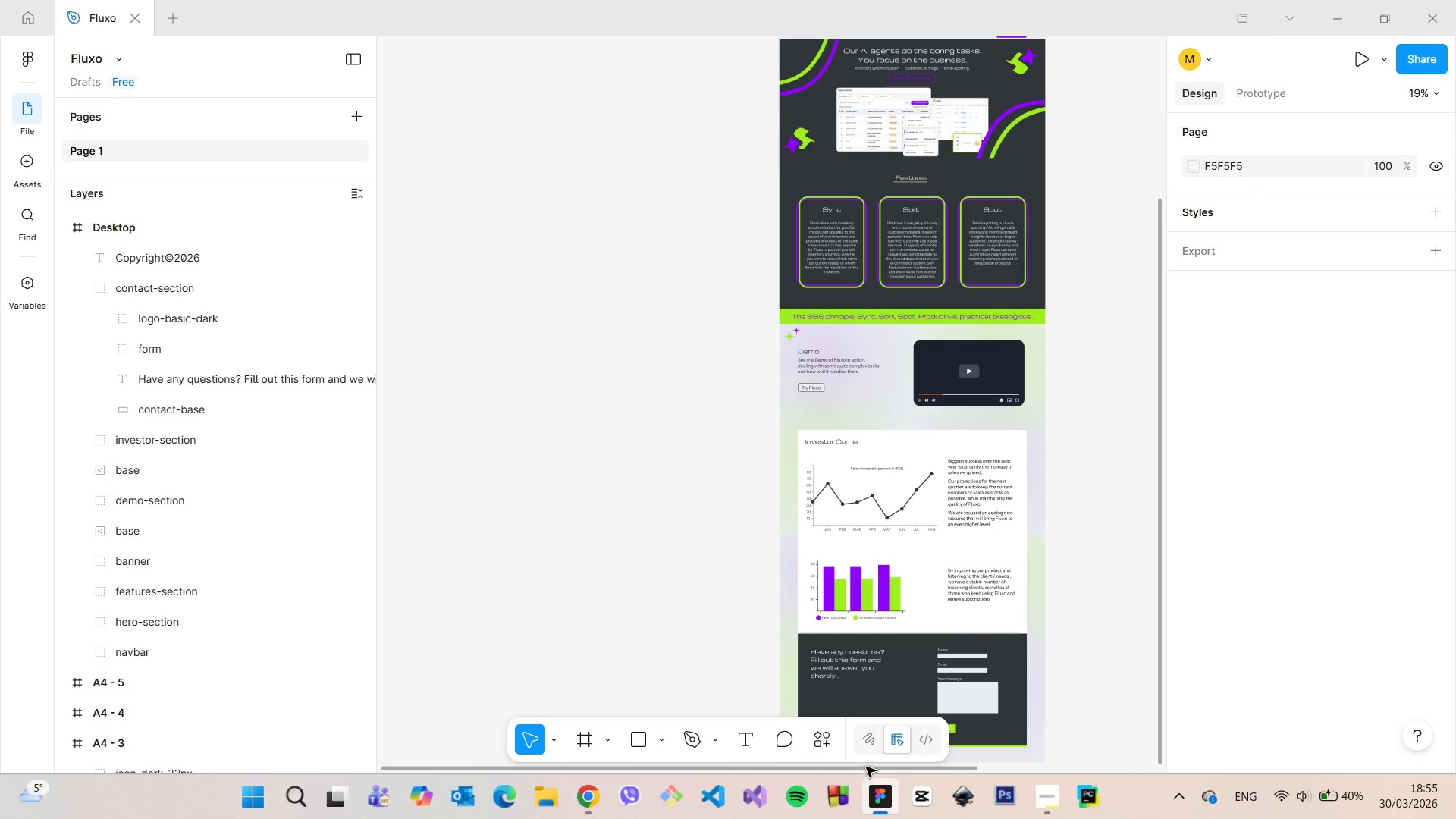 
left_click_drag(start_coordinate=[869, 769], to_coordinate=[1169, 711])
 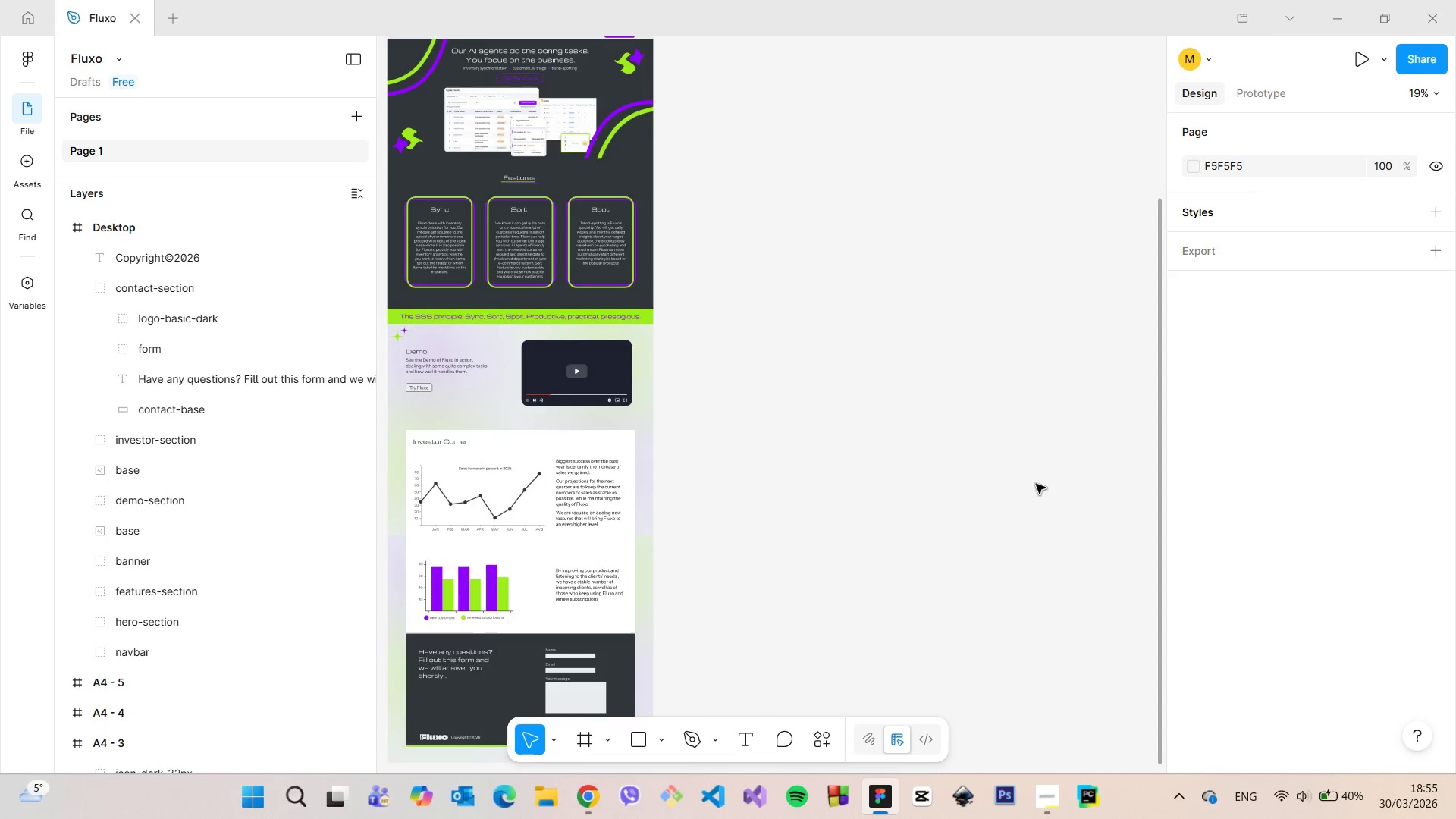 
scroll: coordinate [1036, 484], scroll_direction: down, amount: 6.0
 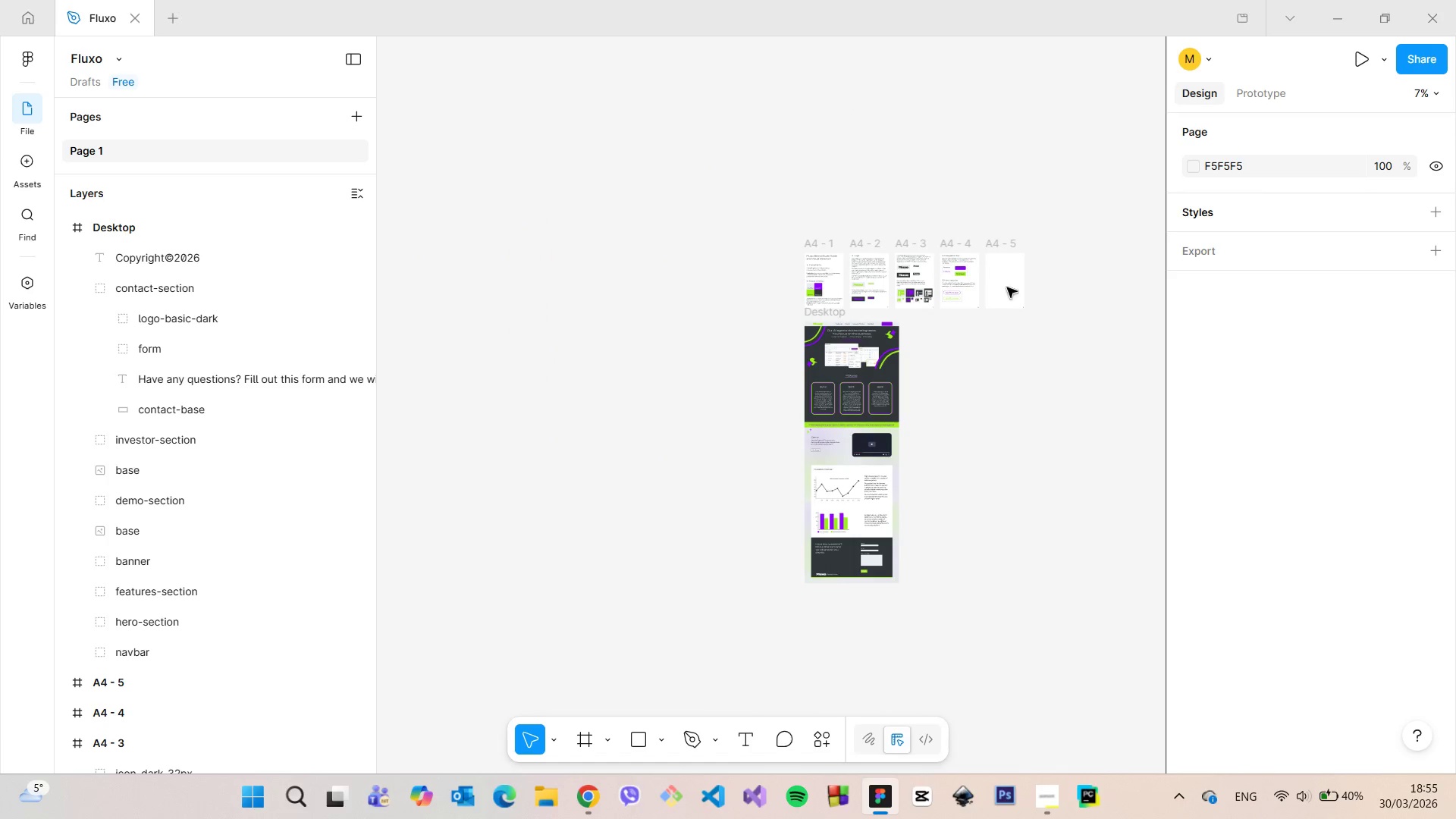 
scroll: coordinate [1006, 290], scroll_direction: up, amount: 15.0
 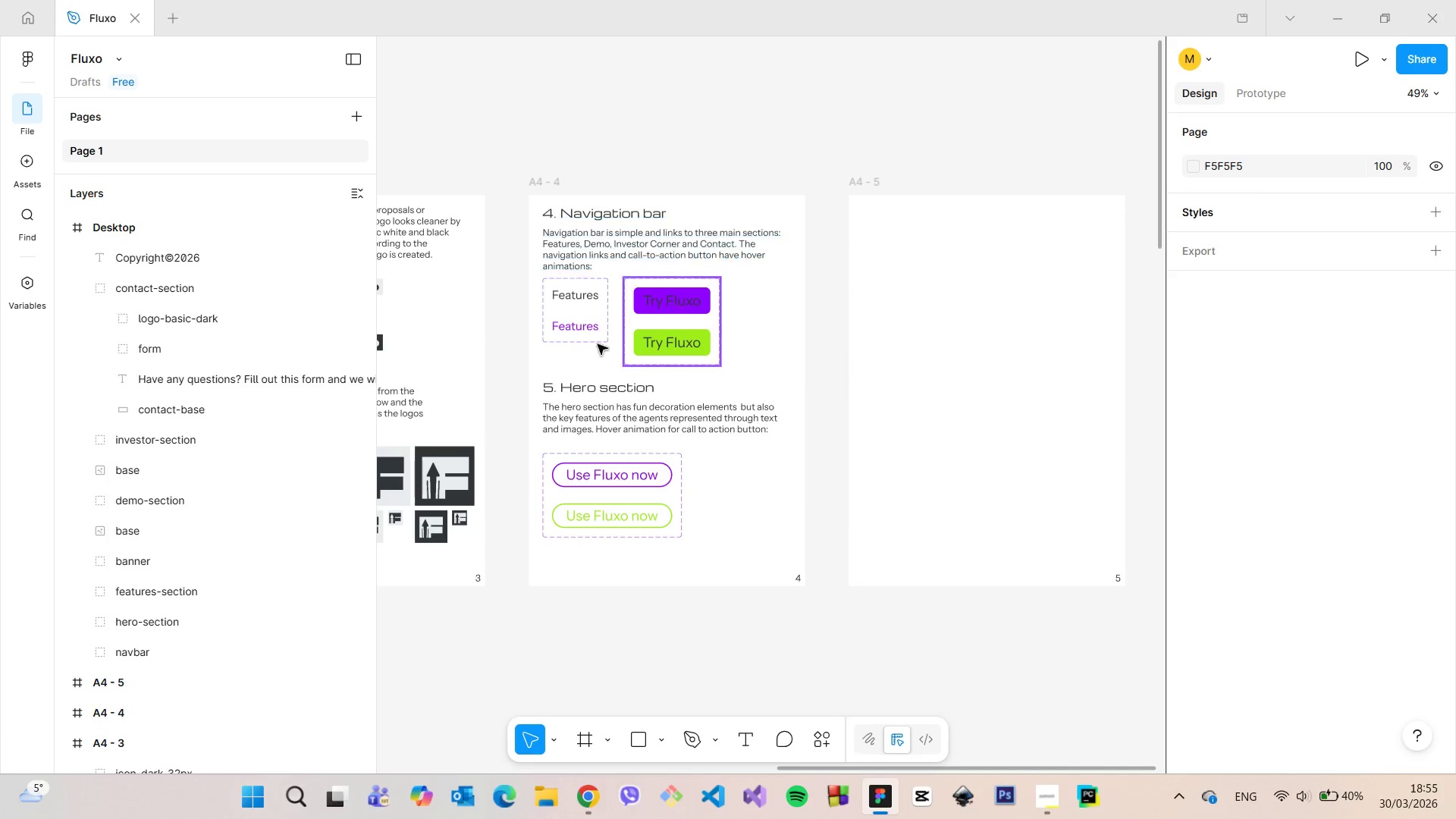 
left_click([593, 394])
 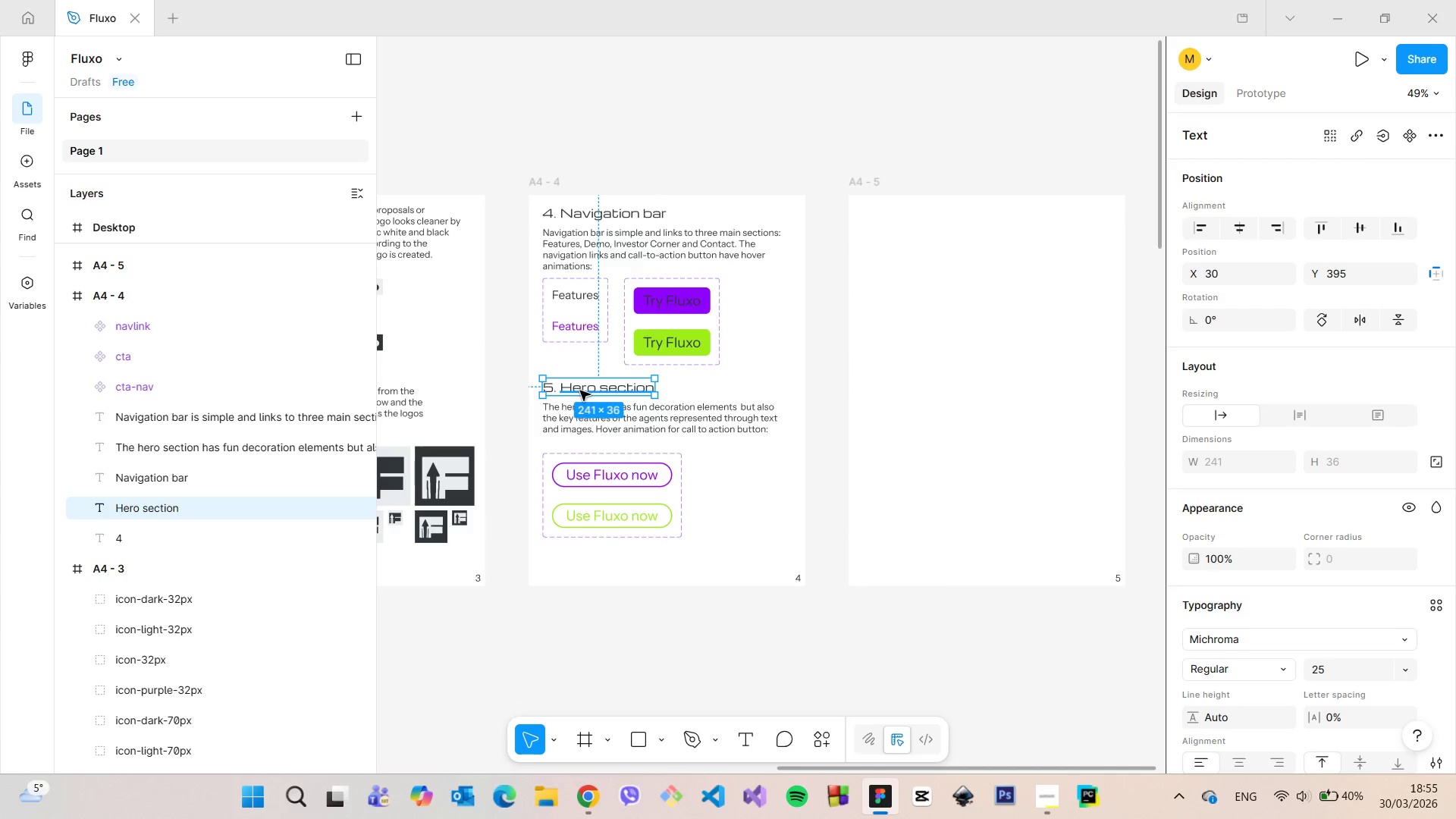 
hold_key(key=AltLeft, duration=1.08)
left_click_drag(start_coordinate=[580, 391], to_coordinate=[910, 237])
 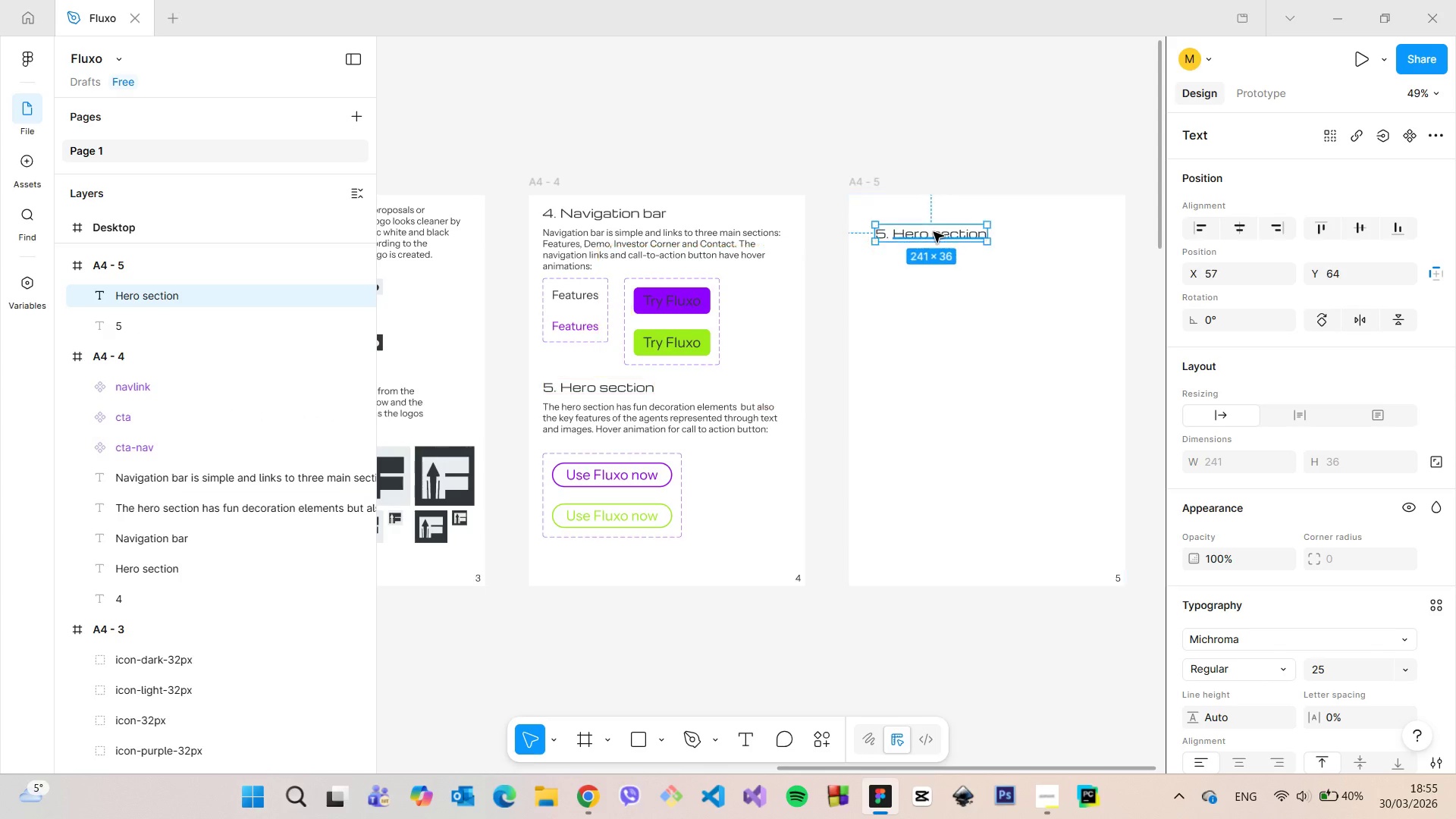 
left_click_drag(start_coordinate=[923, 232], to_coordinate=[902, 196])
 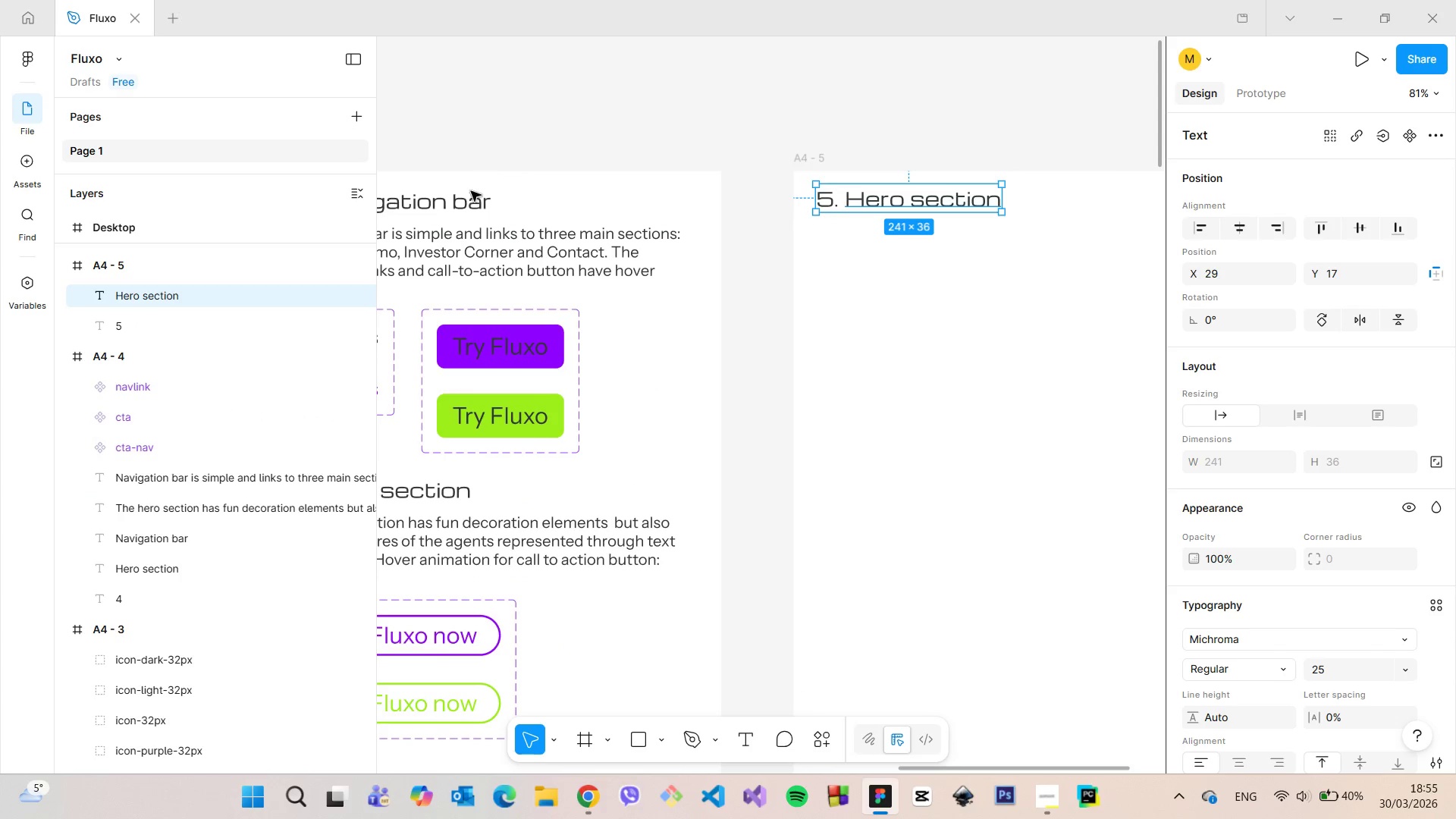 
scroll: coordinate [934, 232], scroll_direction: up, amount: 9.0
 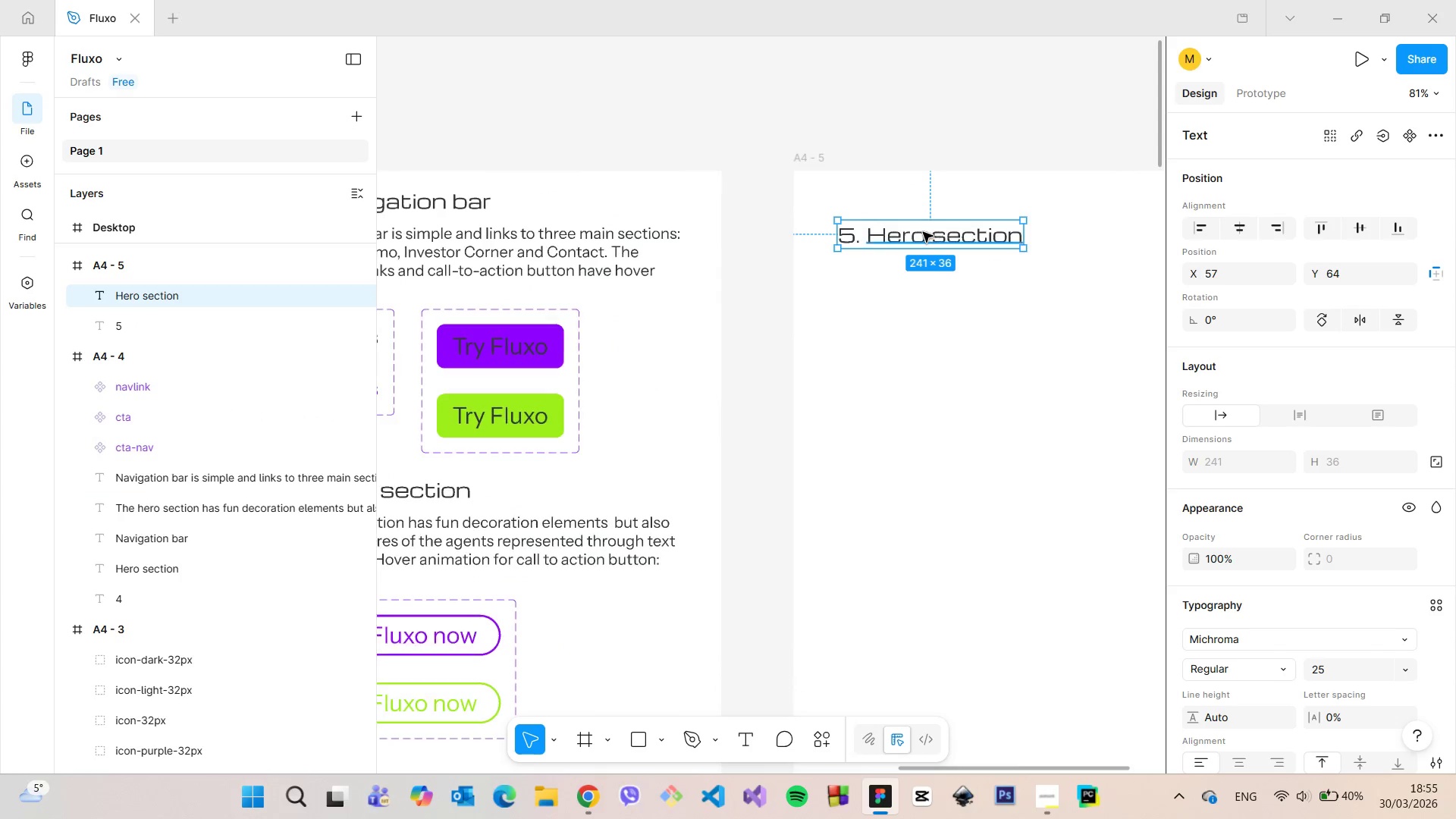 
left_click([466, 199])
 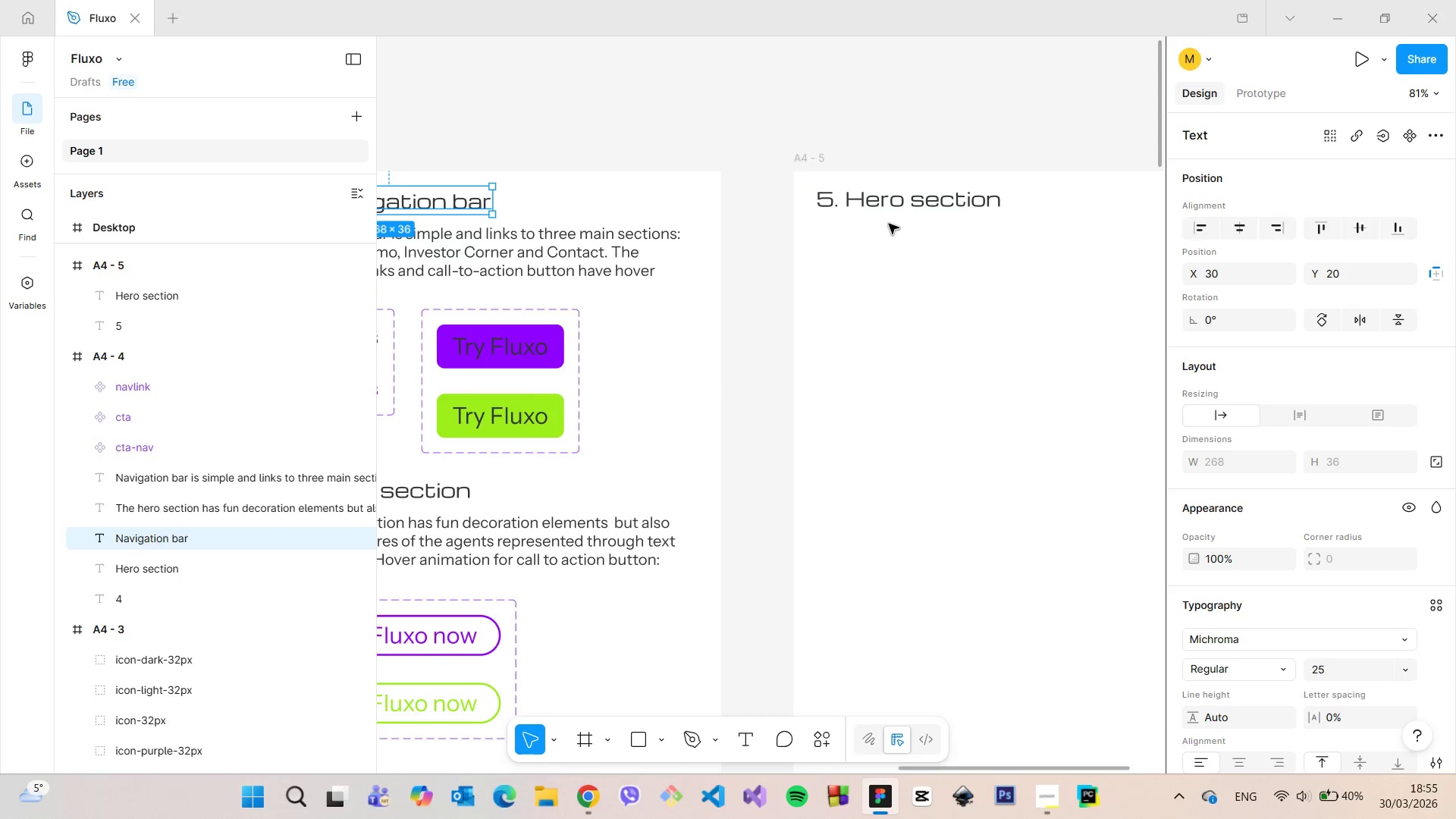 
left_click([908, 206])
 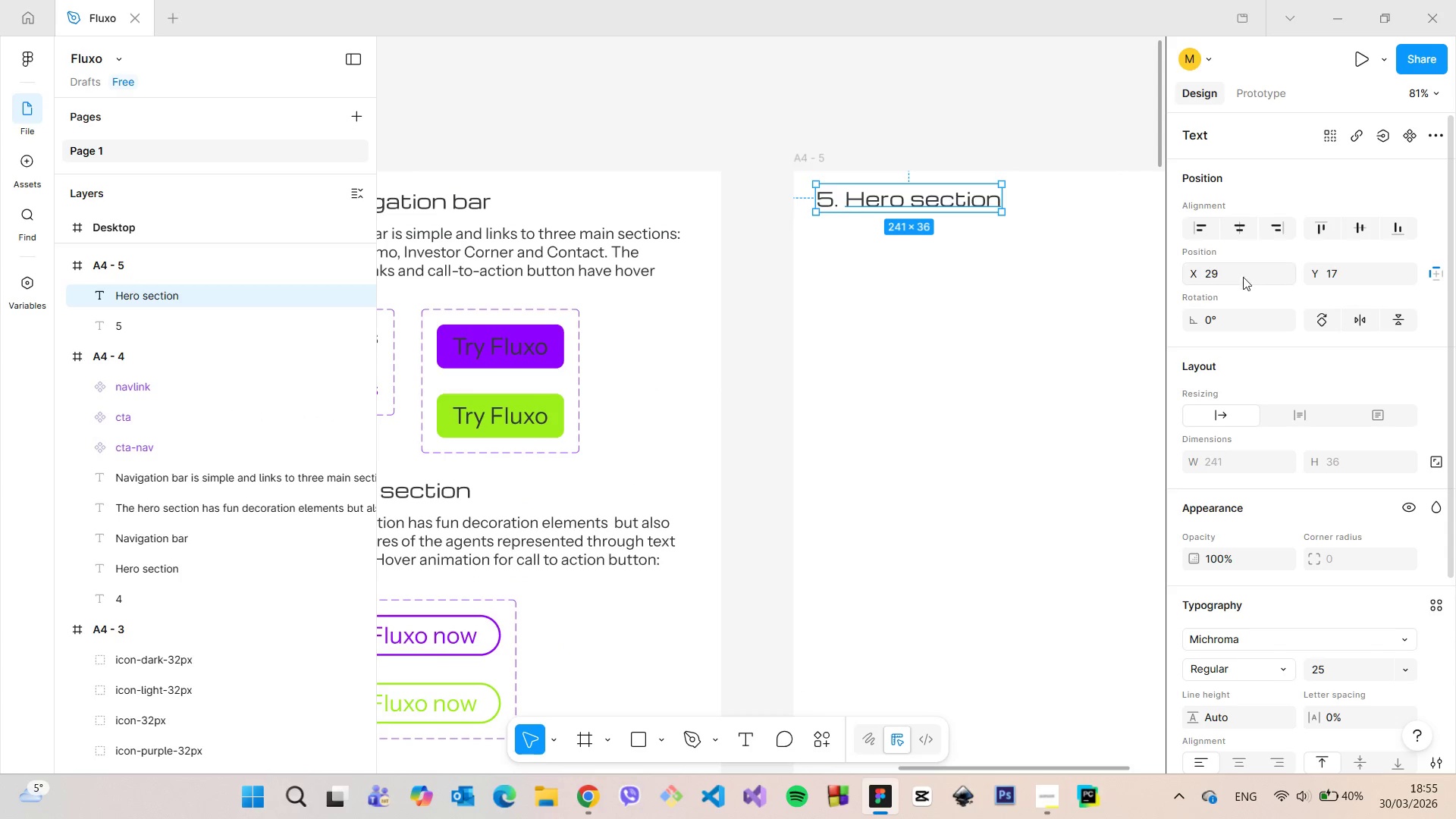 
left_click([1243, 277])
 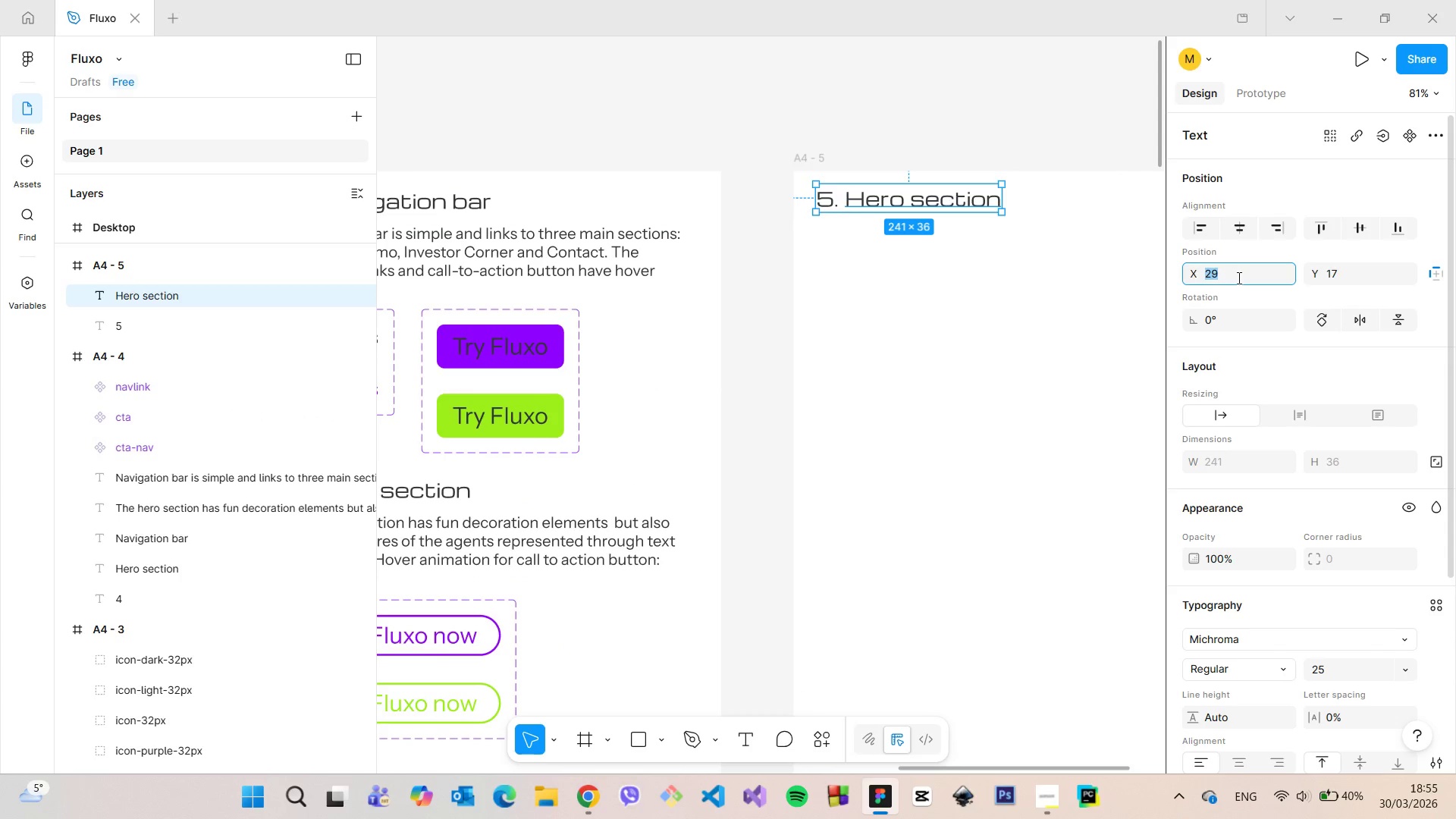 
key(3)
 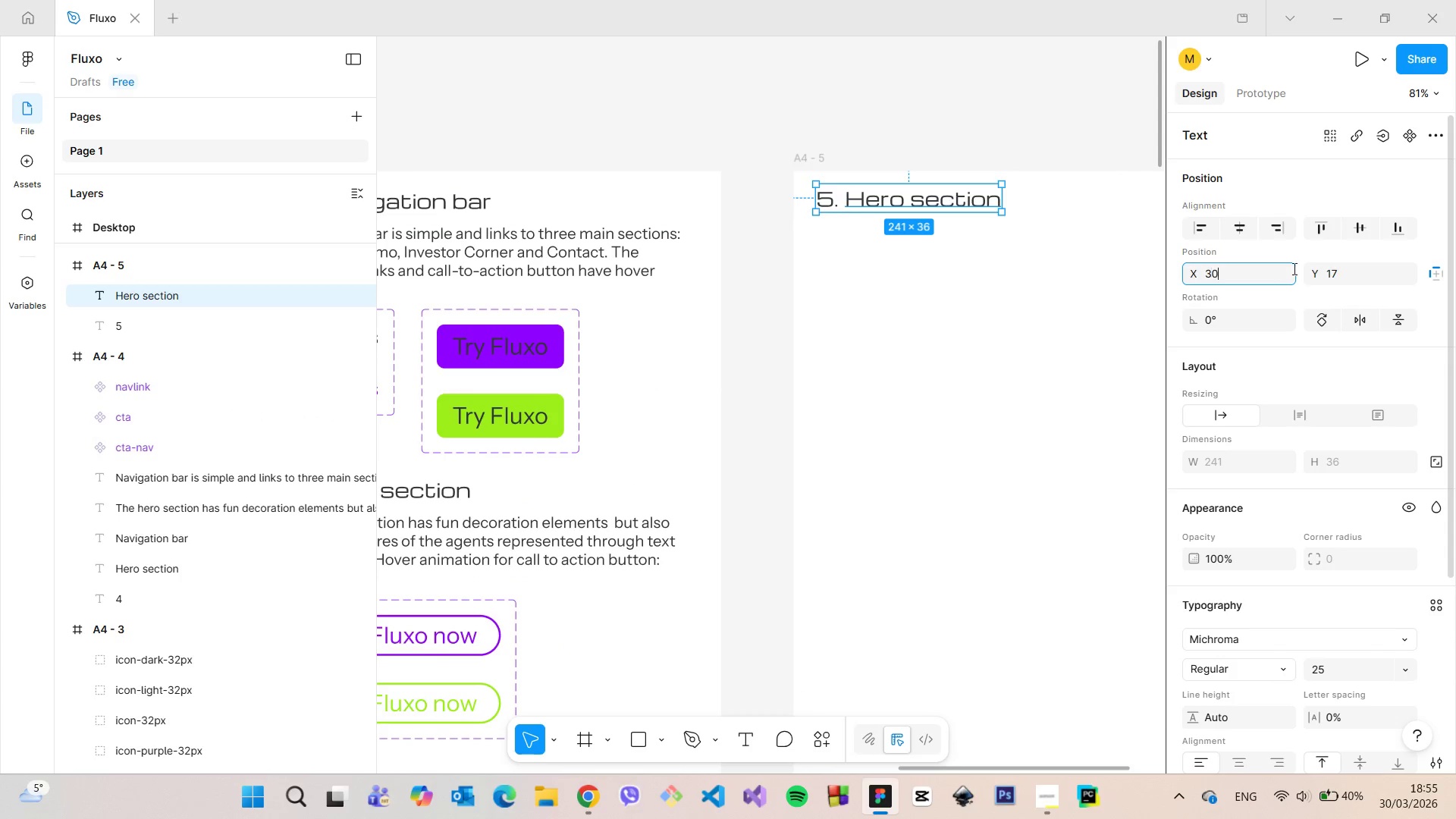 
key(0)
 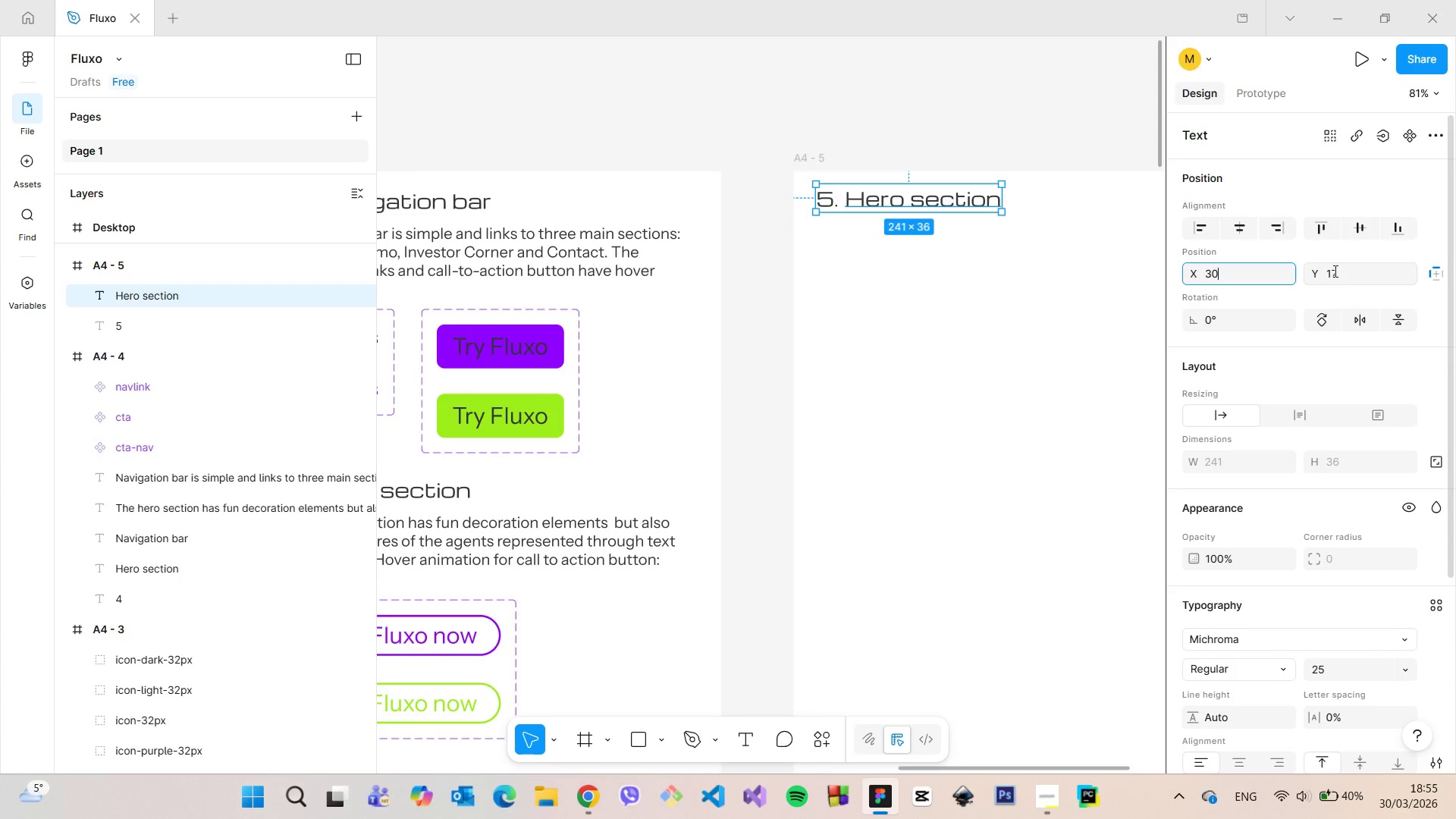 
left_click([1334, 271])
 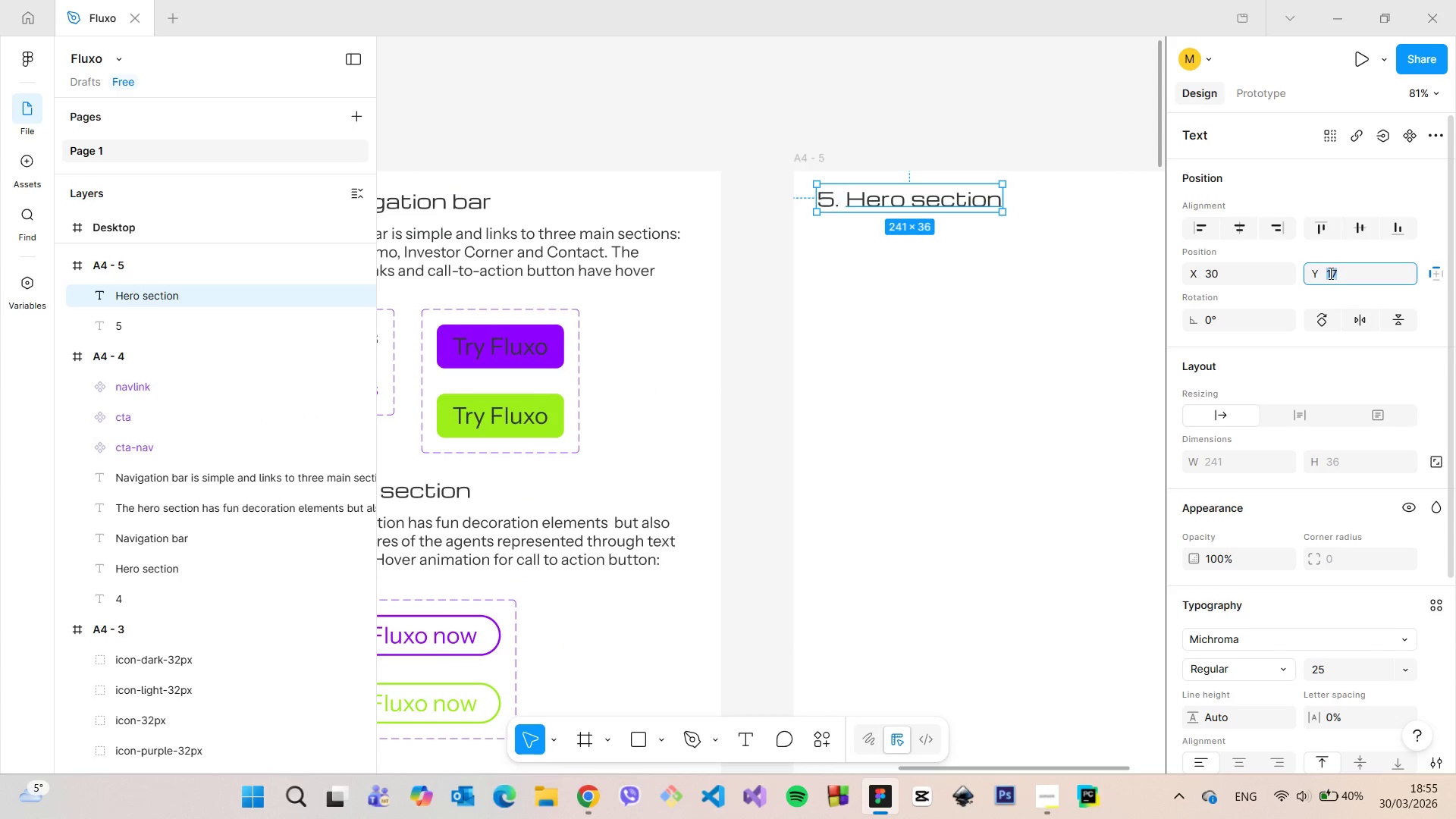 
type(20)
 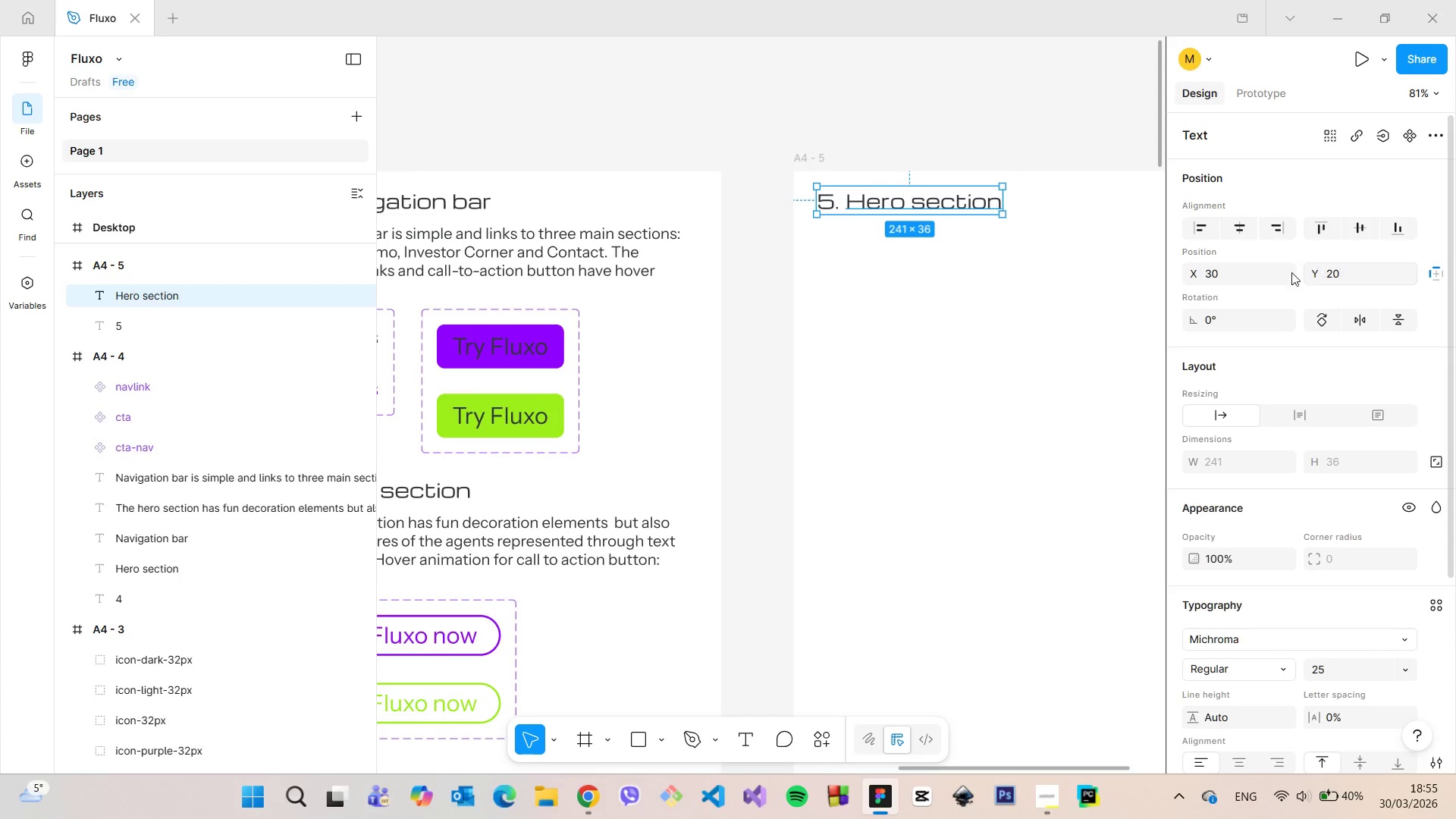 
key(Enter)
 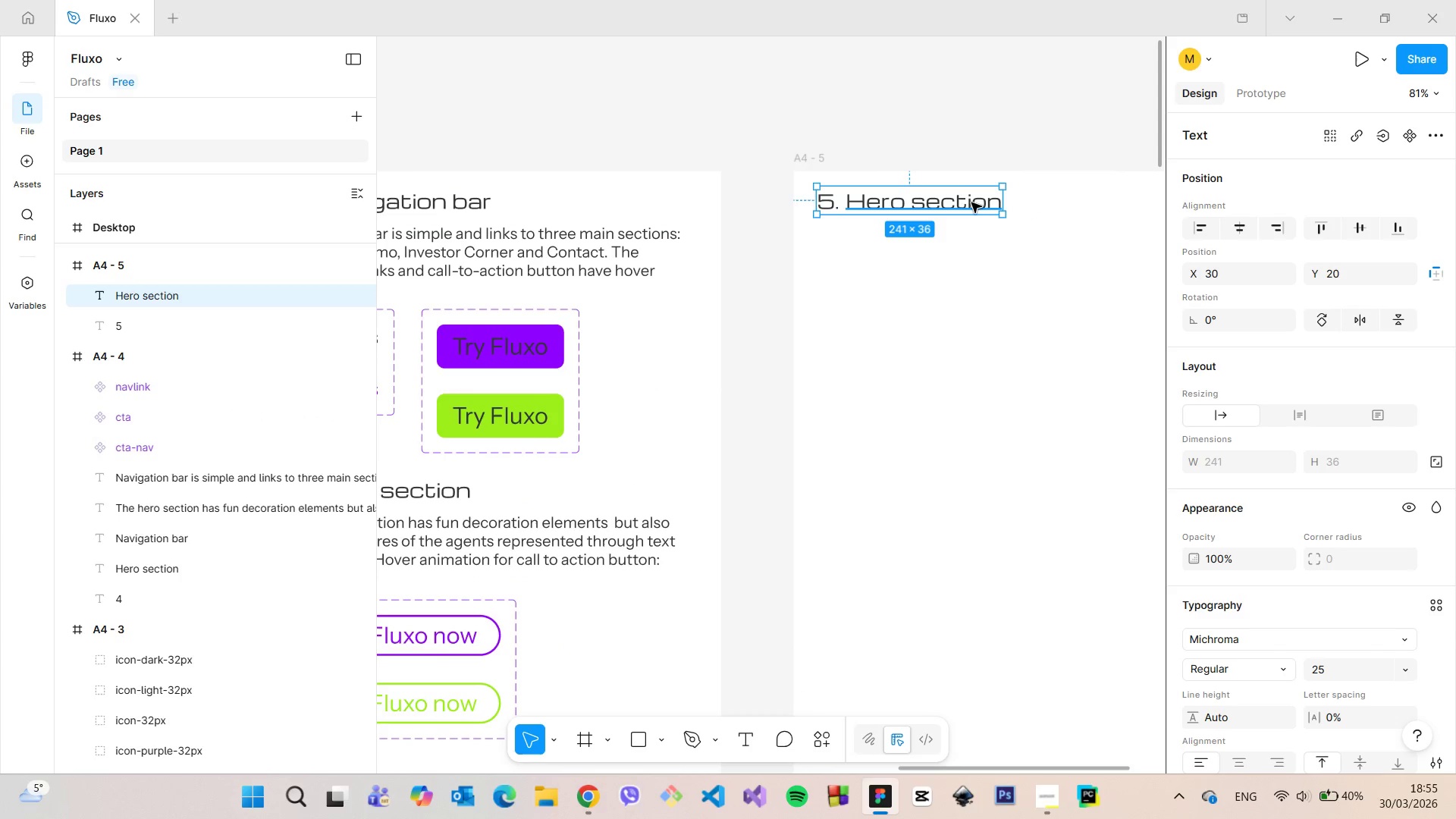 
double_click([971, 202])
 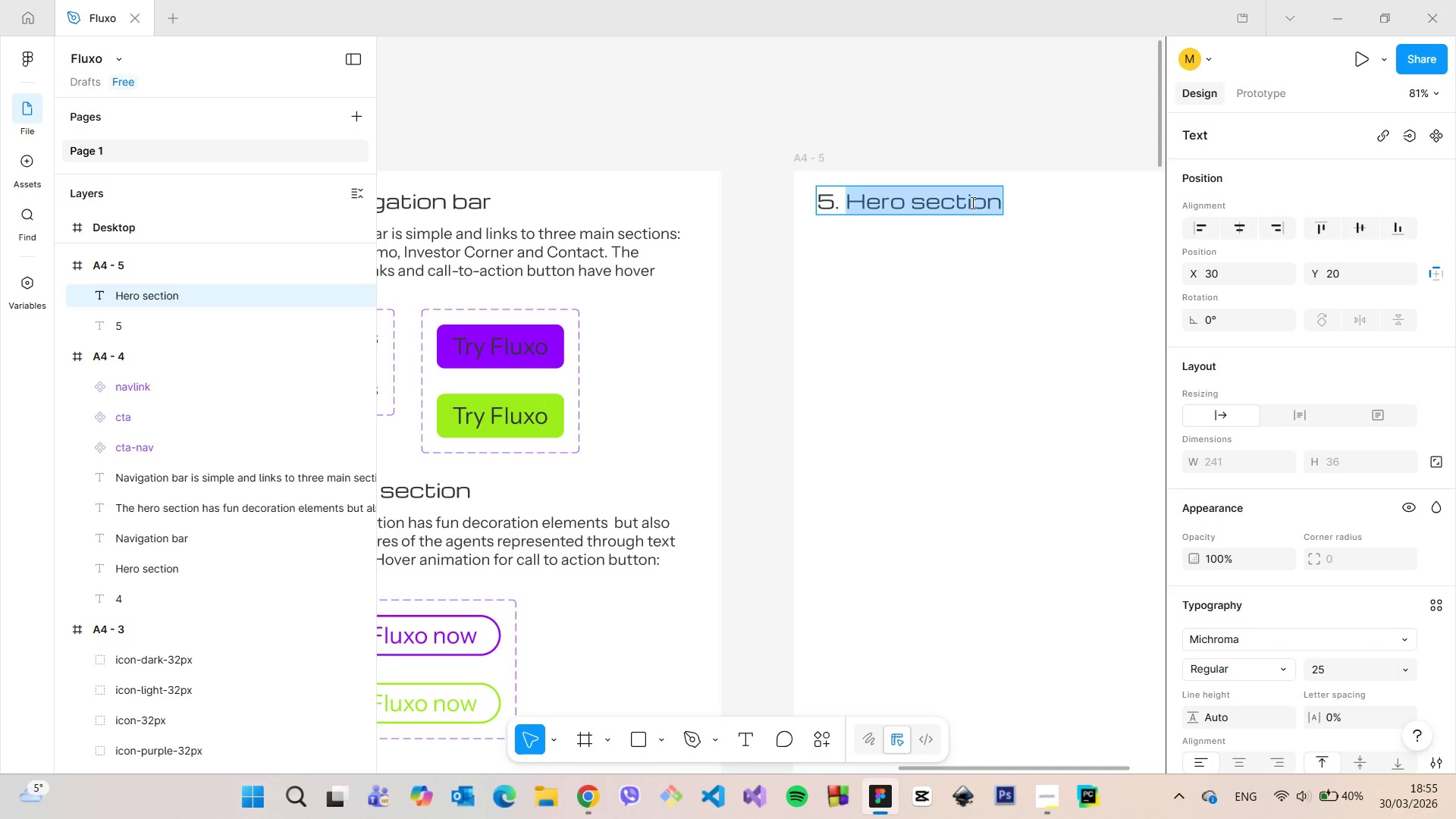 
type(Investor Corner)
 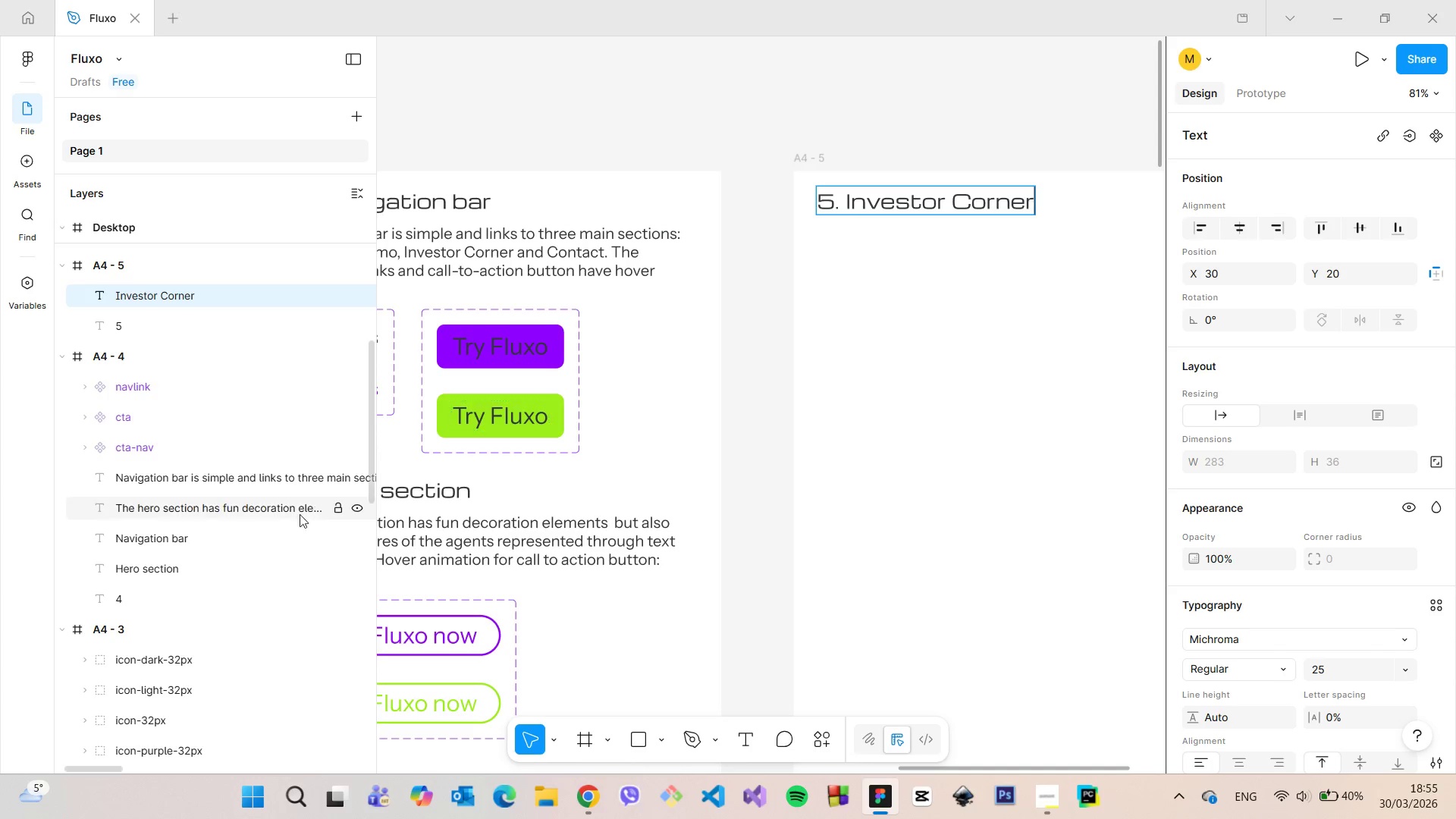 
scroll: coordinate [419, 511], scroll_direction: down, amount: 25.0
 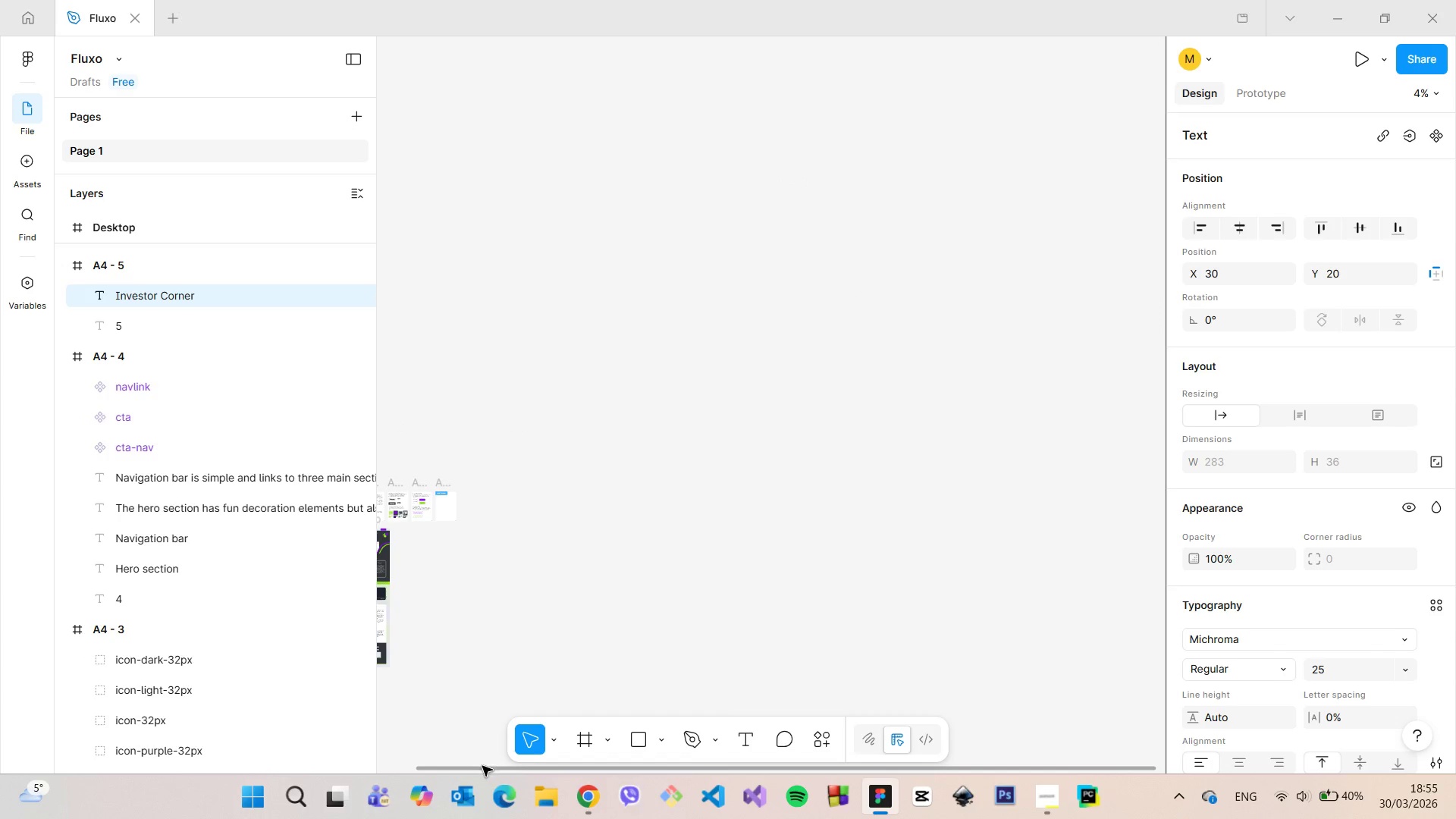 
left_click_drag(start_coordinate=[481, 767], to_coordinate=[373, 760])
 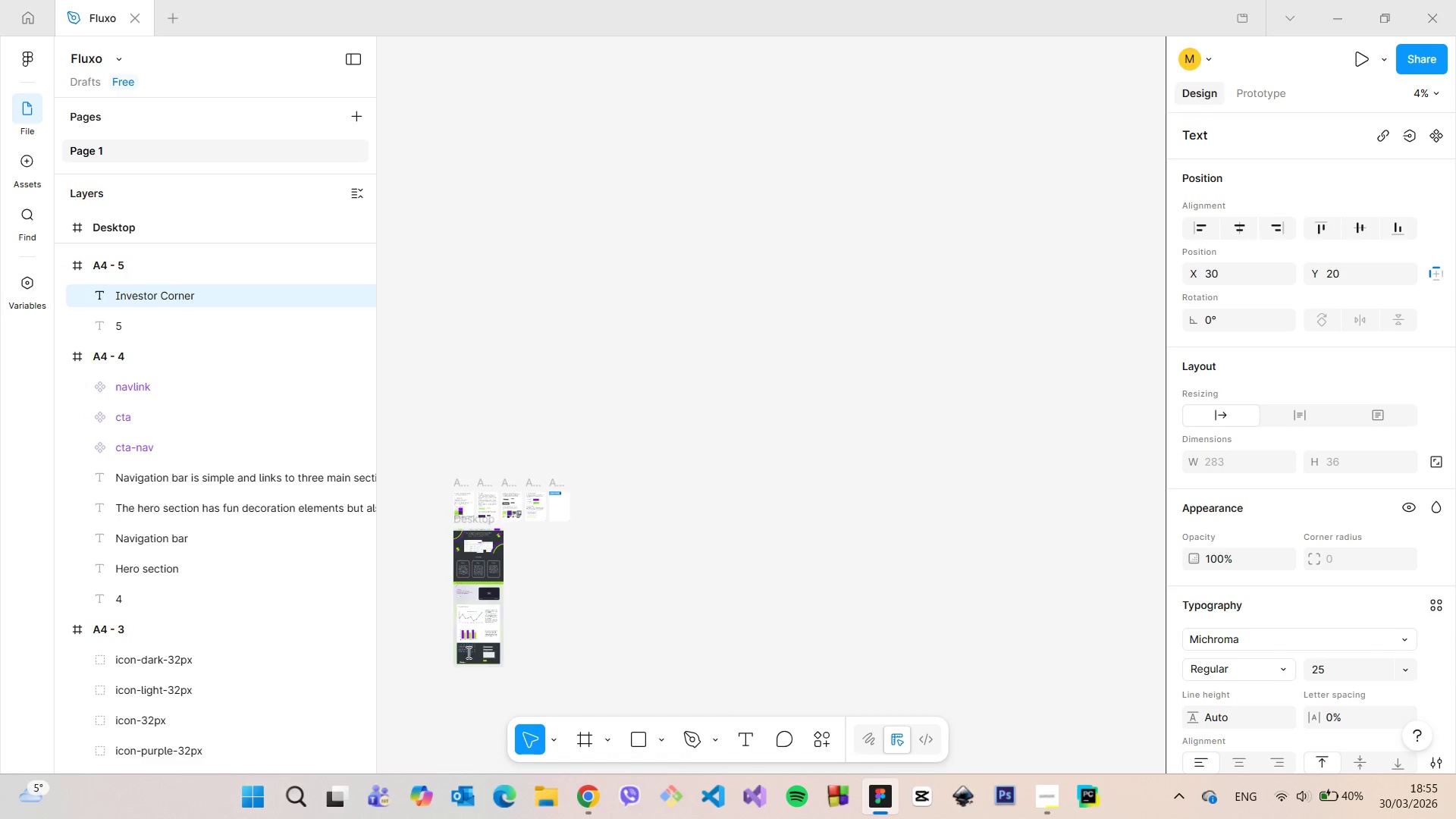 
scroll: coordinate [416, 599], scroll_direction: up, amount: 17.0
 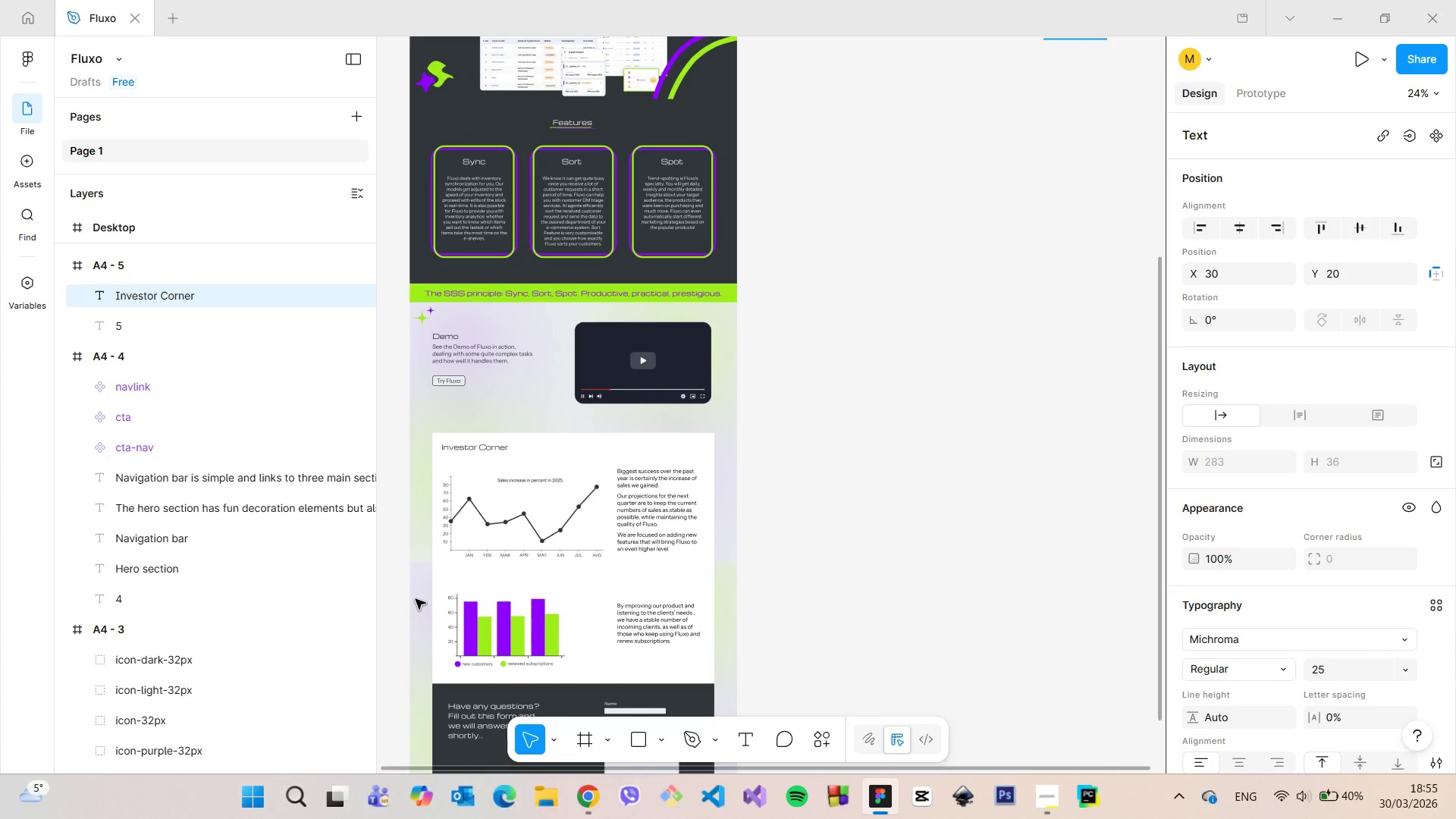 
scroll: coordinate [416, 599], scroll_direction: down, amount: 6.0
 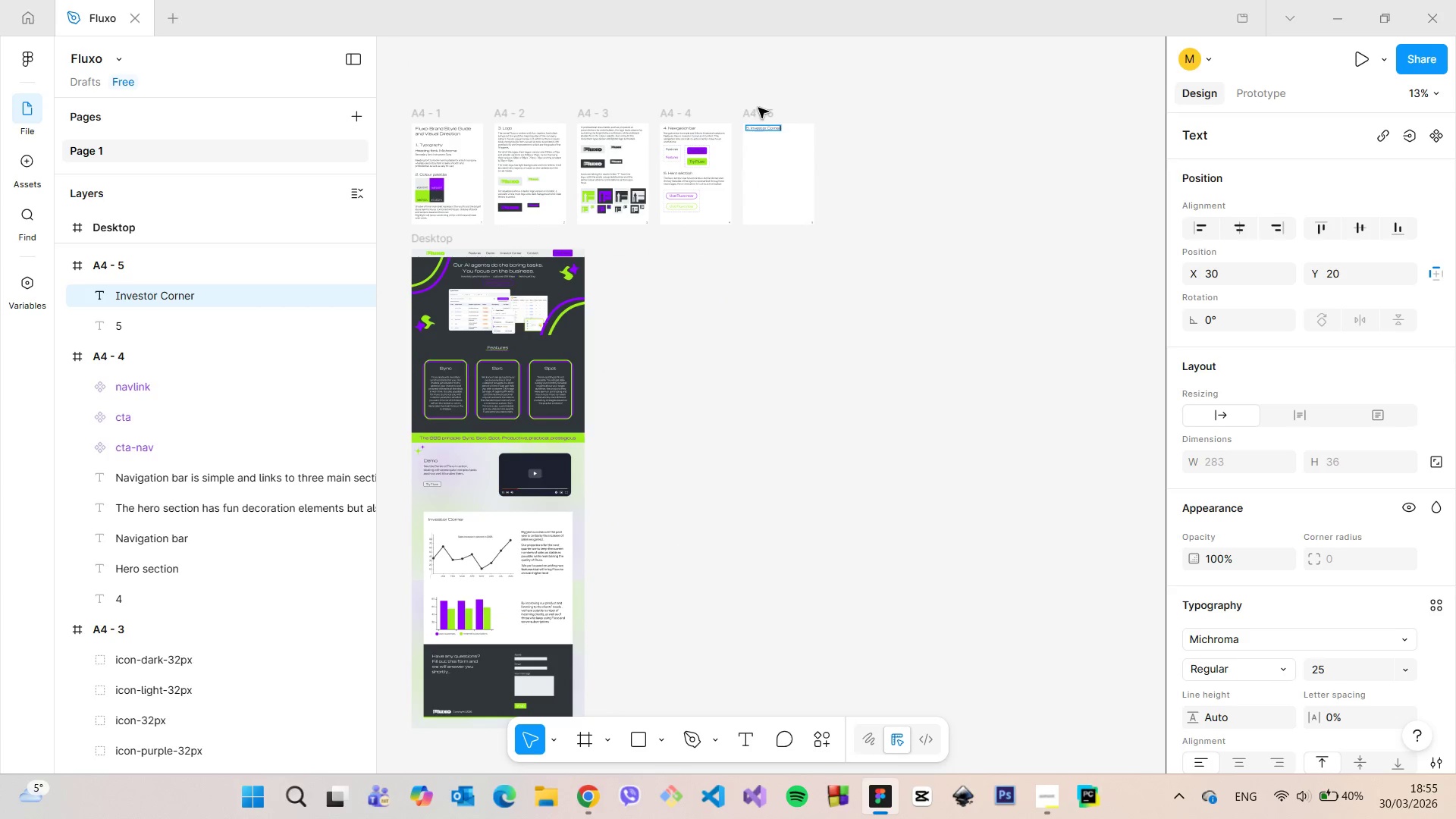 
scroll: coordinate [759, 120], scroll_direction: up, amount: 11.0
 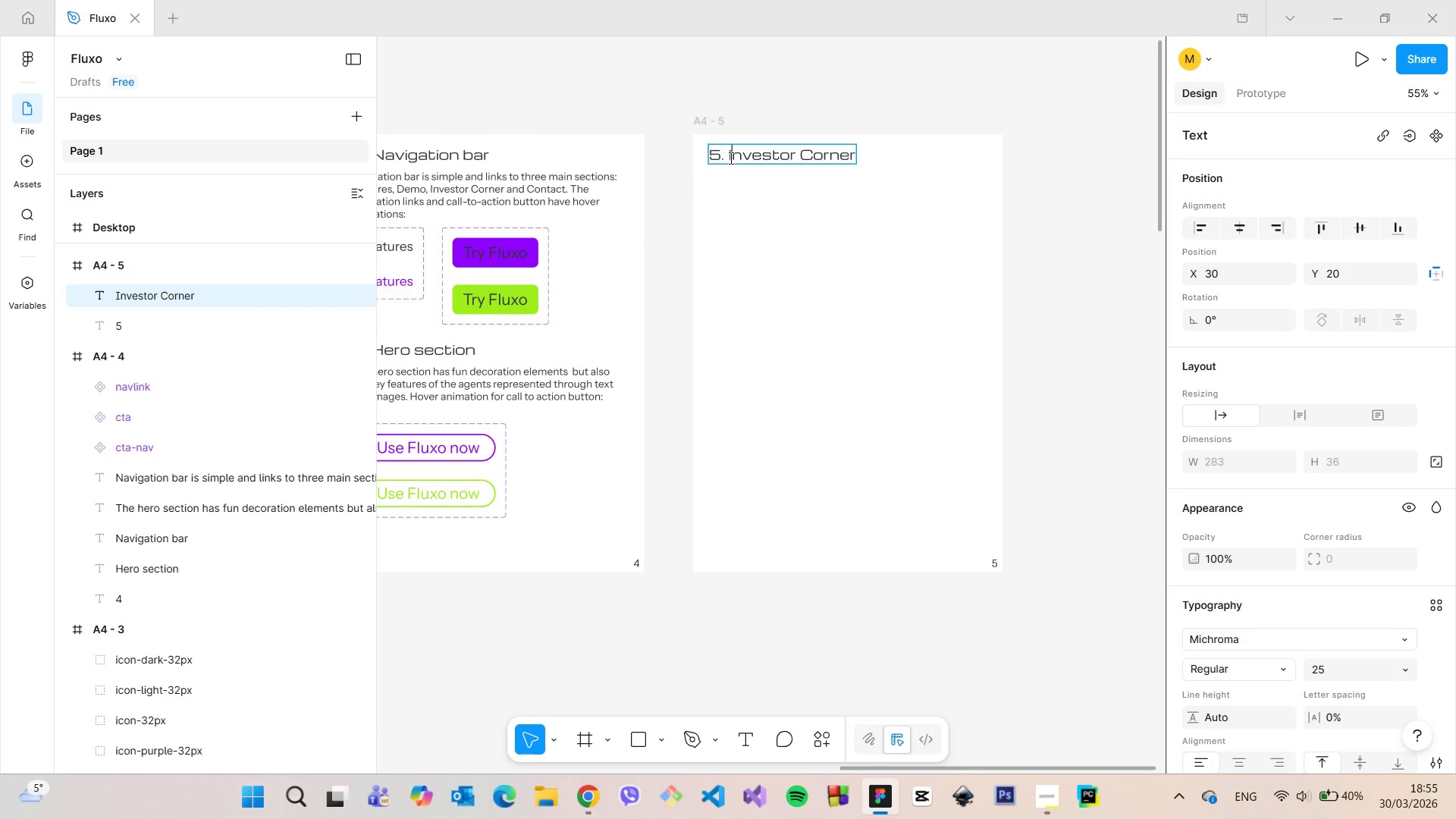 
double_click([729, 158])
 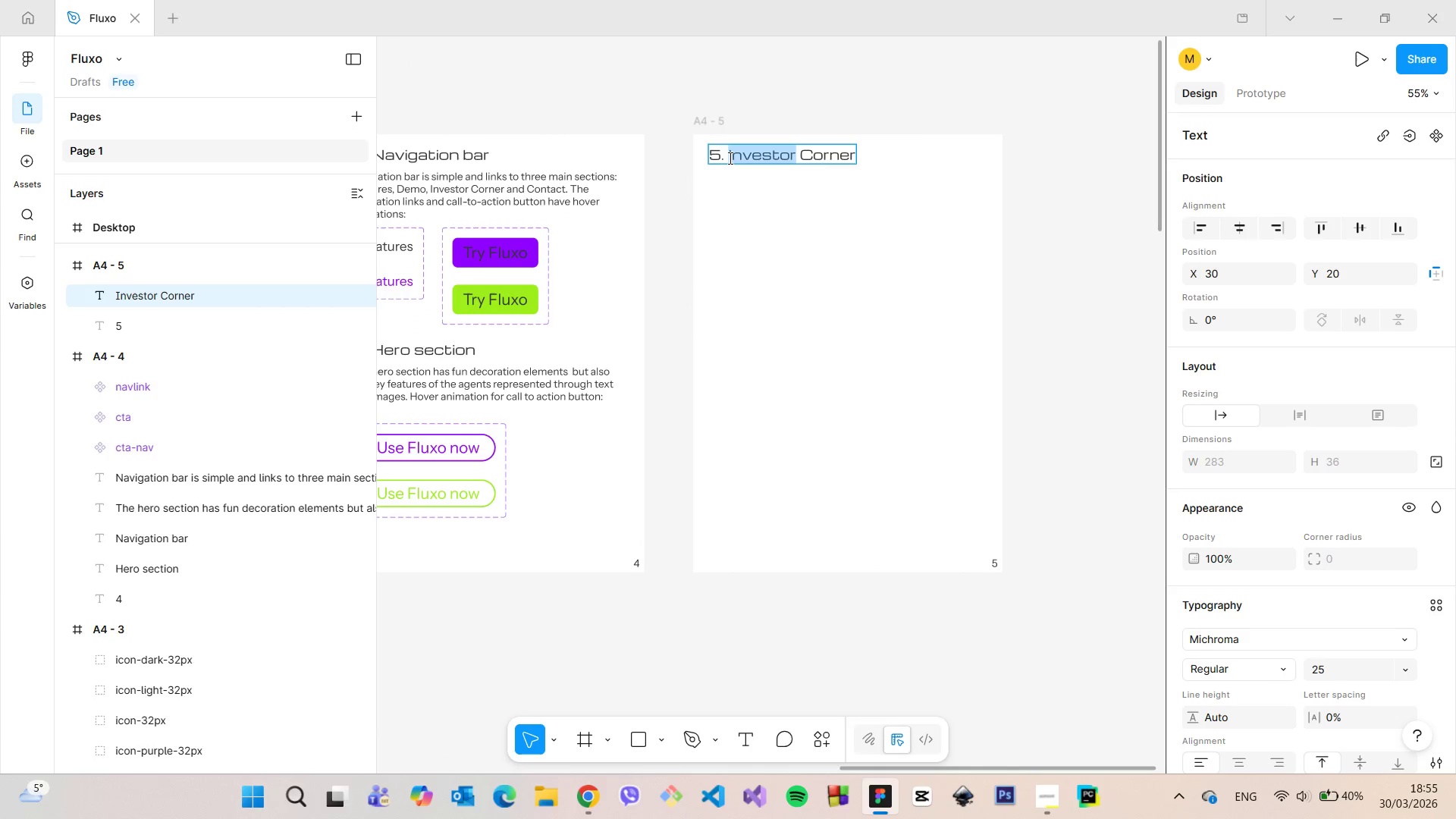 
left_click([729, 158])
 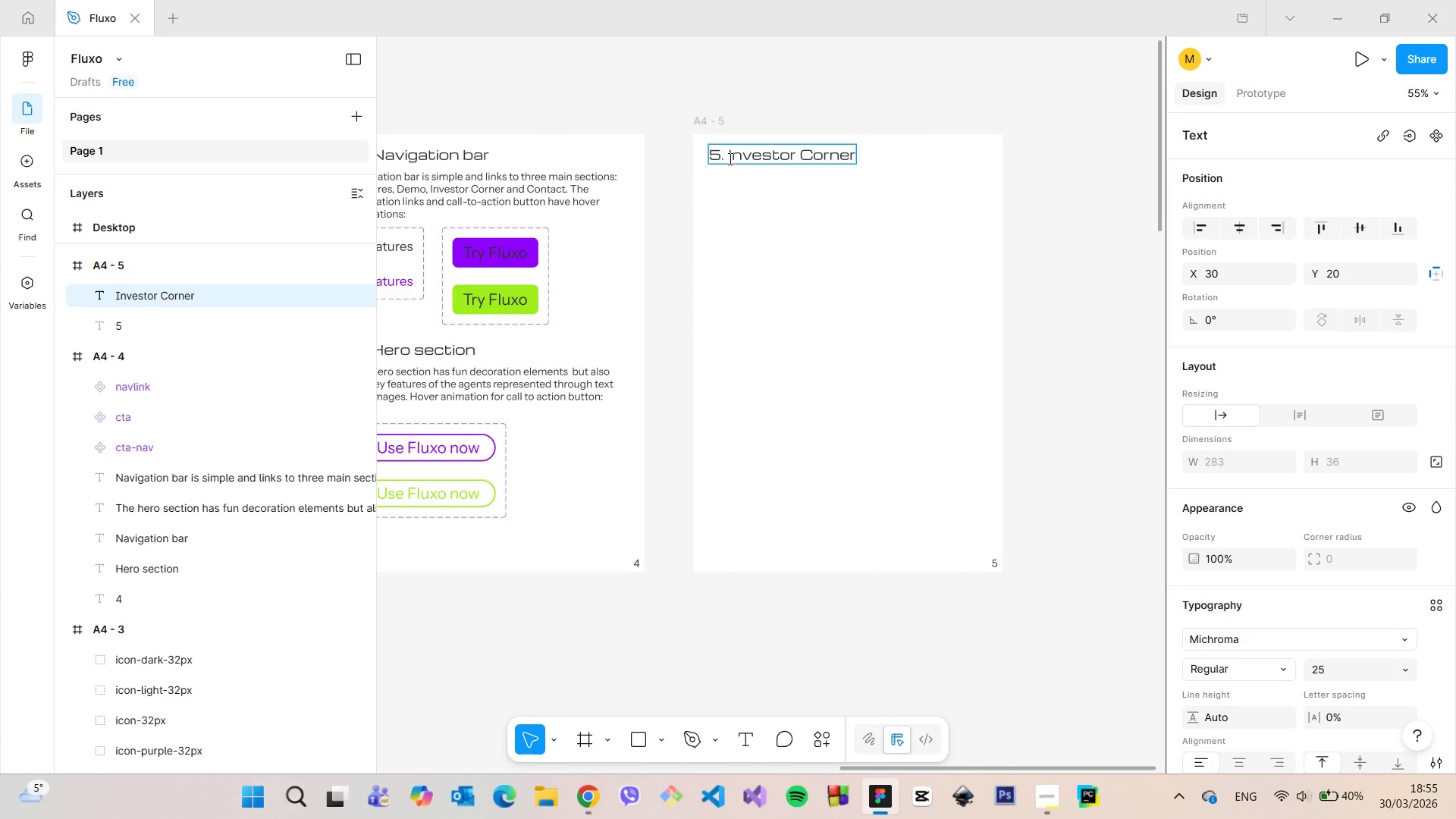 
type(Demo + )
 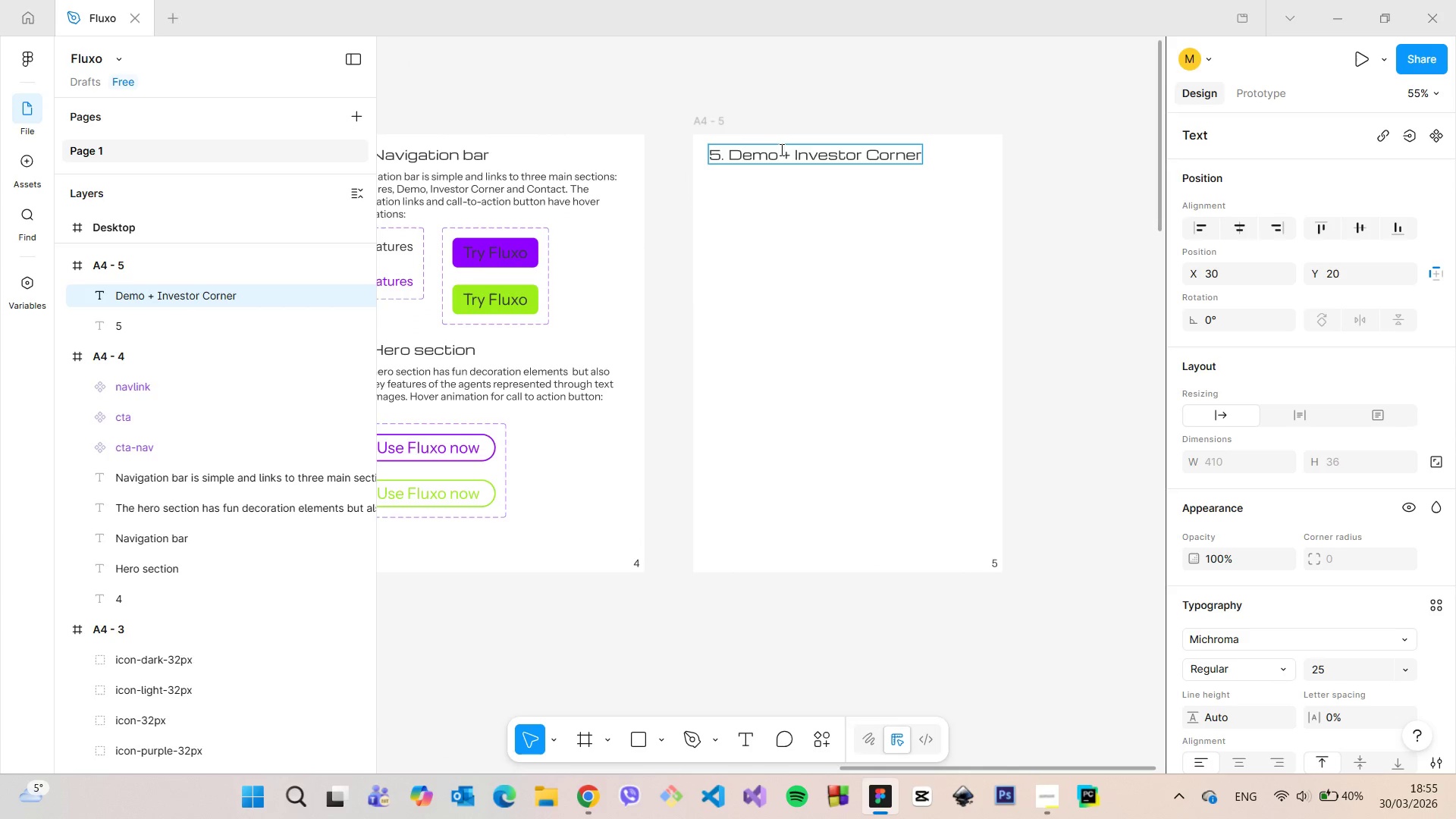 
double_click([921, 153])
 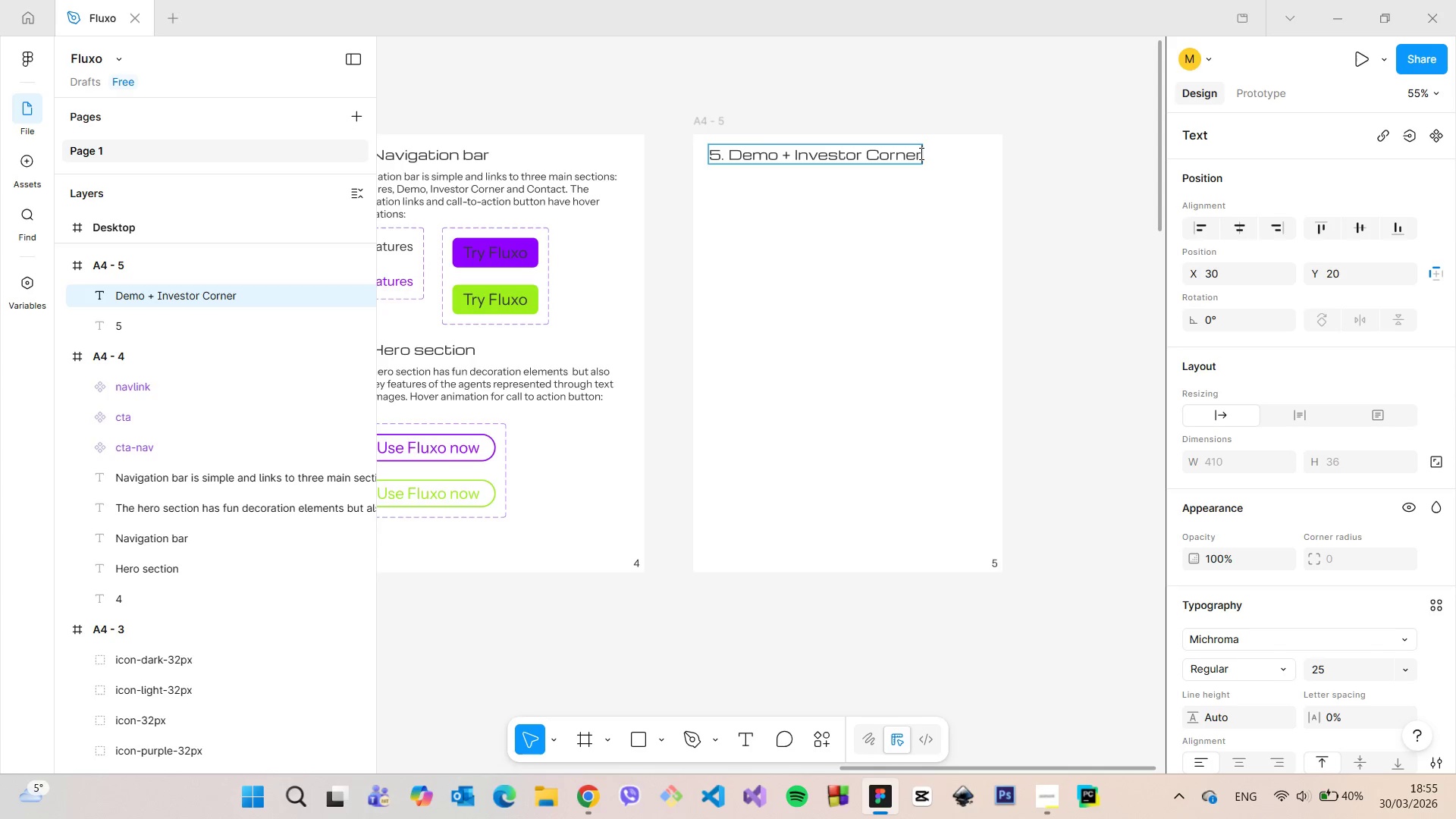 
type( =)
key(Backspace)
type(_)
key(Backspace)
type(+ Contact)
 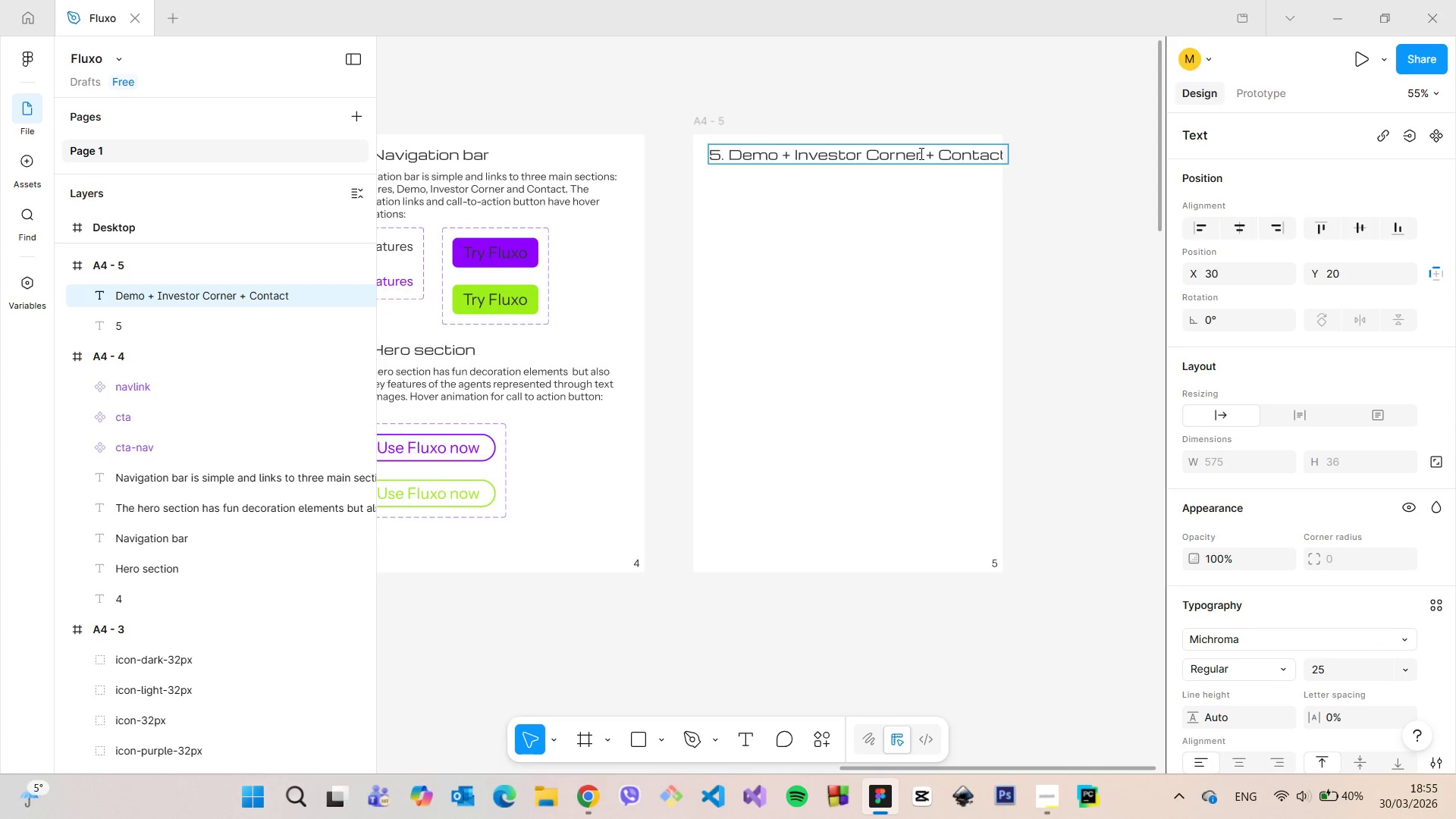 
scroll: coordinate [919, 155], scroll_direction: down, amount: 7.0
 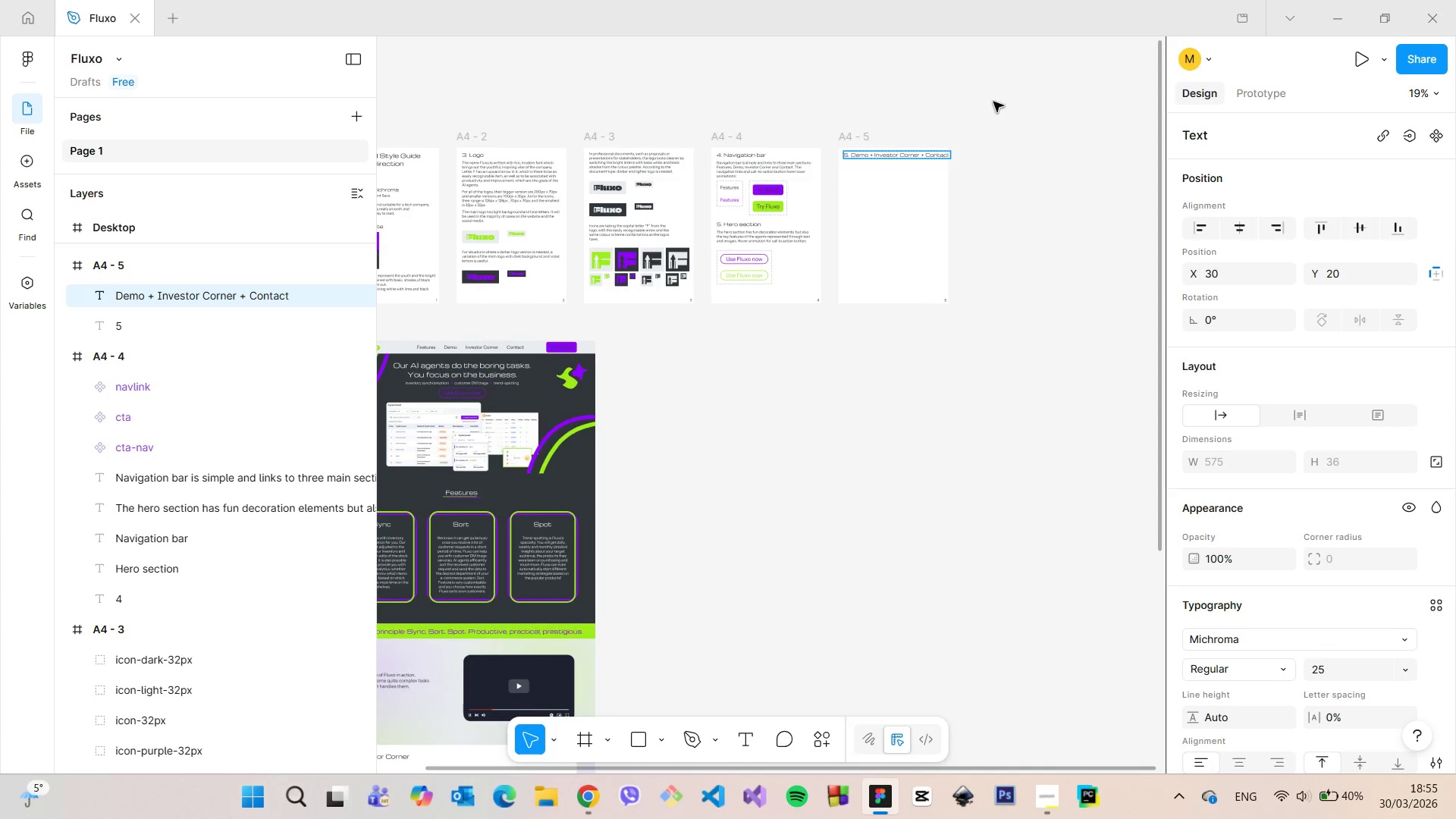 
scroll: coordinate [885, 208], scroll_direction: up, amount: 13.0
 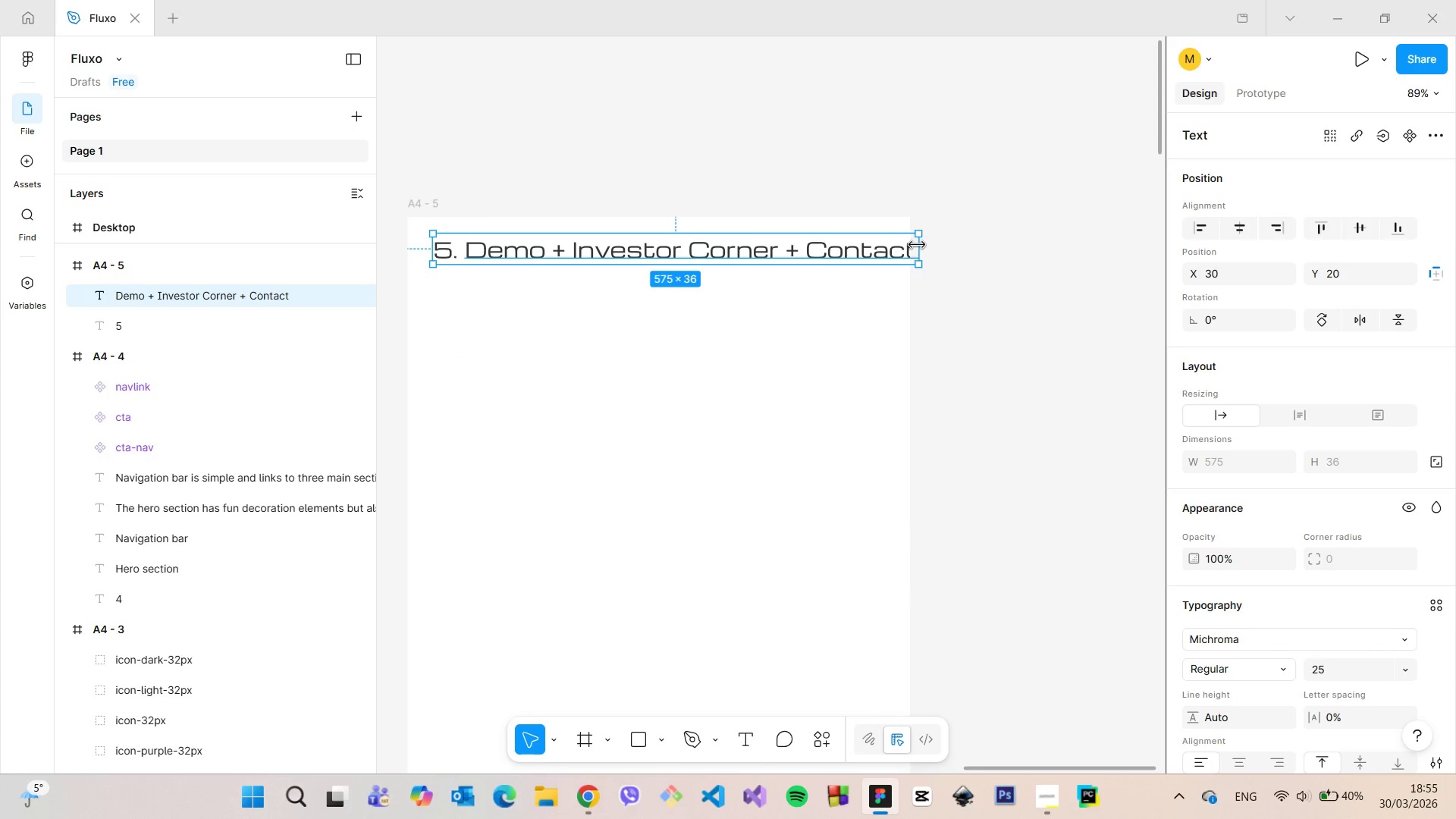 
left_click_drag(start_coordinate=[919, 245], to_coordinate=[802, 242])
 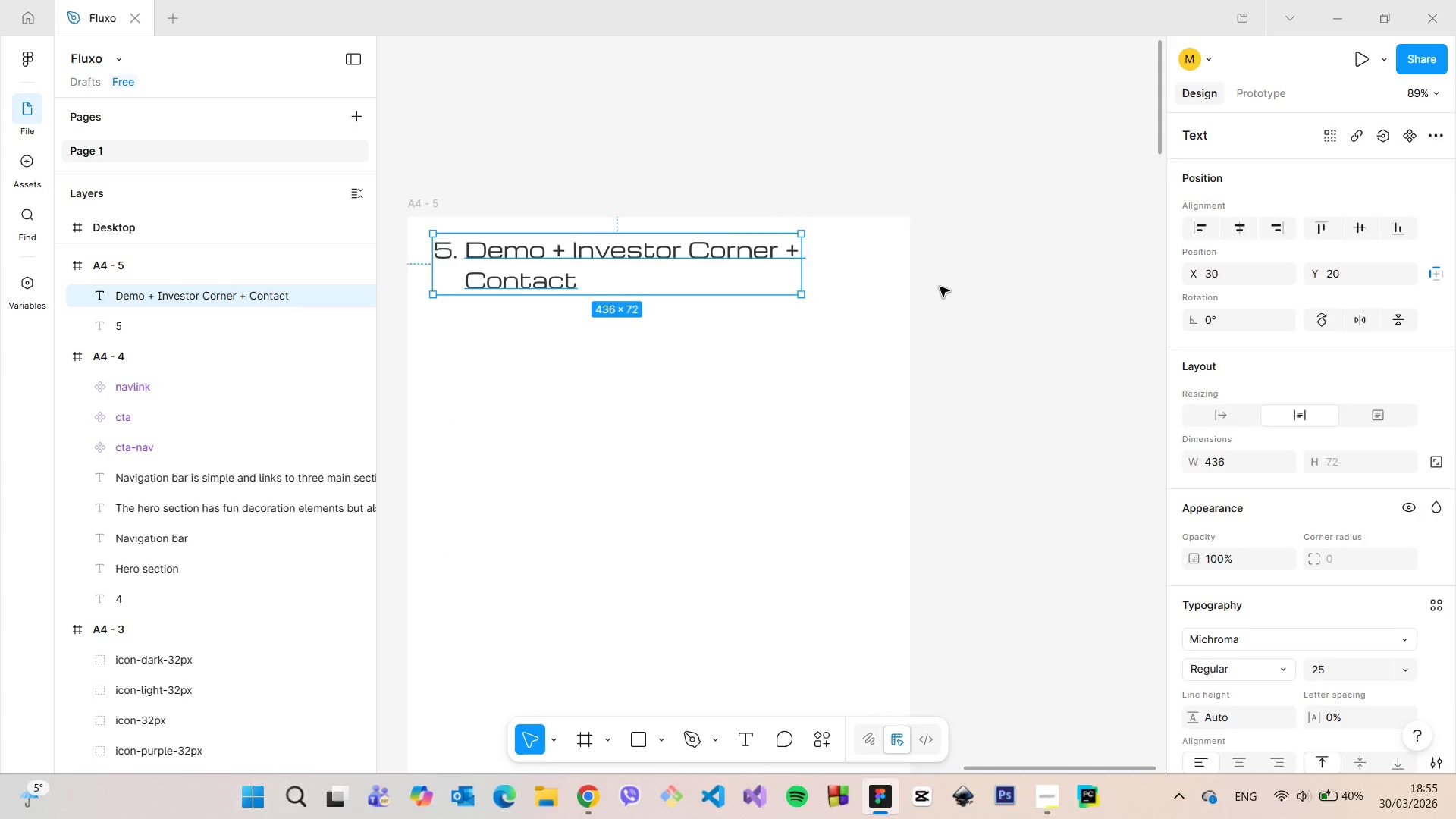 
scroll: coordinate [929, 283], scroll_direction: down, amount: 7.0
 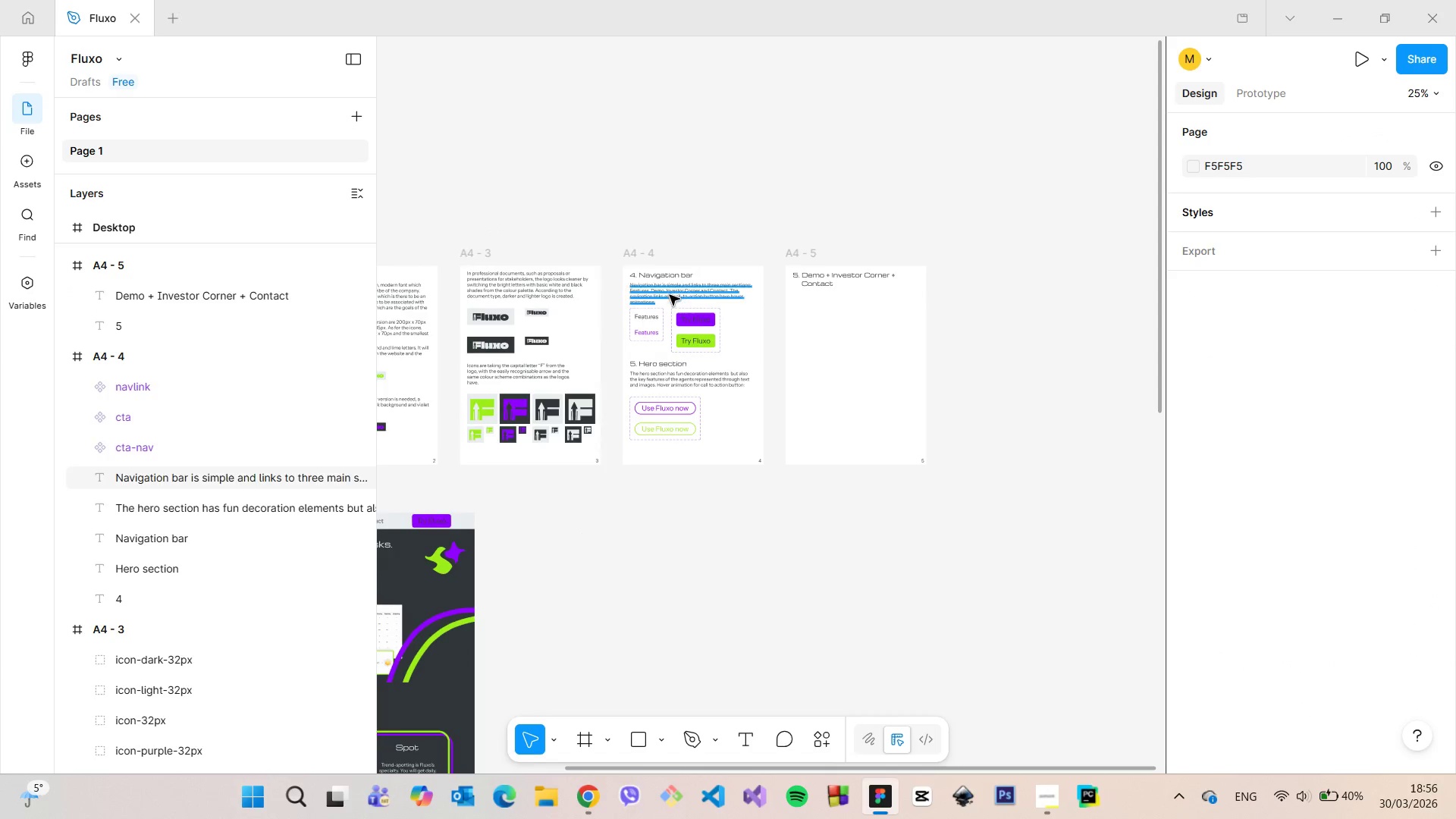 
left_click([670, 295])
 